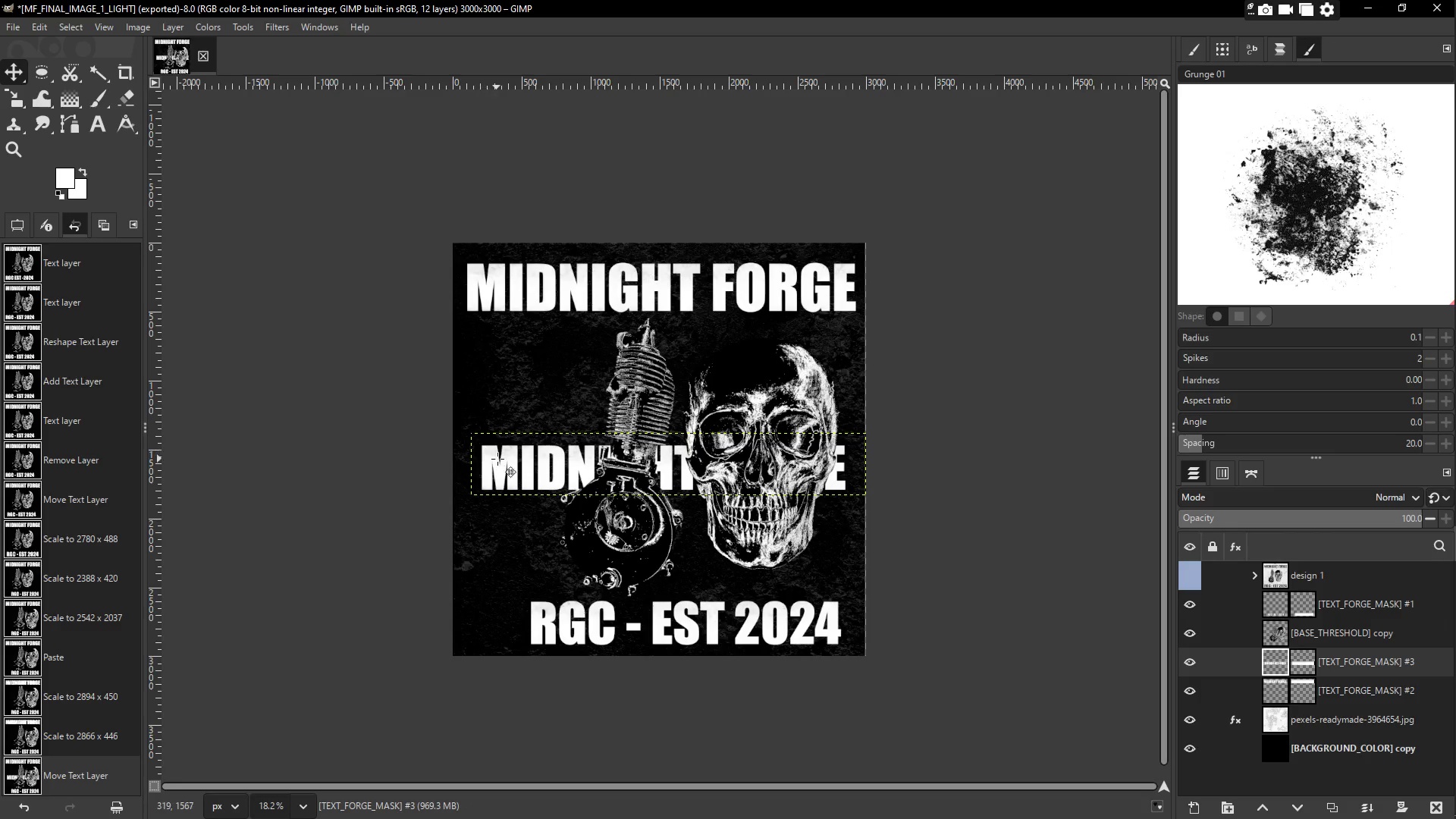 
left_click_drag(start_coordinate=[504, 463], to_coordinate=[507, 431])
 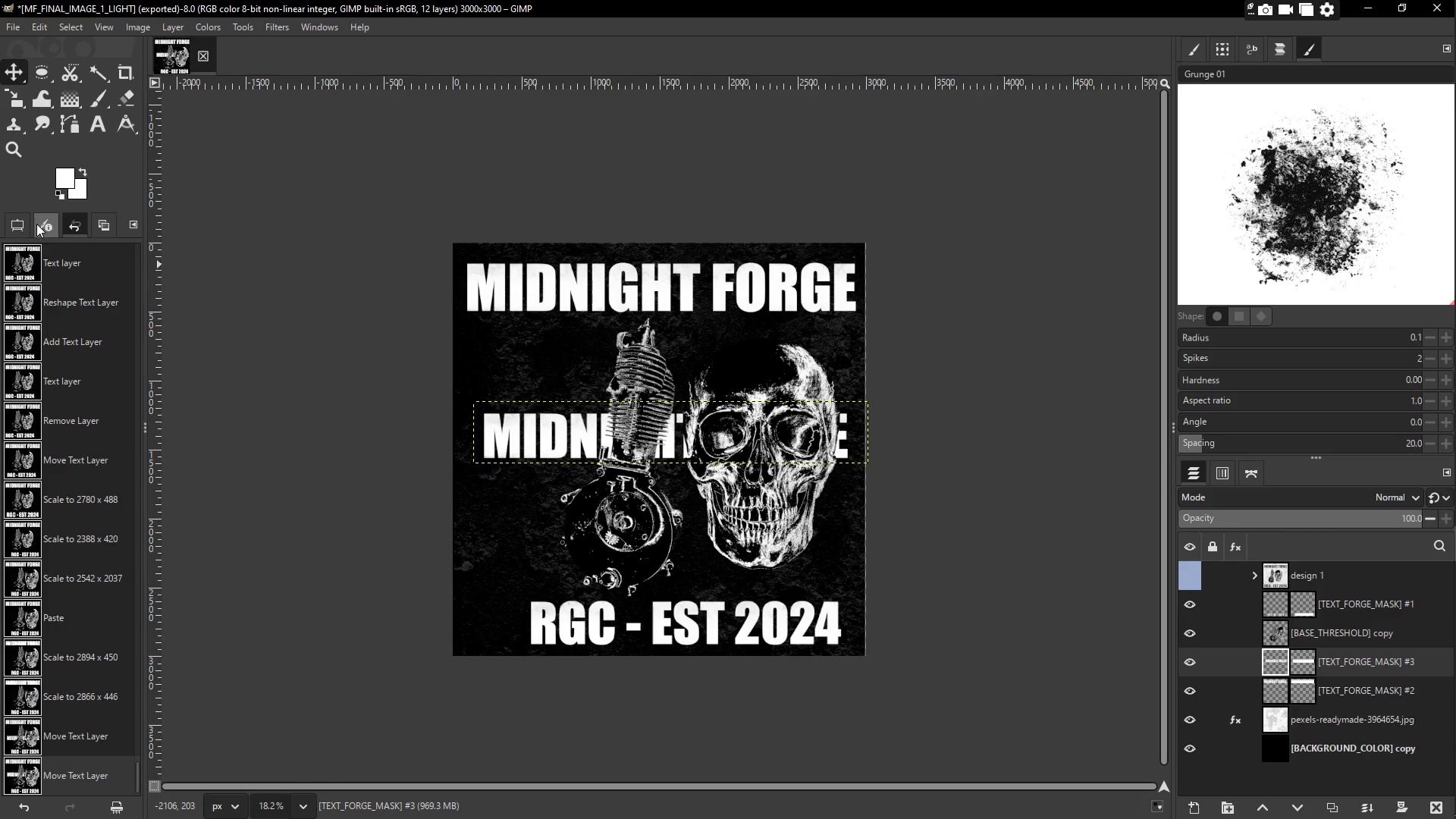 
left_click([9, 228])
 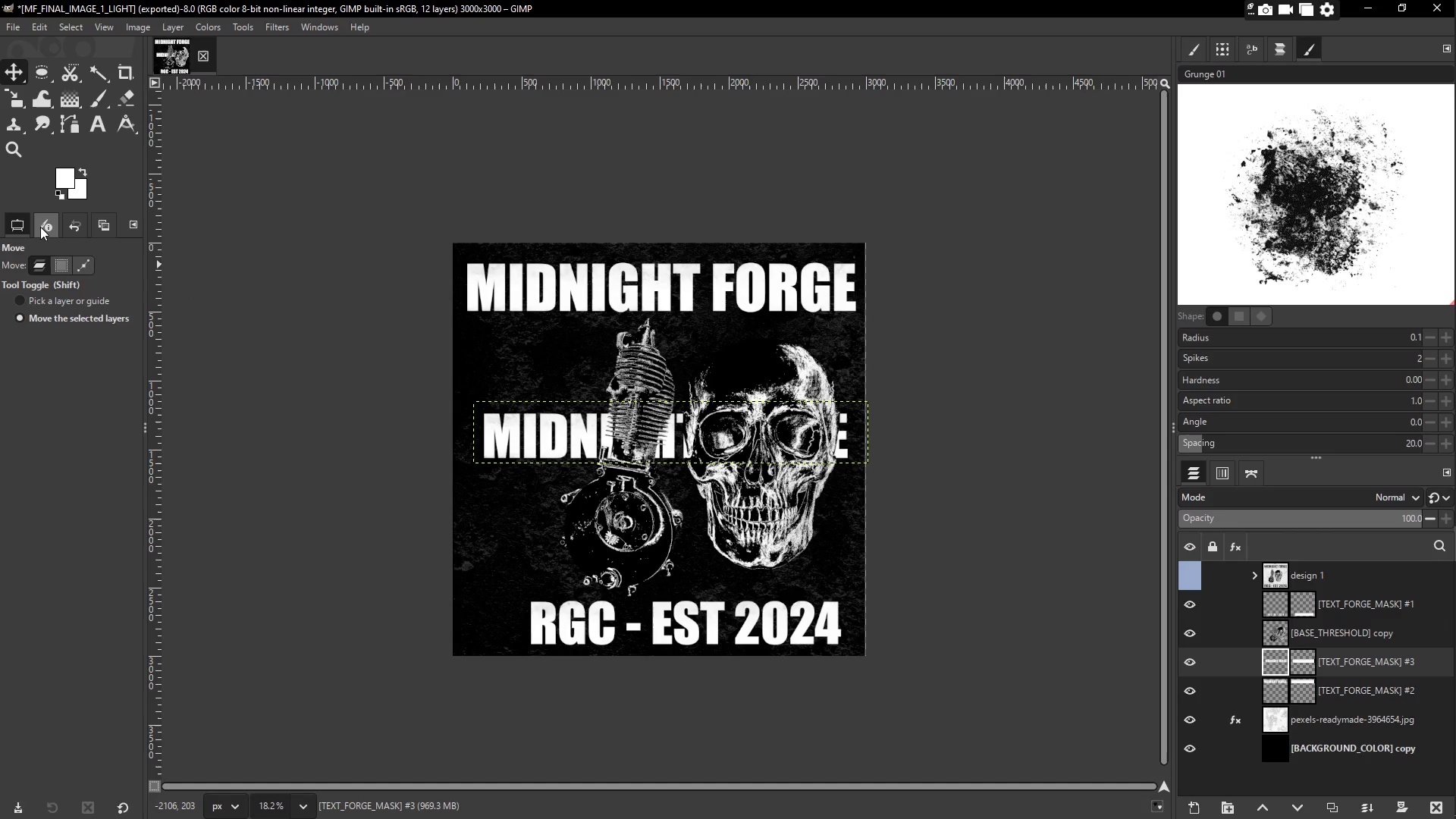 
left_click([40, 227])
 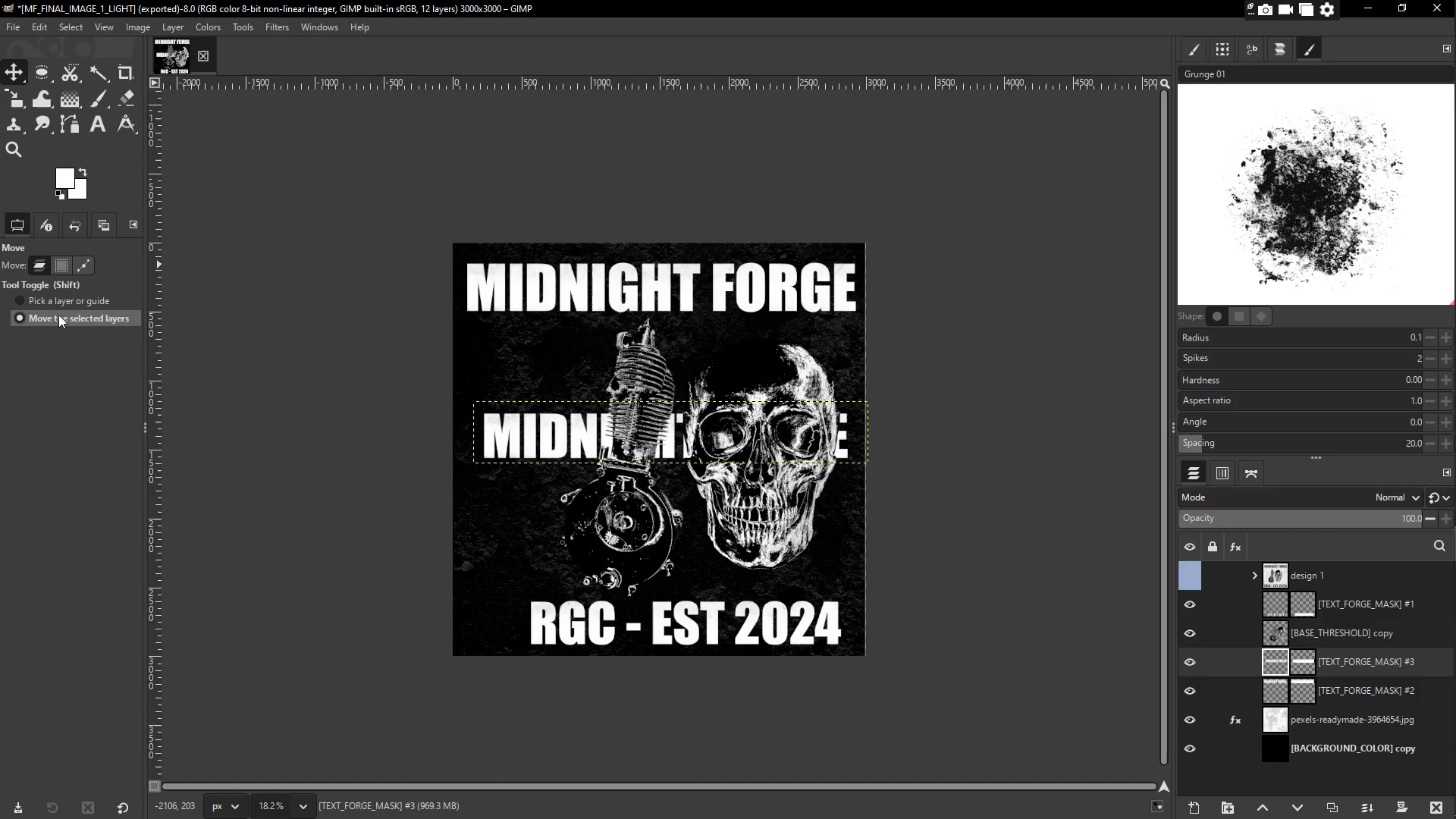 
left_click([42, 229])
 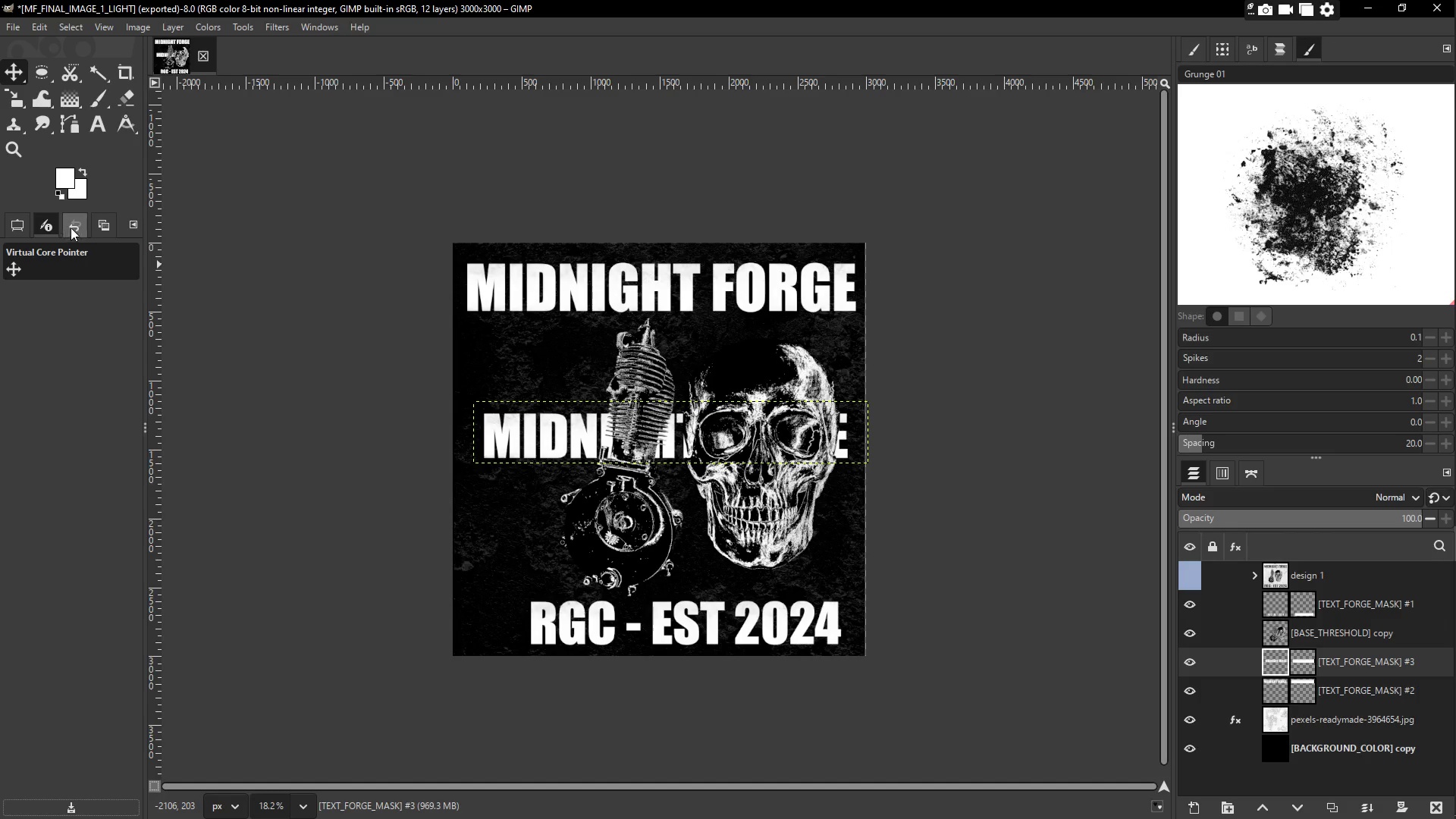 
left_click([102, 224])
 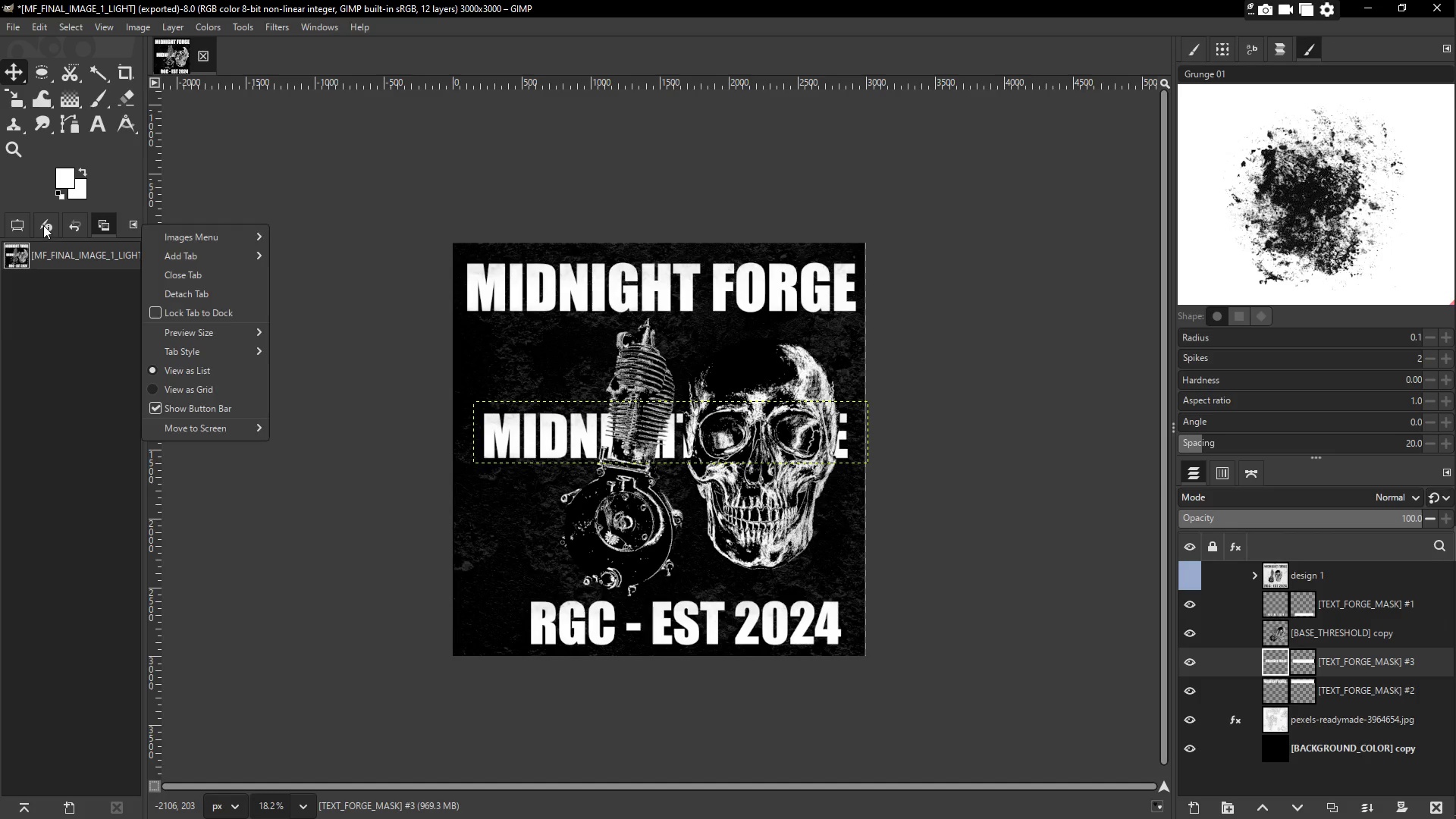 
double_click([8, 226])
 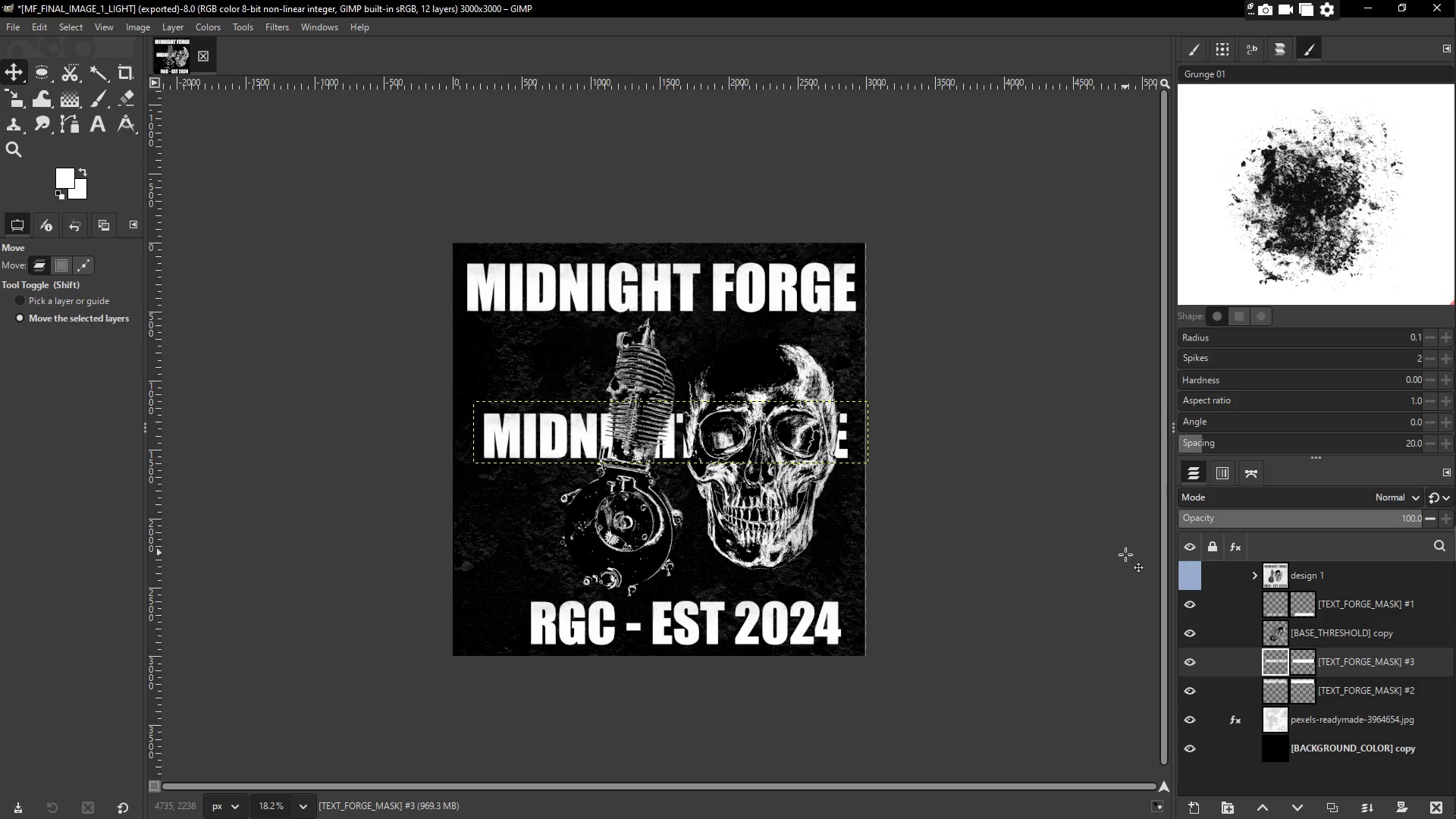 
key(Control+ControlLeft)
 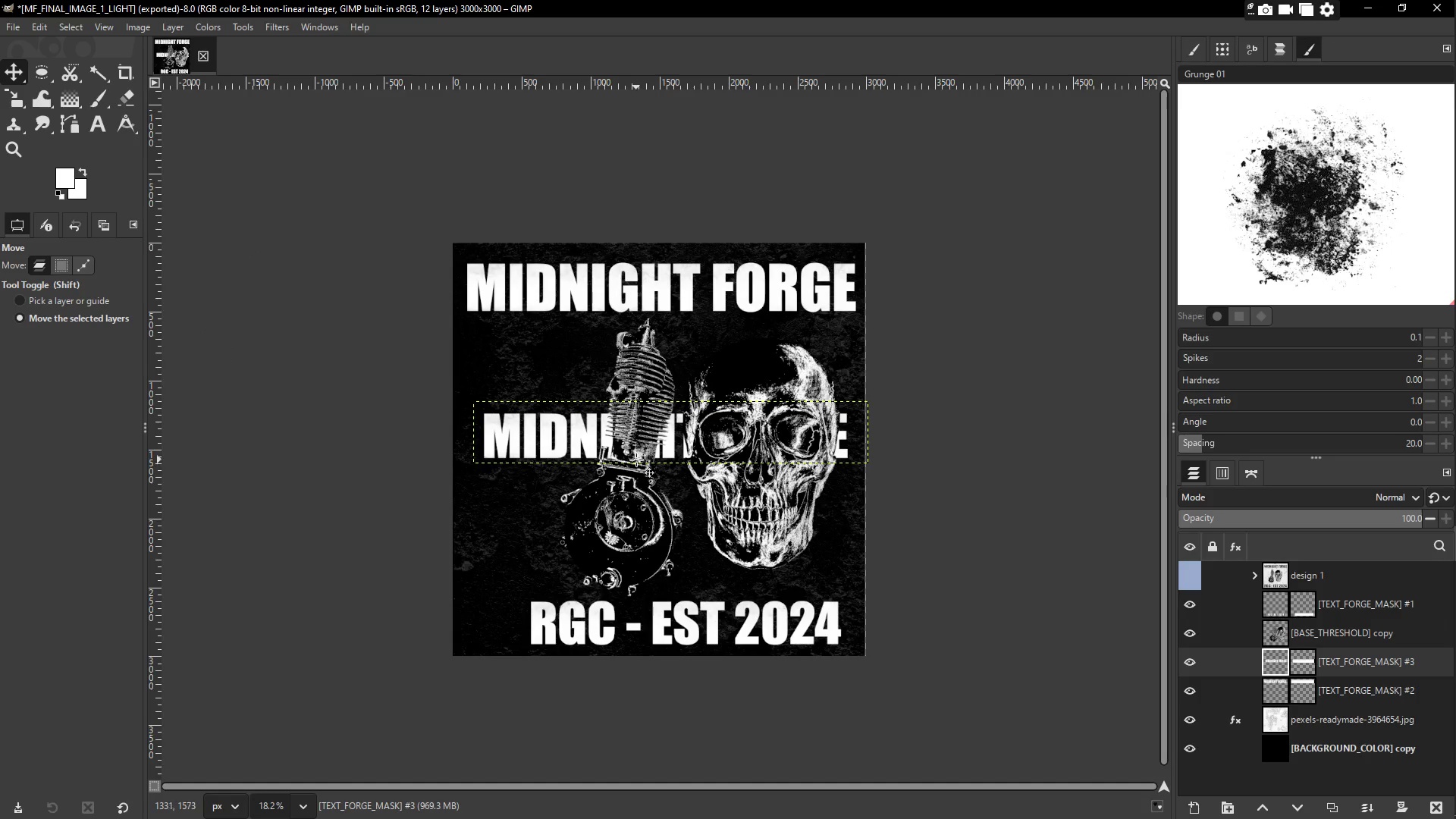 
key(Shift+T)
 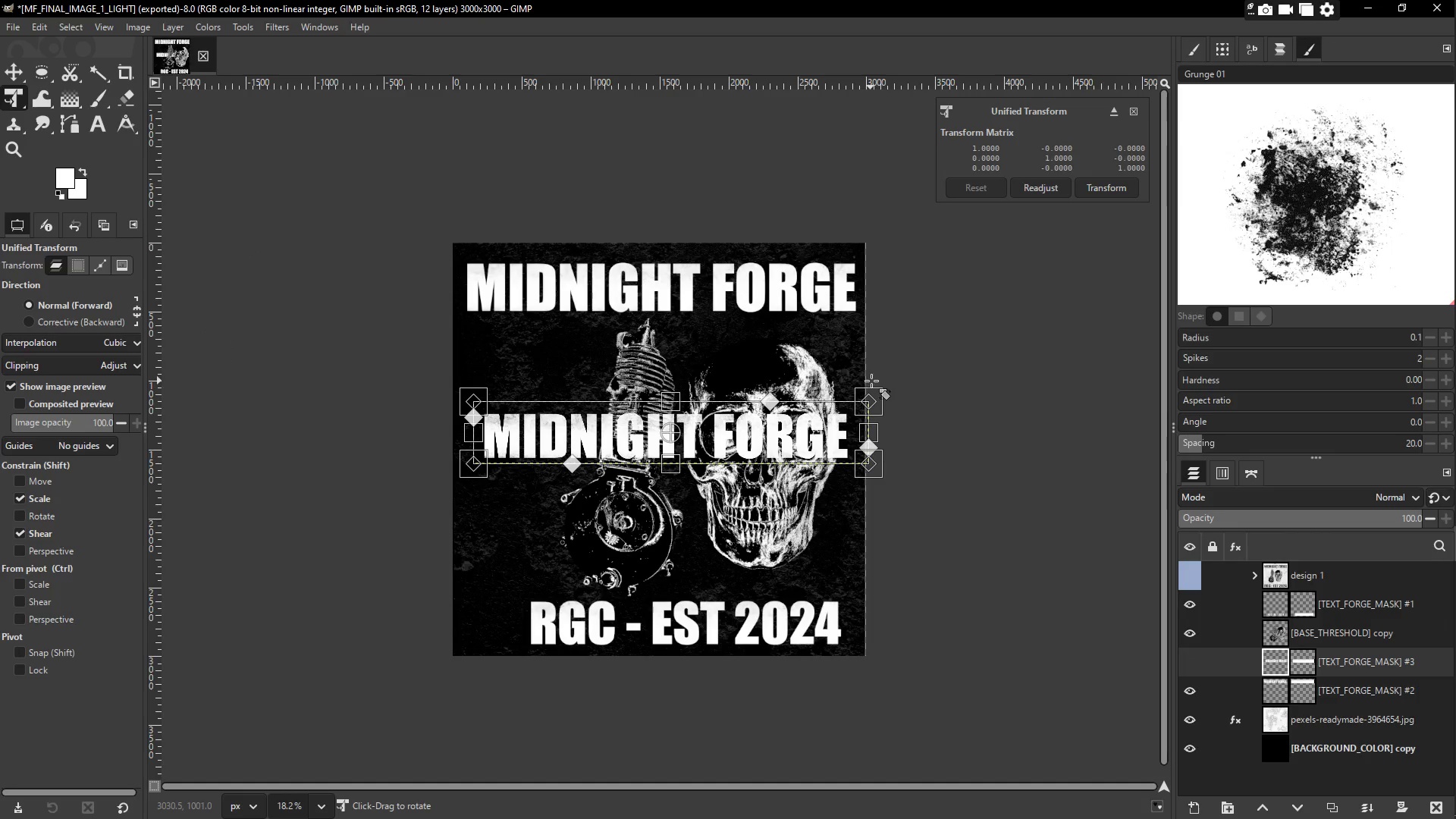 
left_click_drag(start_coordinate=[871, 392], to_coordinate=[849, 359])
 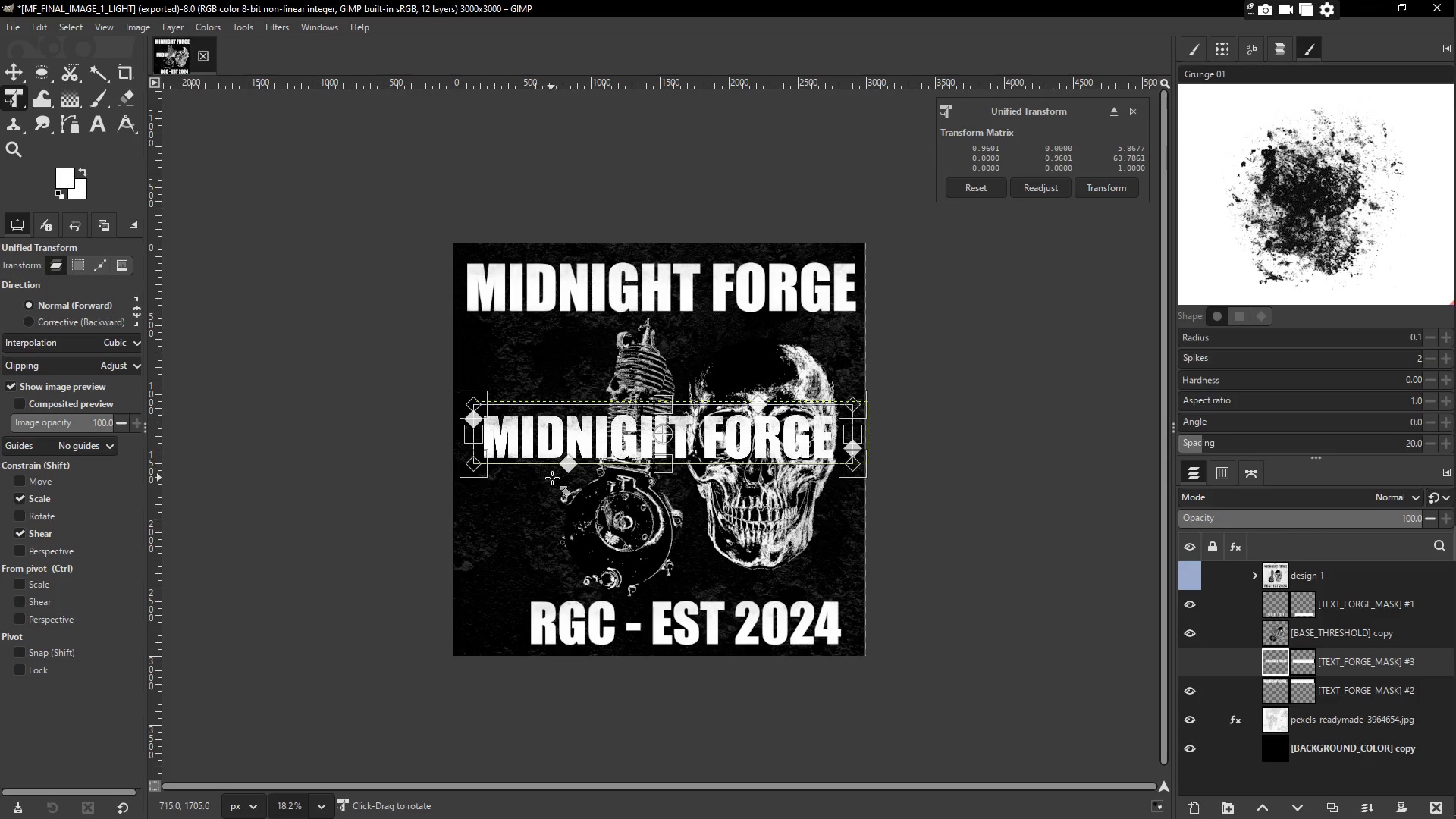 
left_click_drag(start_coordinate=[566, 466], to_coordinate=[570, 484])
 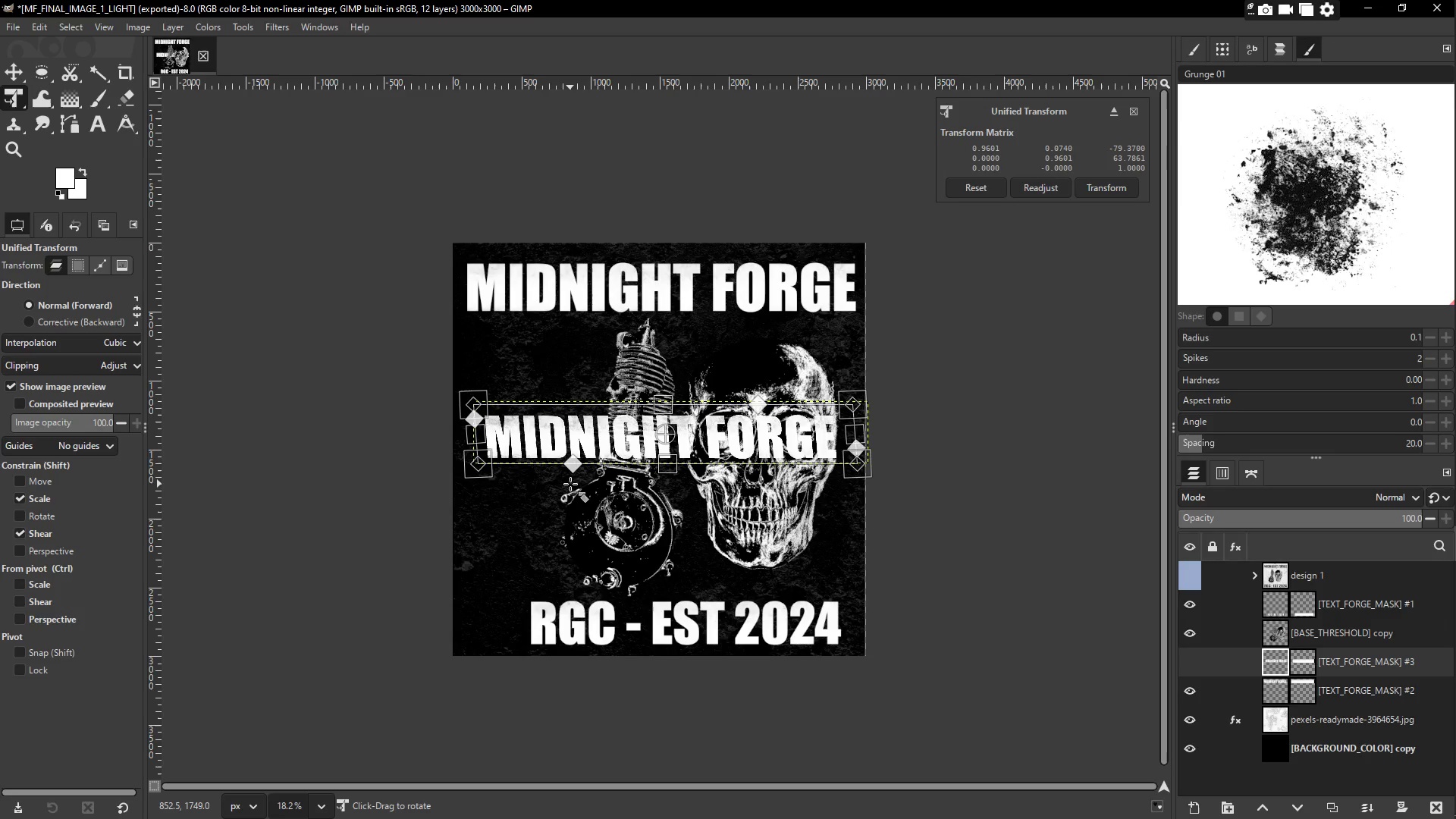 
key(Control+Z)
 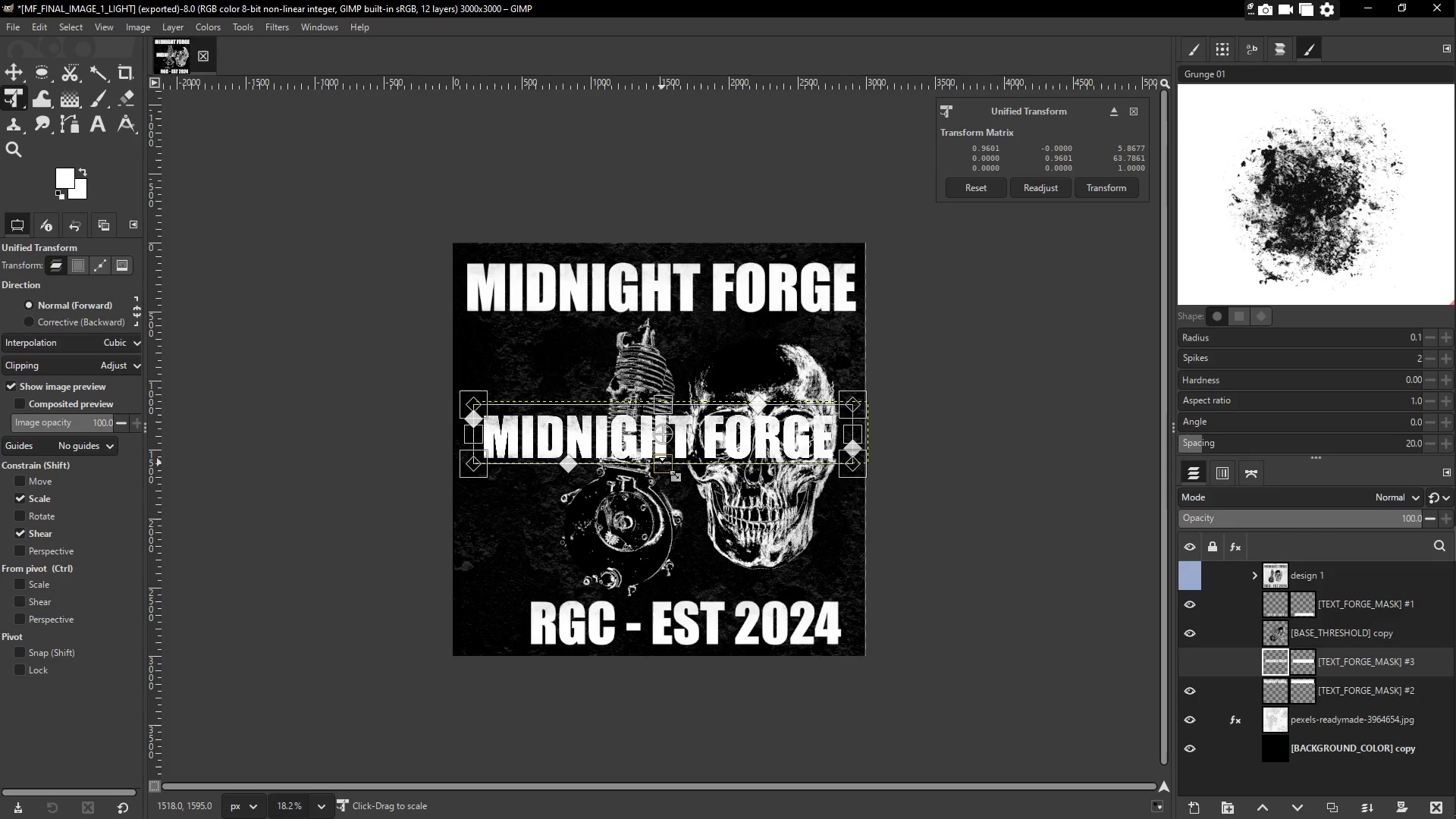 
left_click([662, 463])
 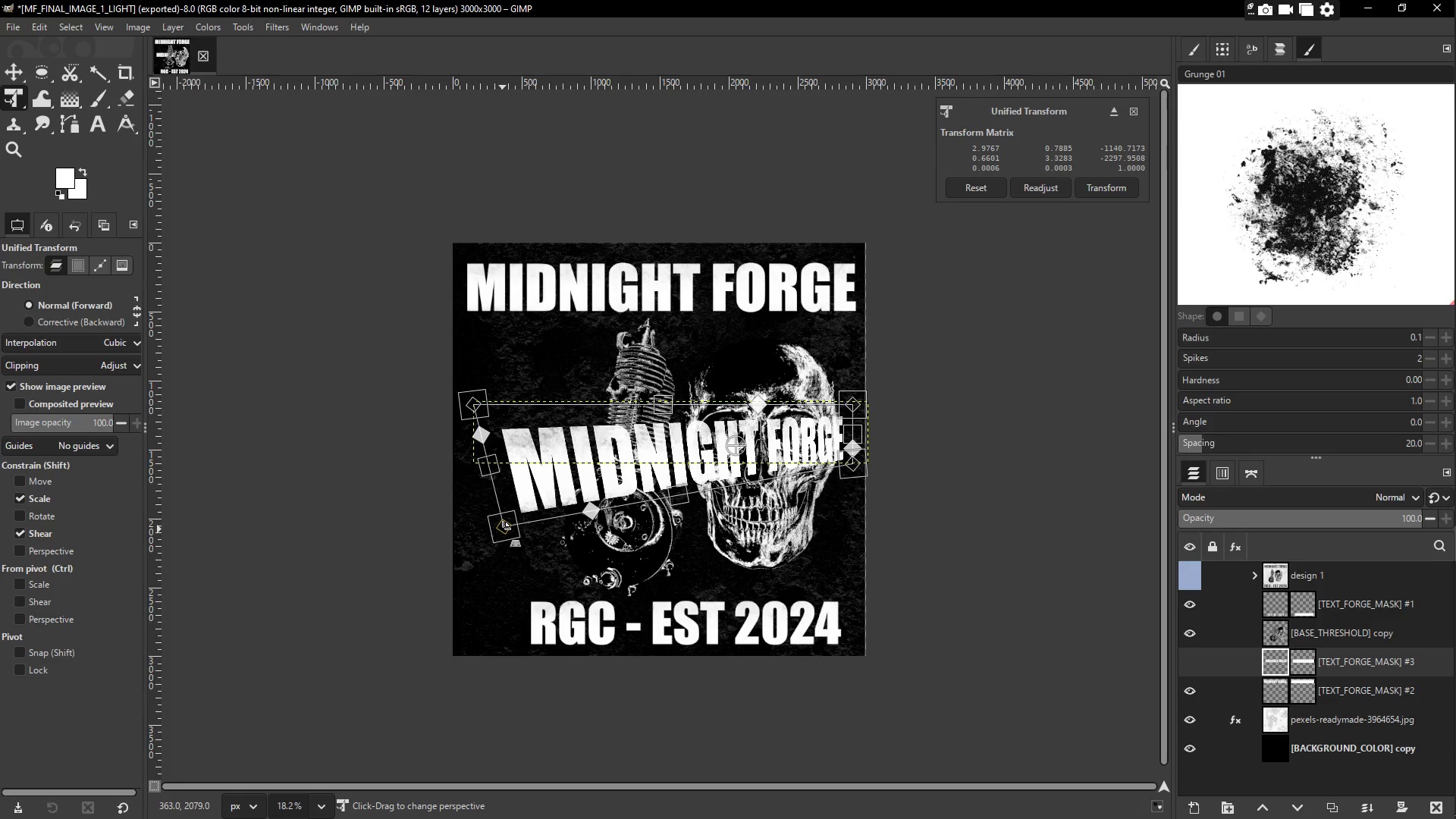 
wait(6.34)
 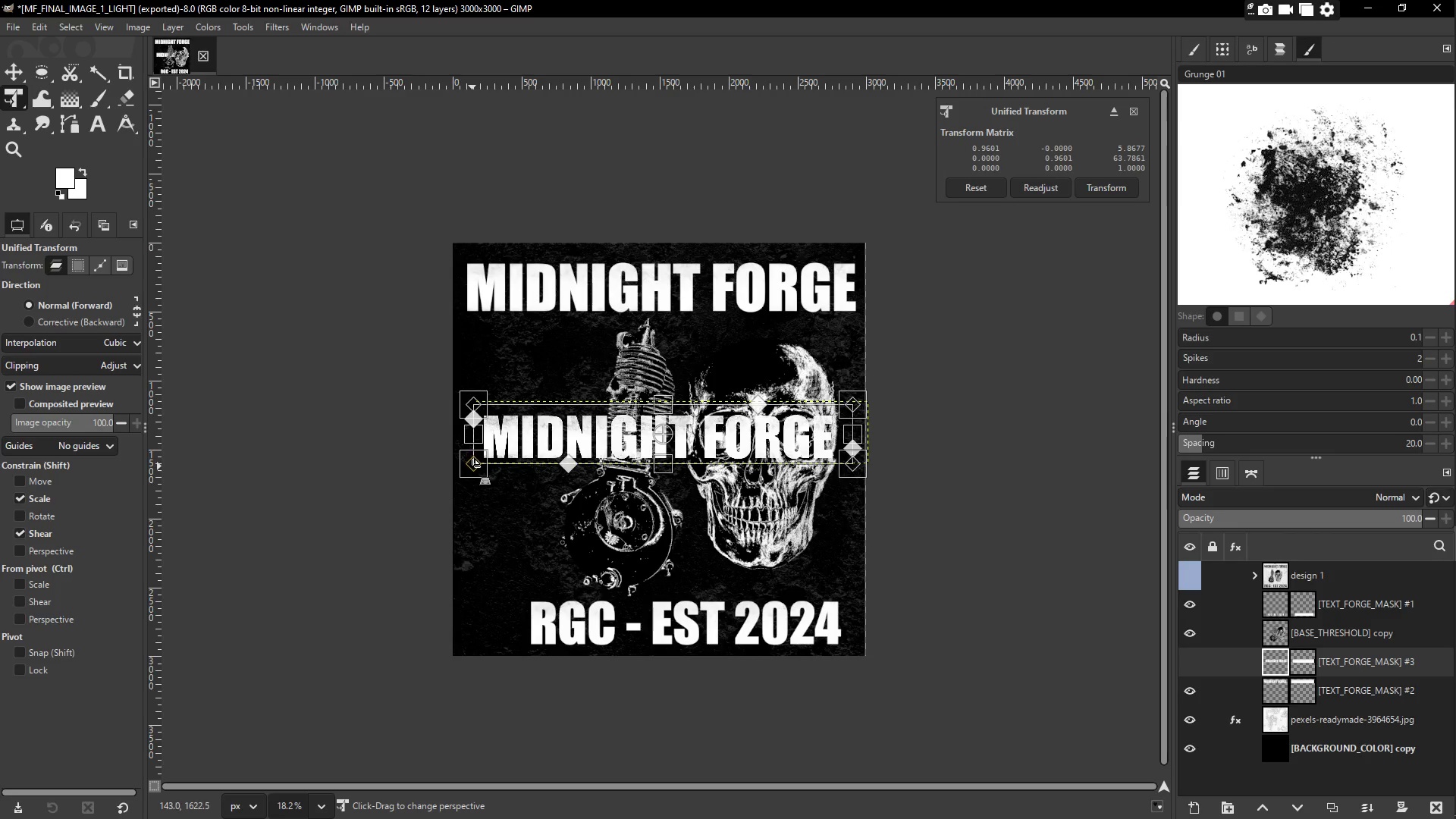 
key(Control+Z)
 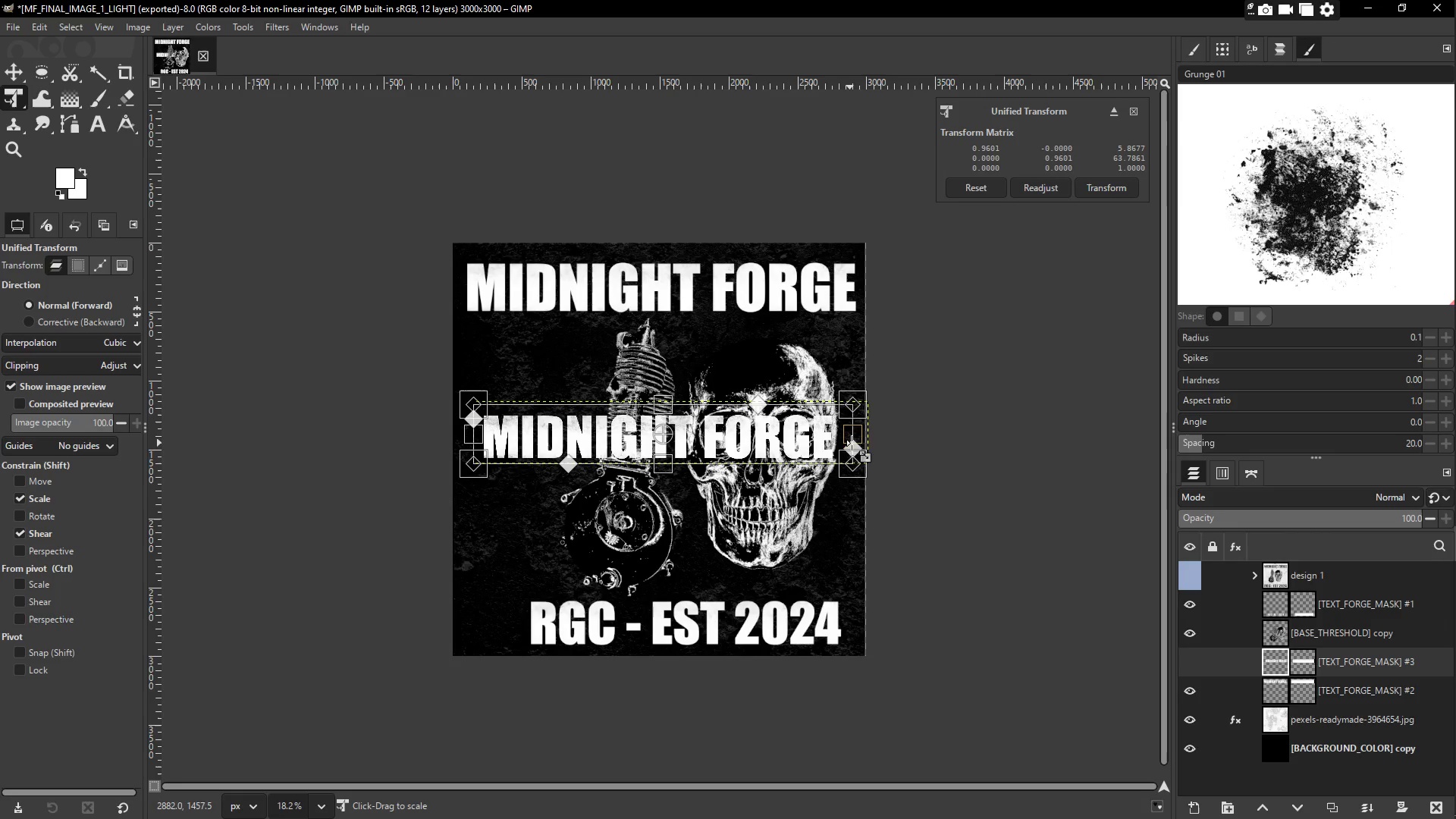 
left_click_drag(start_coordinate=[855, 438], to_coordinate=[833, 428])
 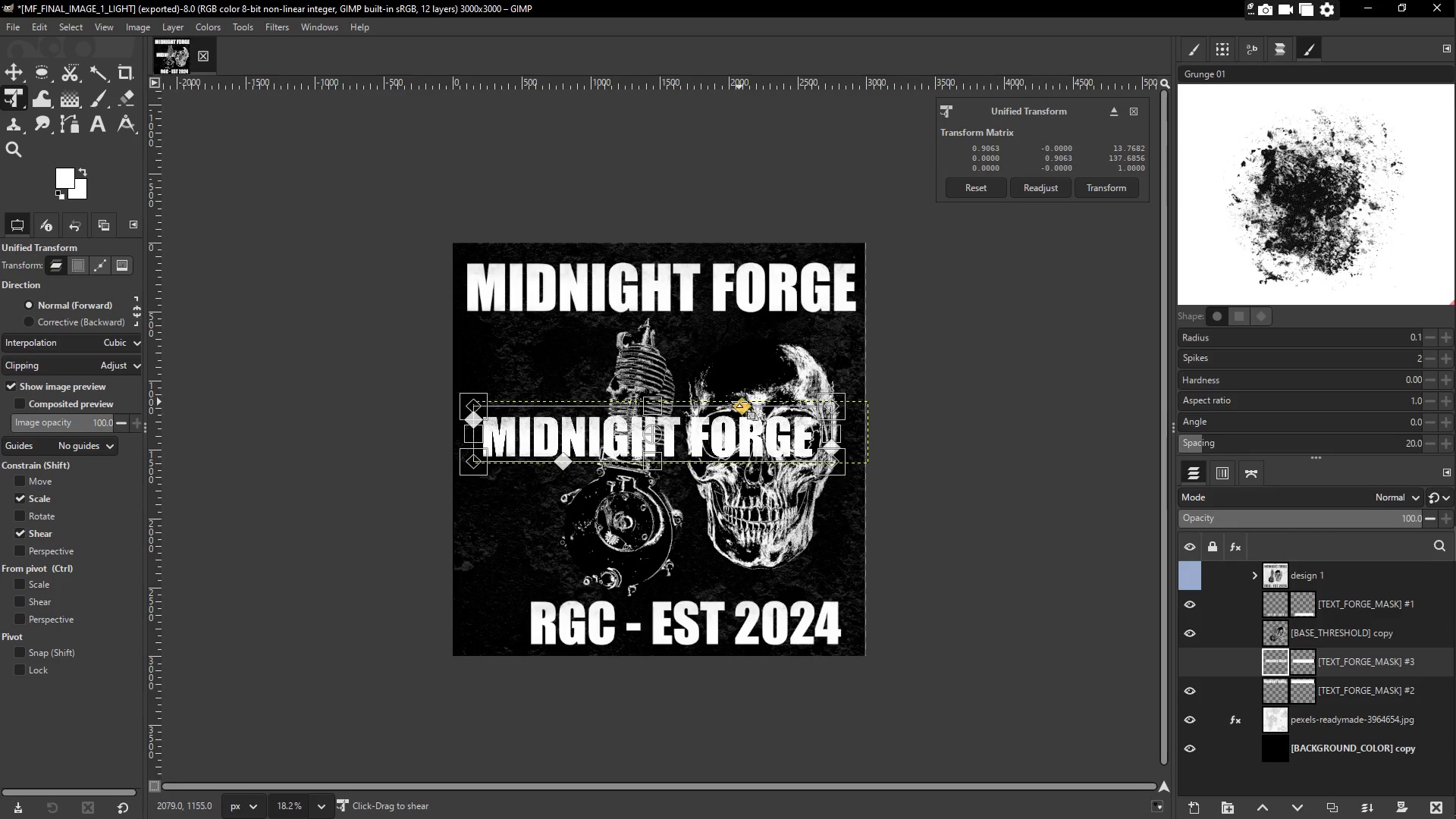 
left_click_drag(start_coordinate=[739, 402], to_coordinate=[743, 364])
 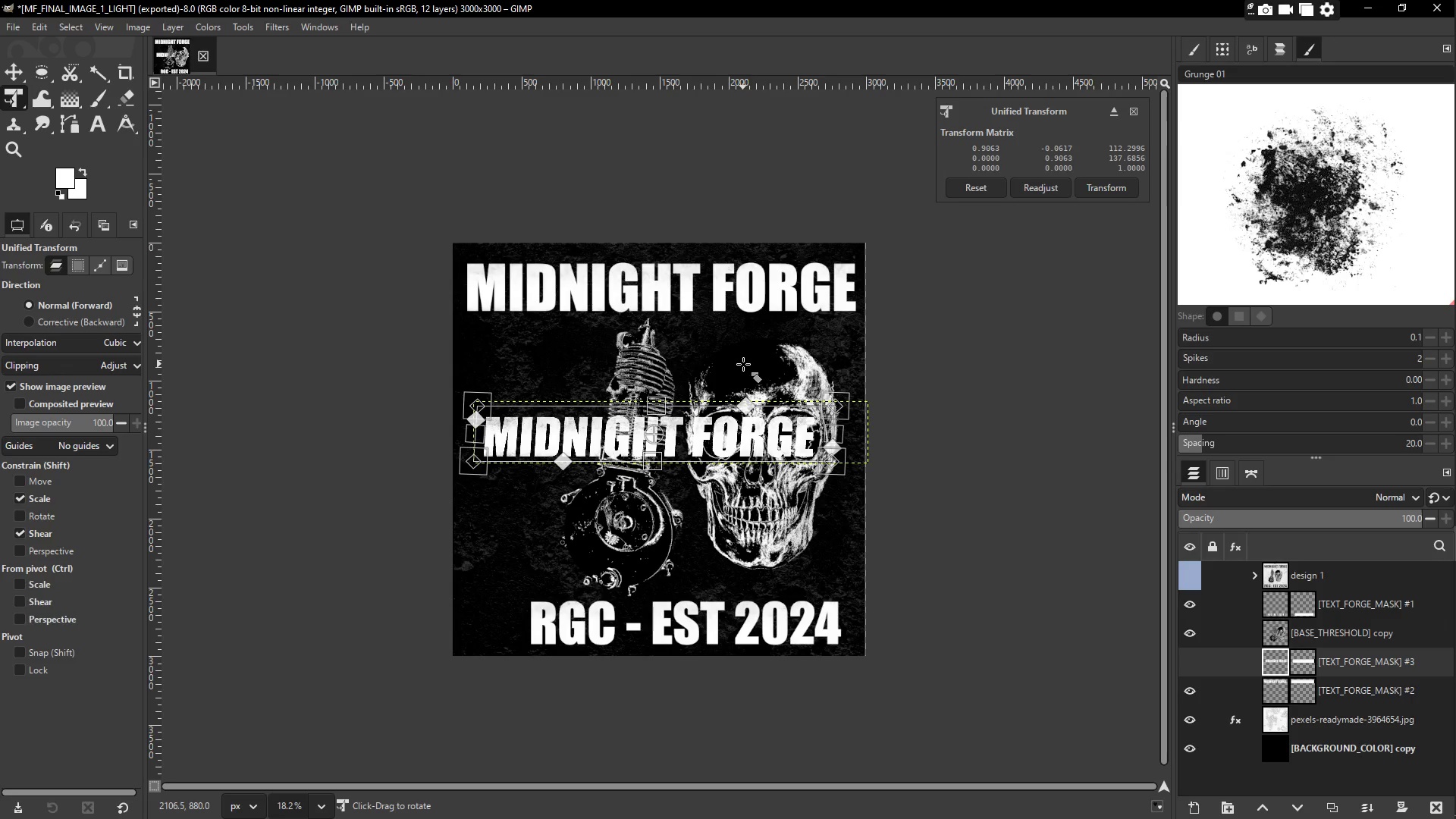 
key(Control+Z)
 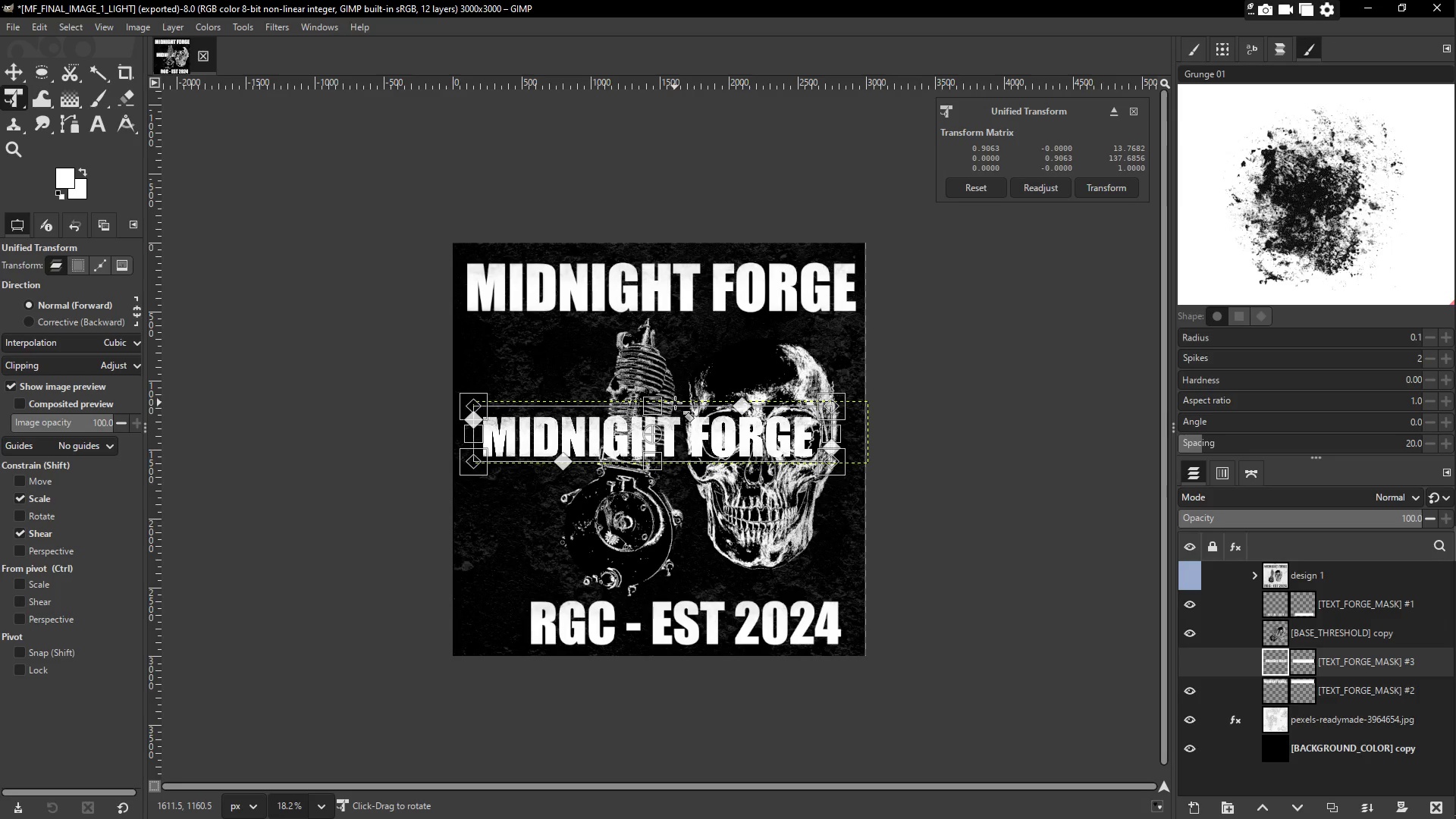 
key(Enter)
 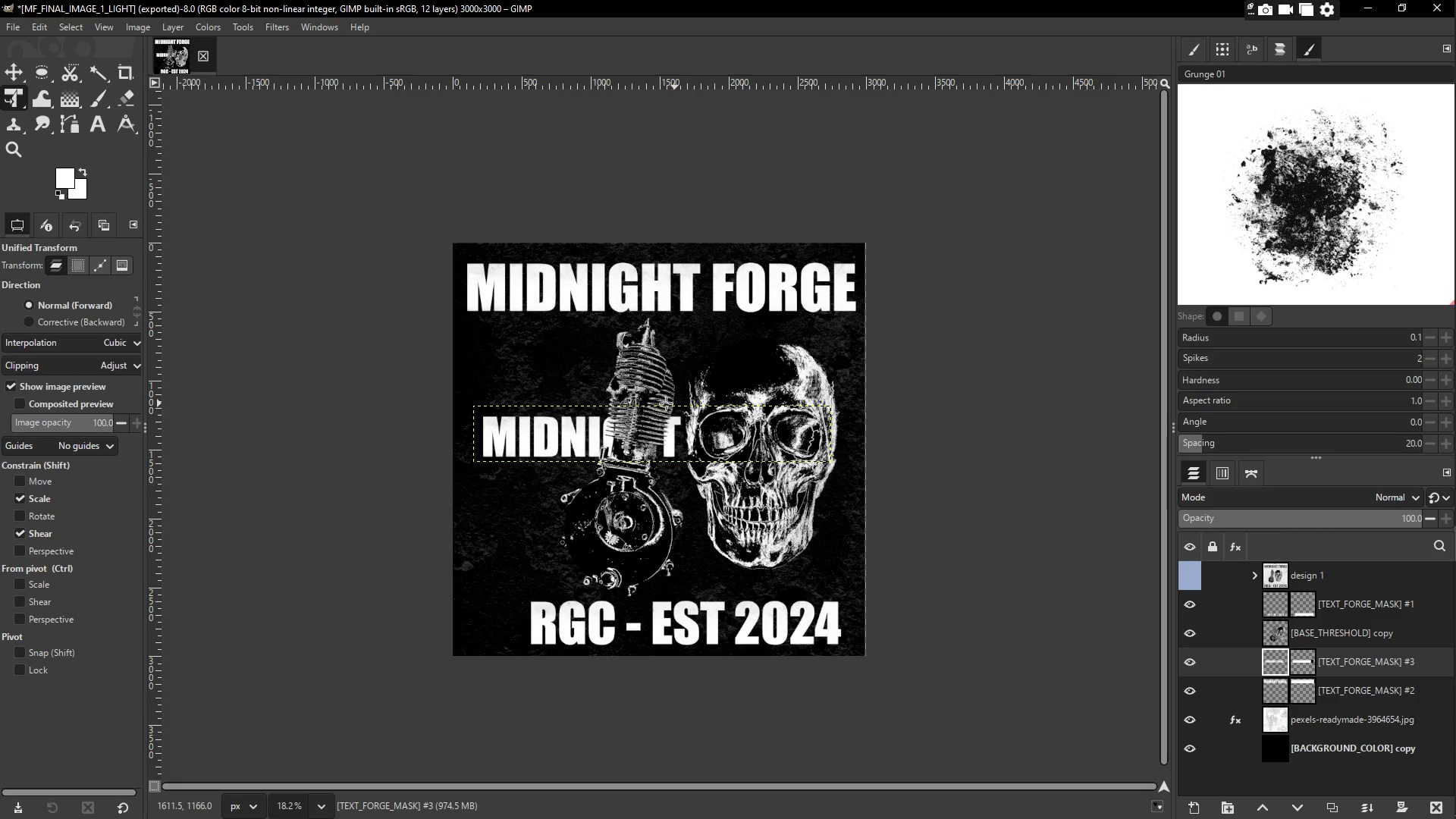 
wait(17.81)
 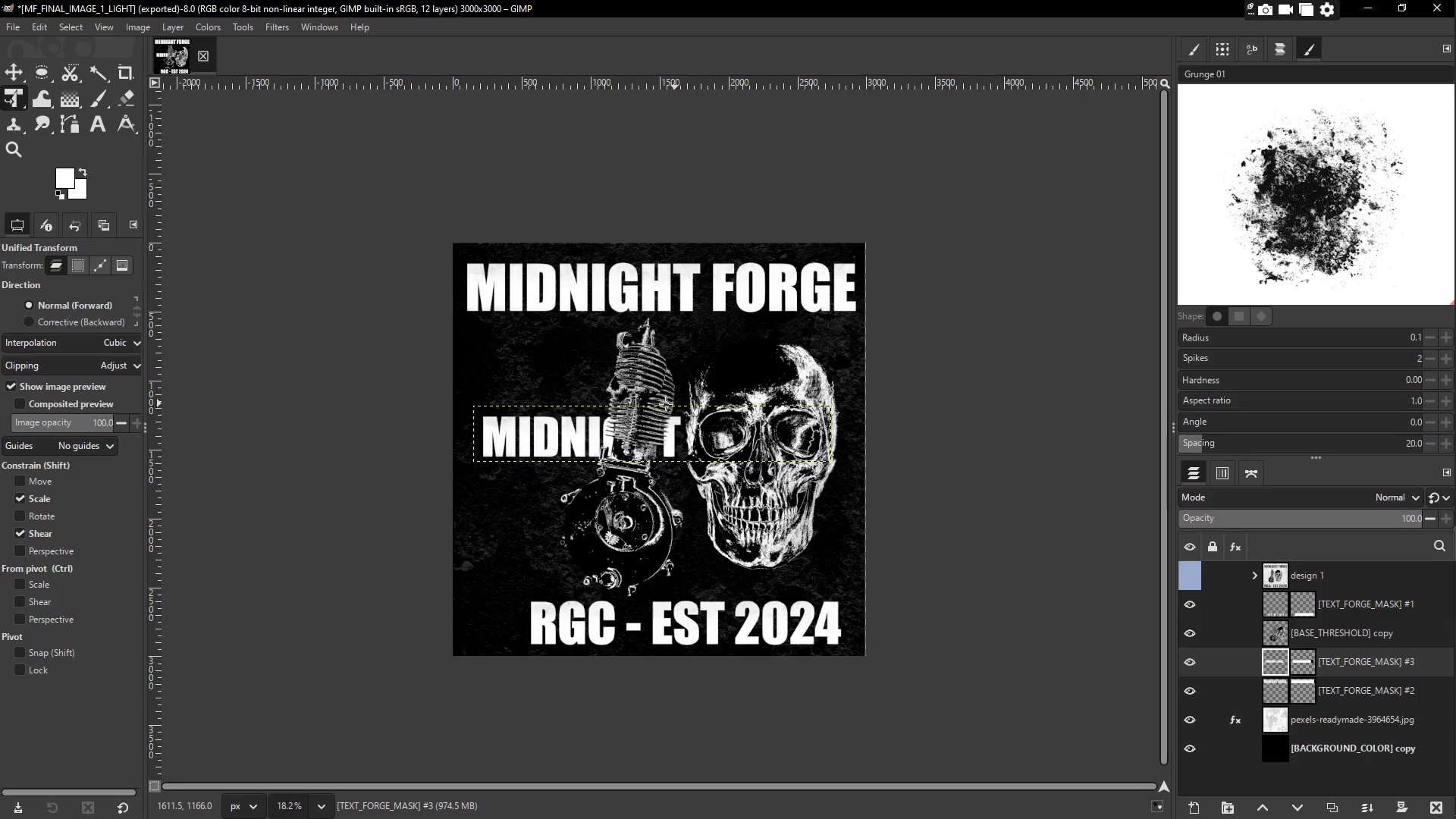 
key(Shift+R)
 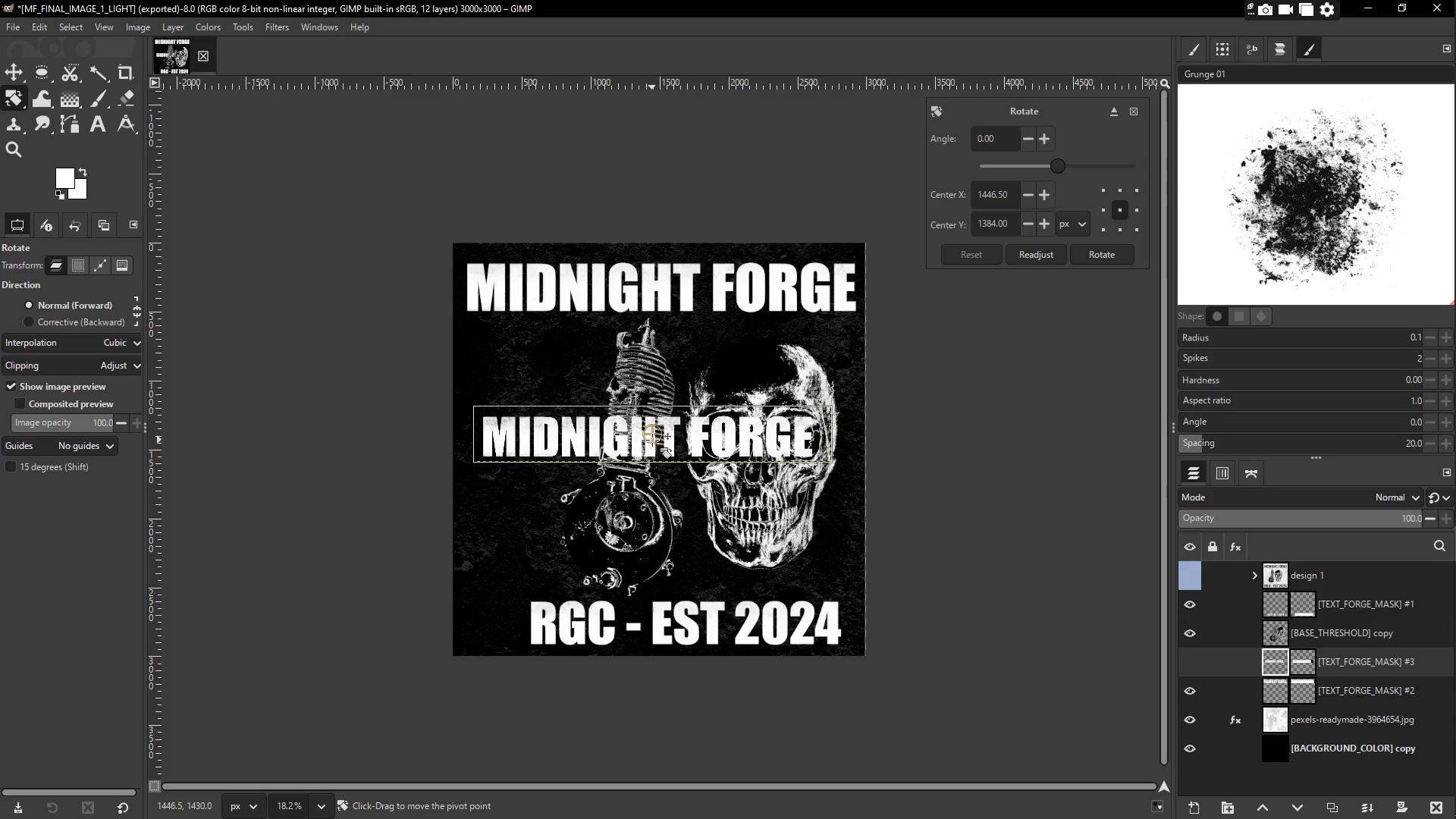 
left_click_drag(start_coordinate=[652, 439], to_coordinate=[645, 436])
 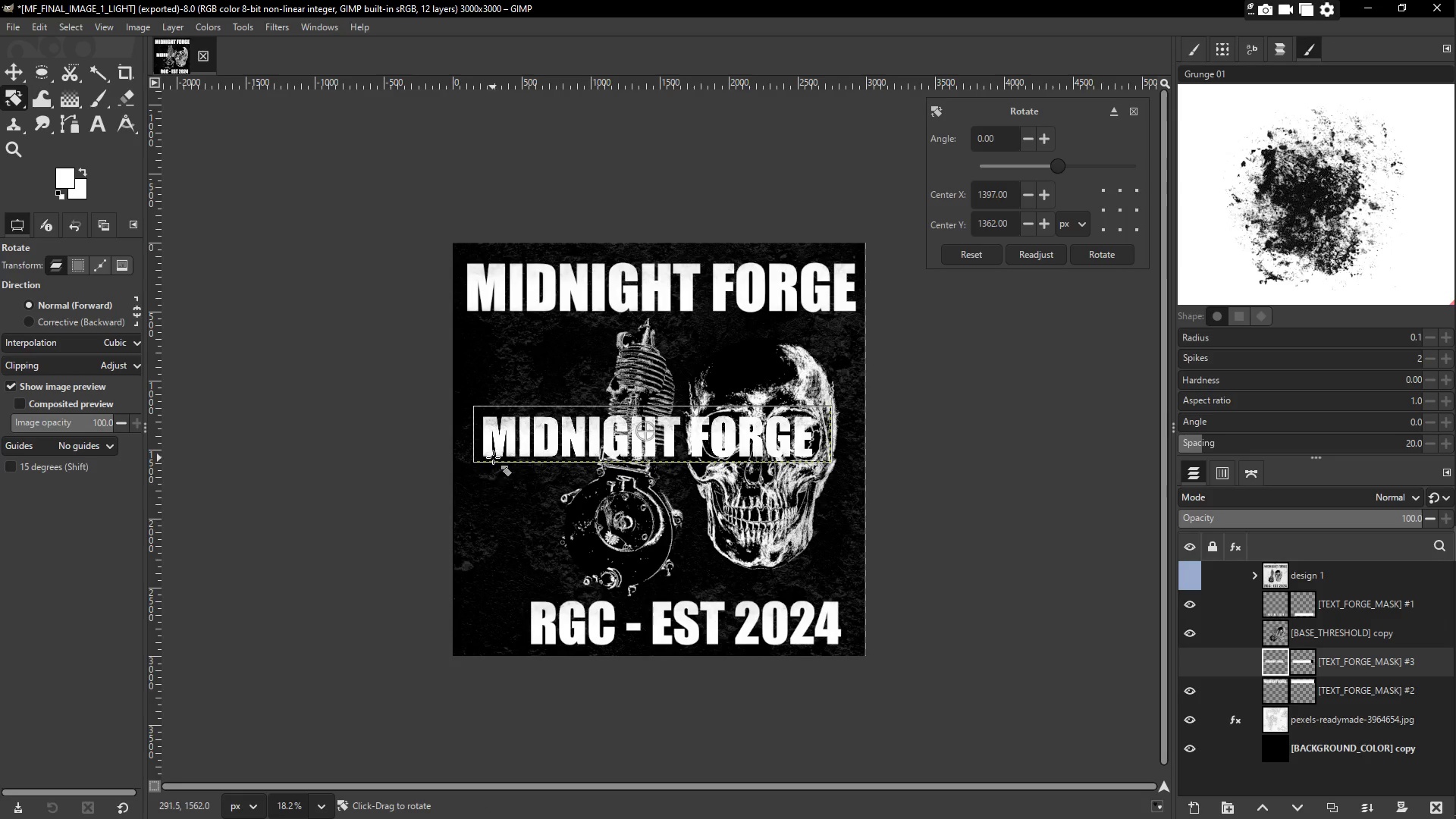 
left_click_drag(start_coordinate=[483, 452], to_coordinate=[670, 619])
 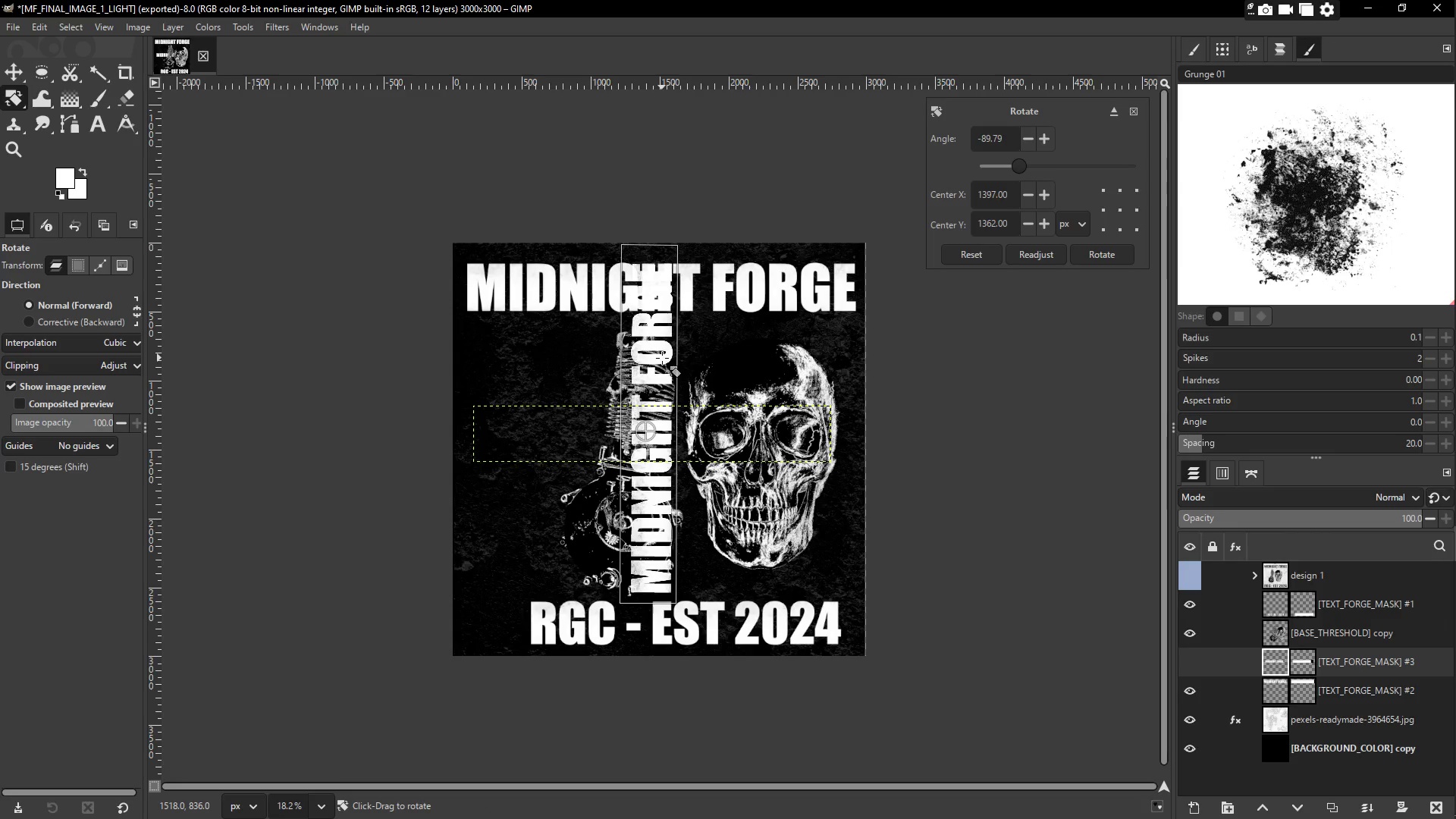 
hold_key(key=ShiftLeft, duration=0.67)
 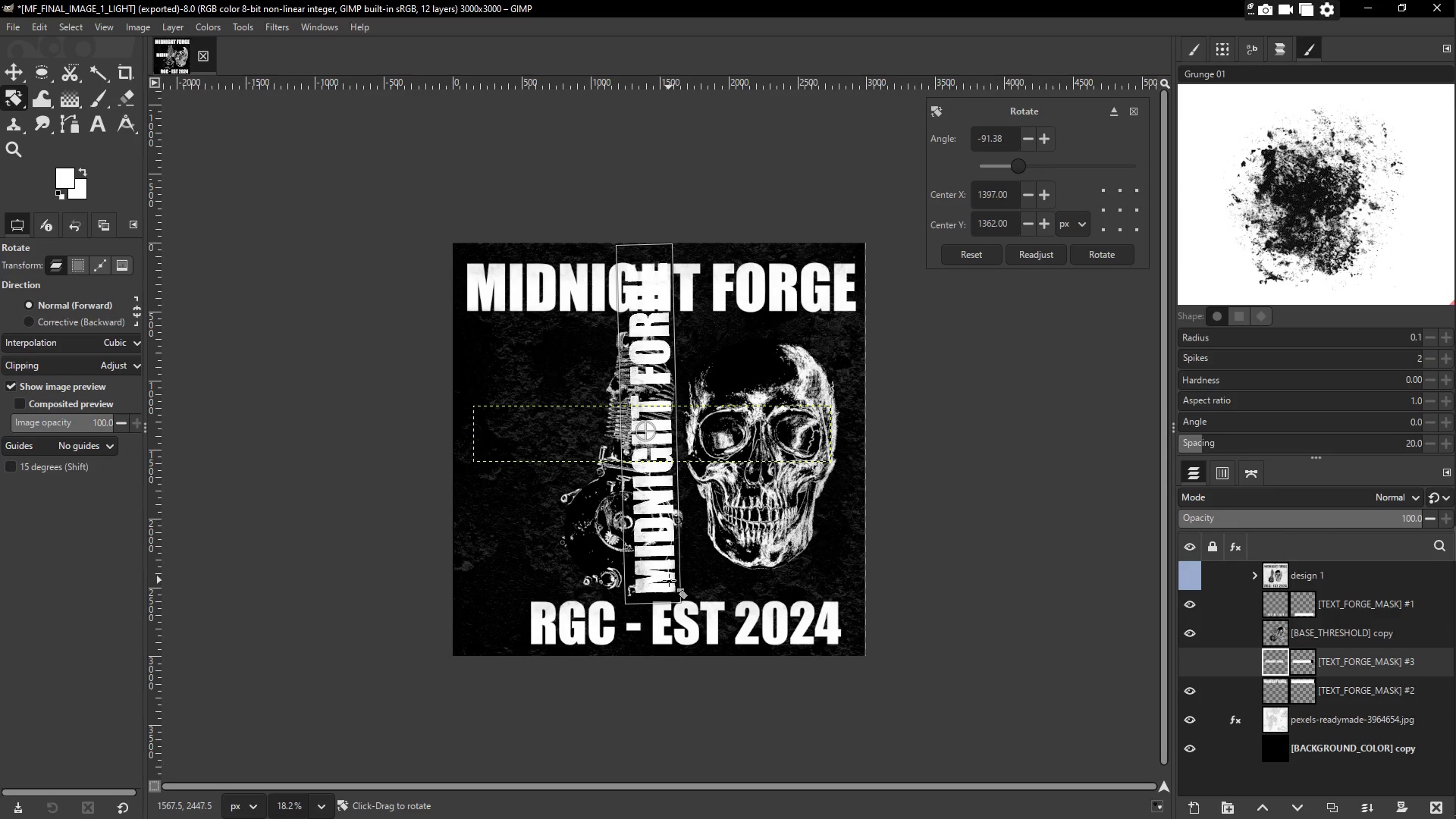 
hold_key(key=ShiftLeft, duration=0.42)
 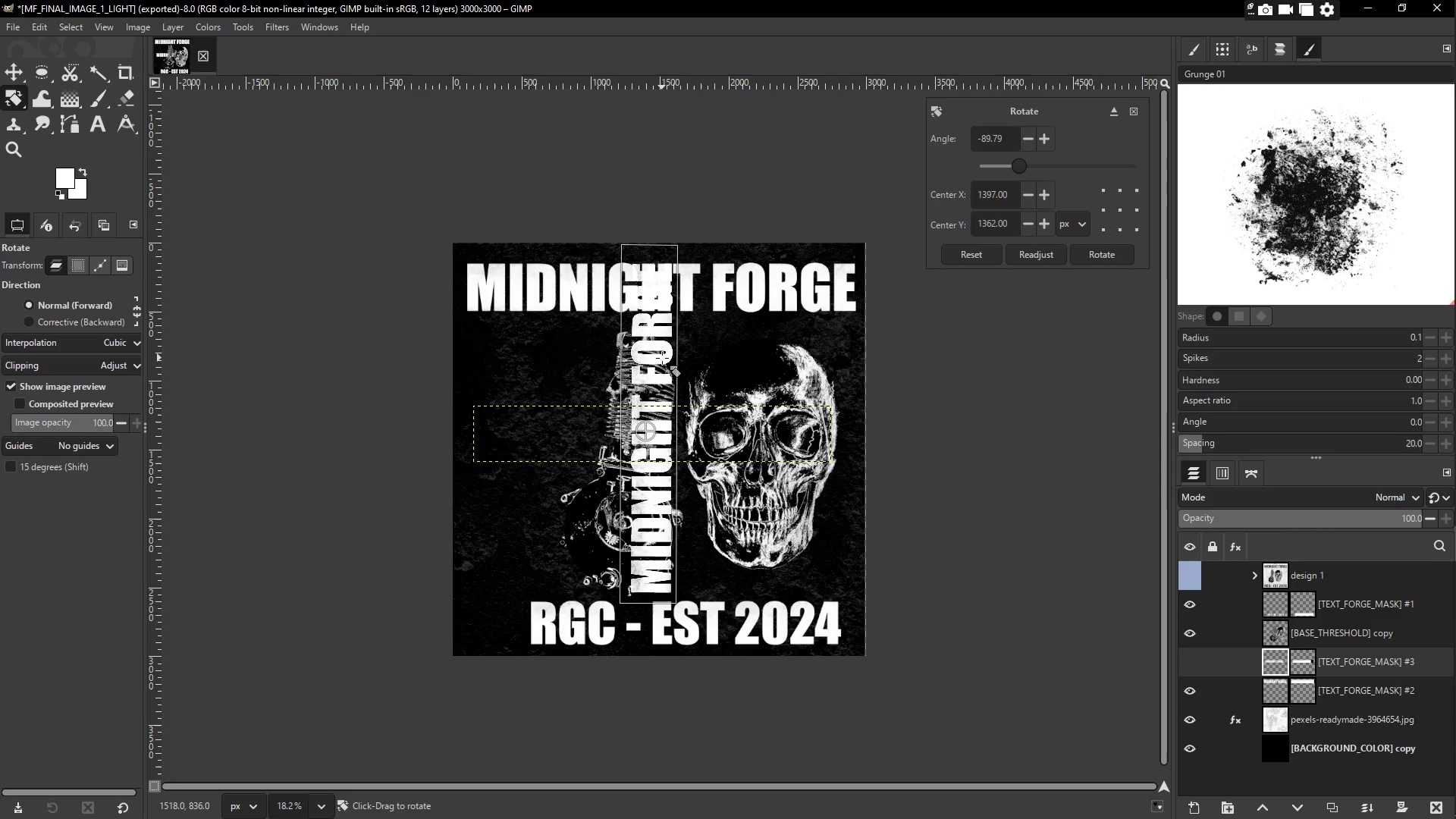 
key(Enter)
 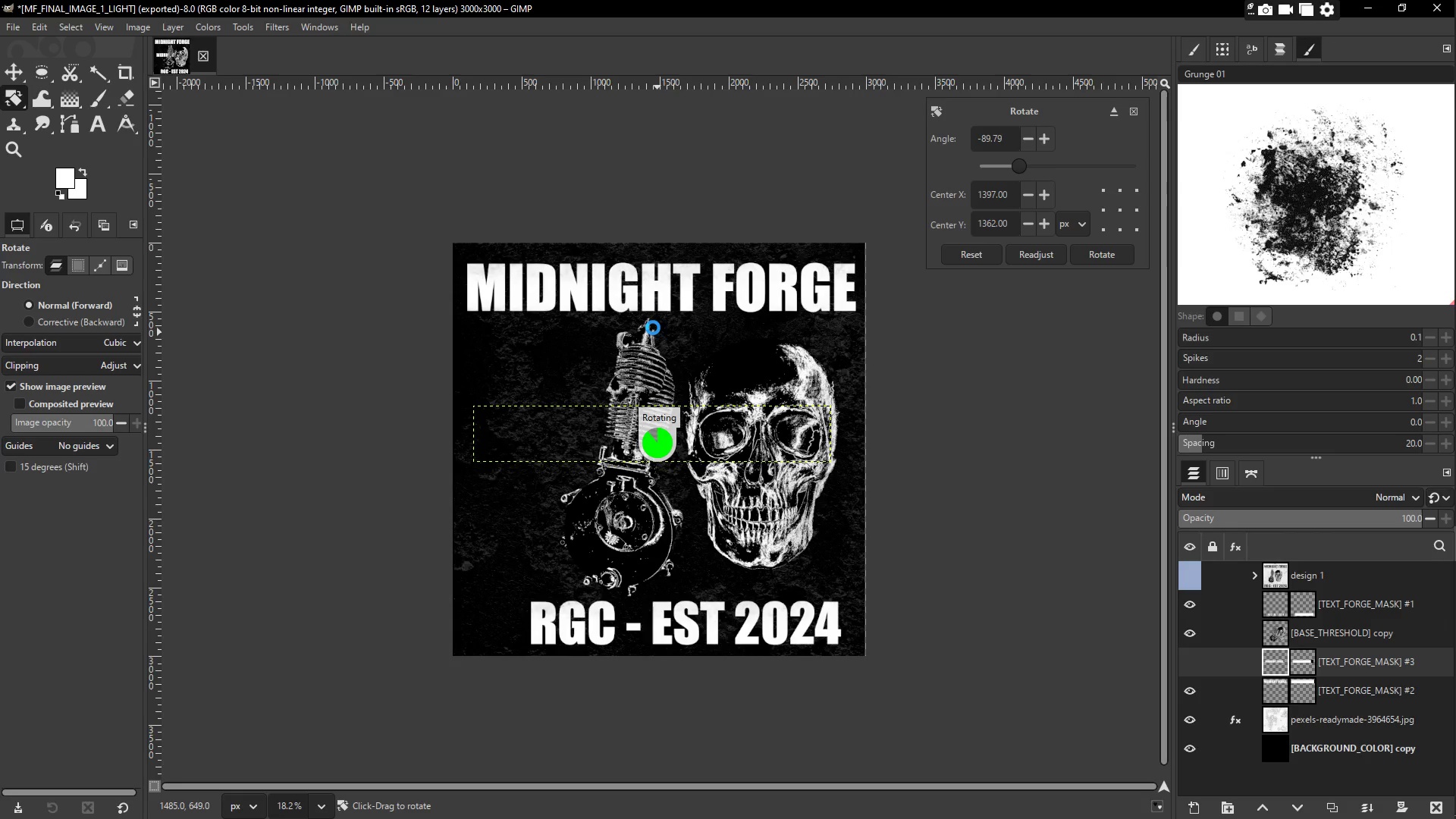 
wait(8.16)
 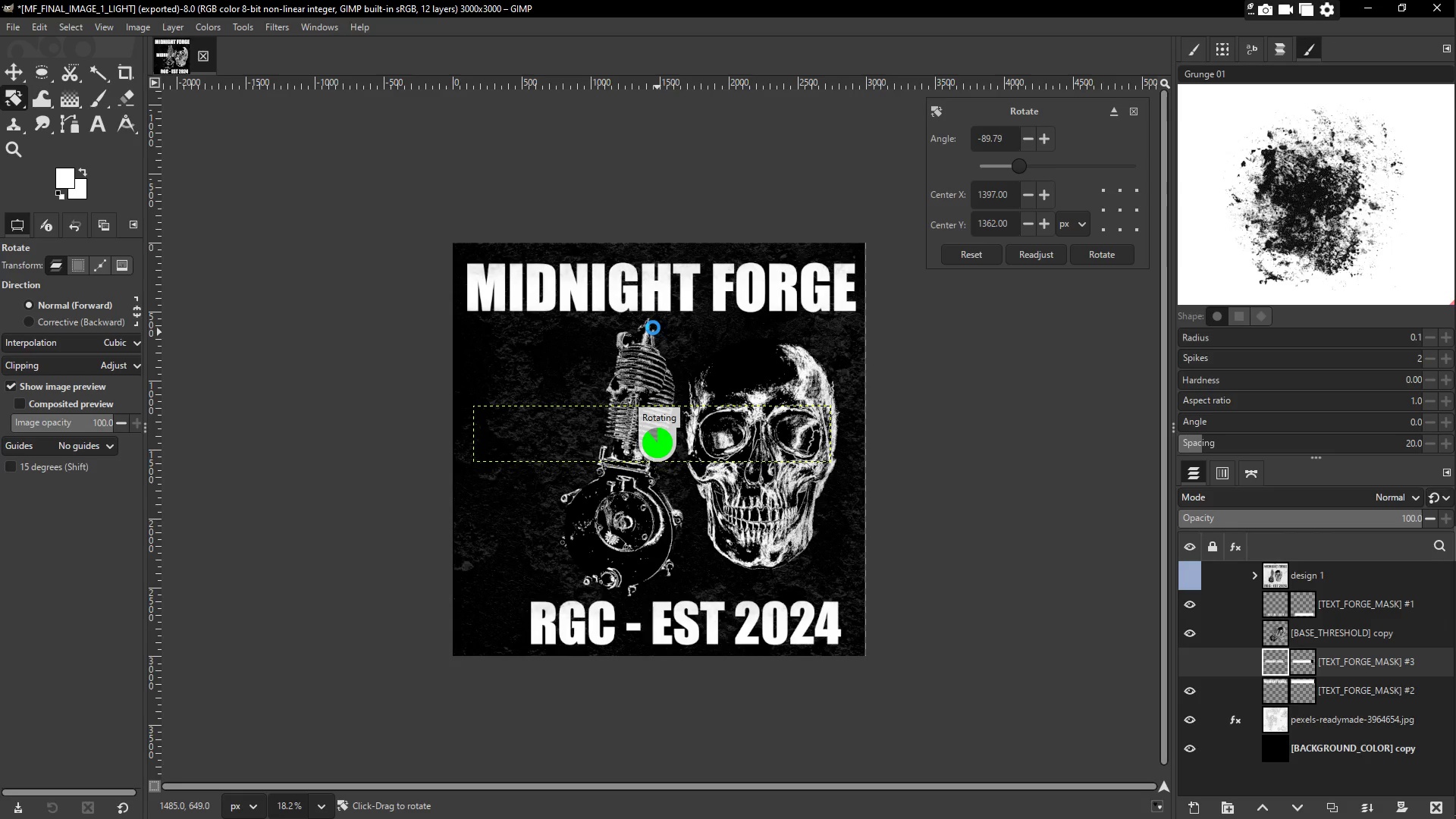 
left_click_drag(start_coordinate=[662, 320], to_coordinate=[616, 321])
 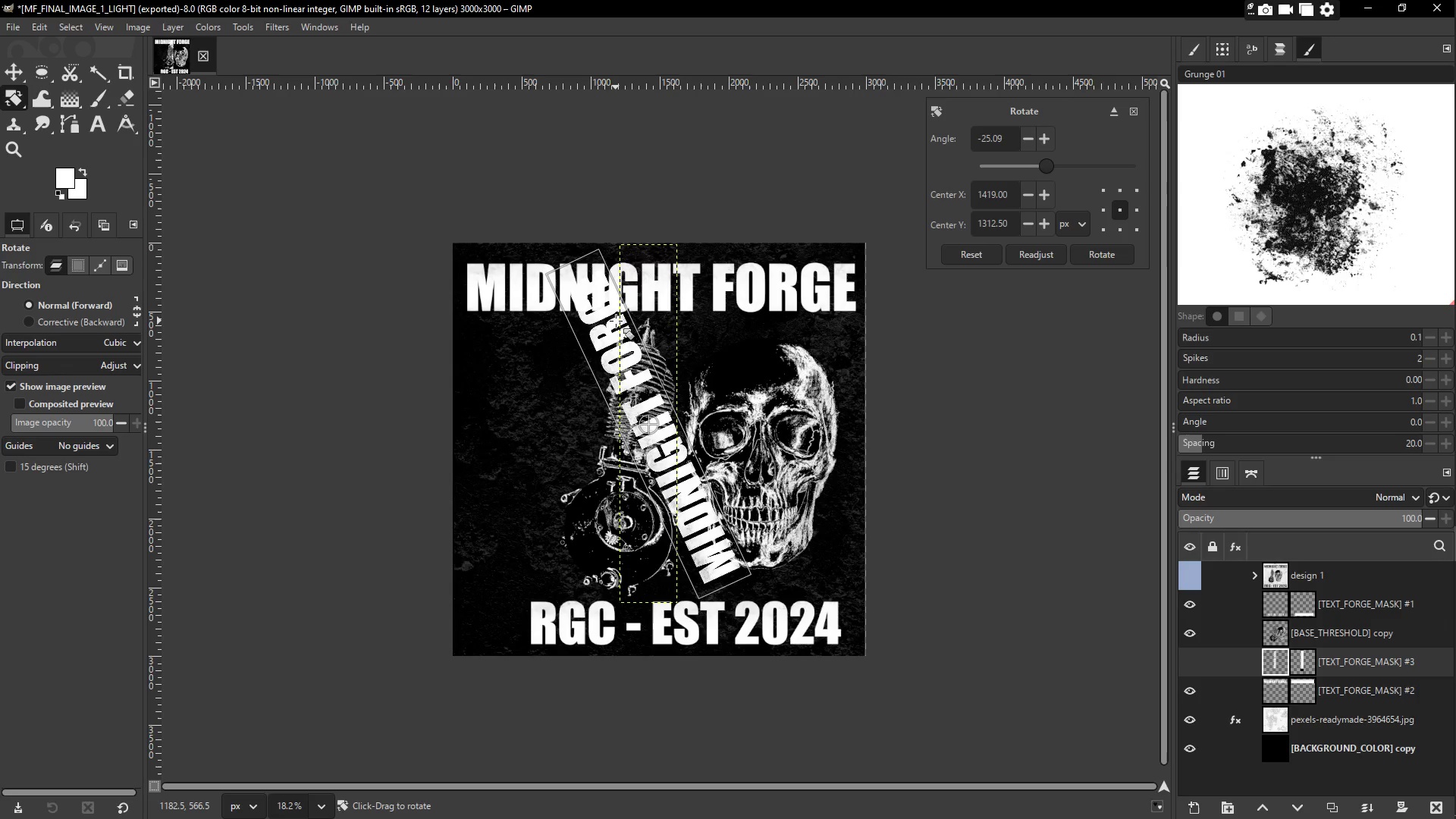 
key(Control+Z)
 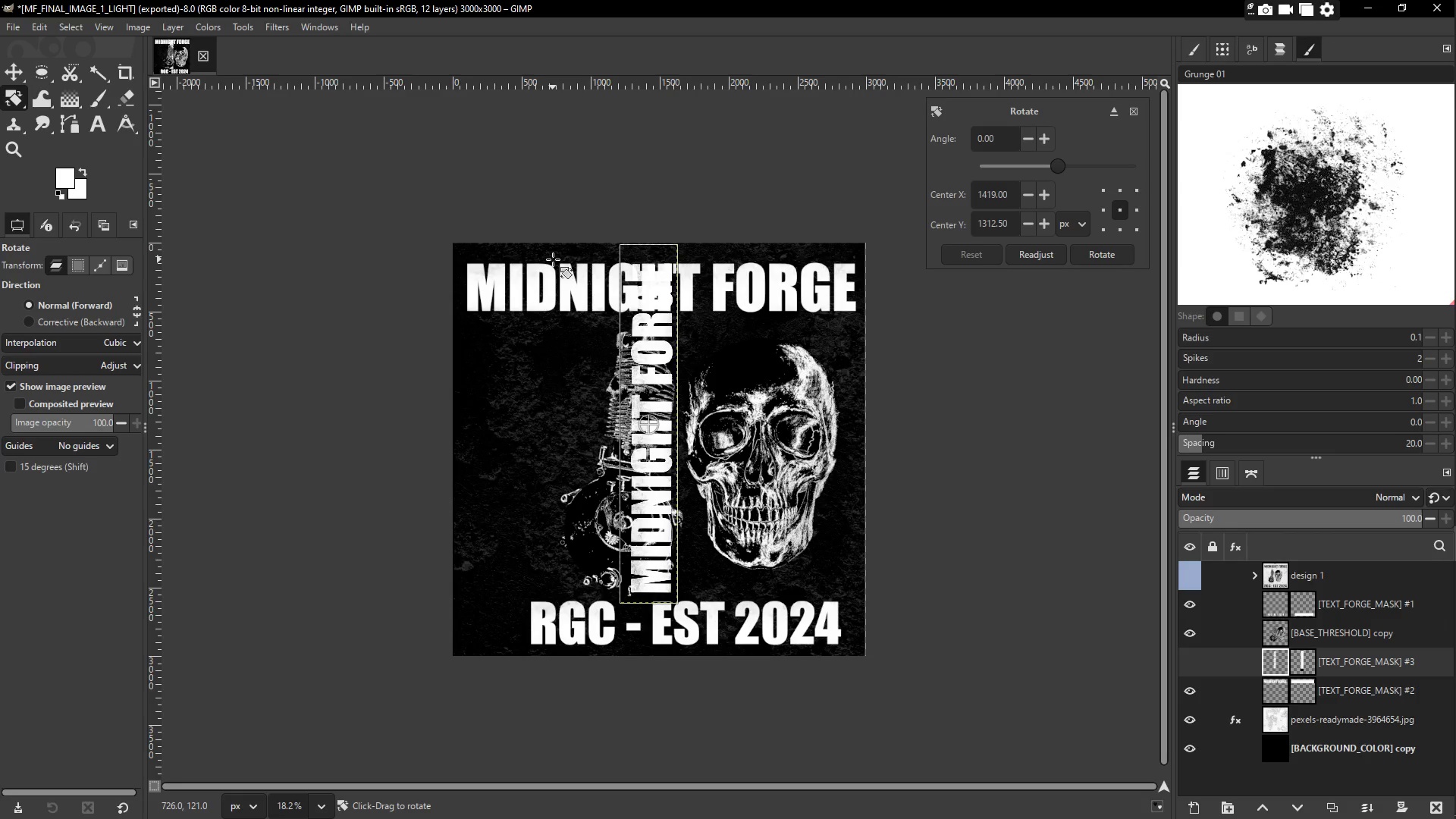 
key(M)
 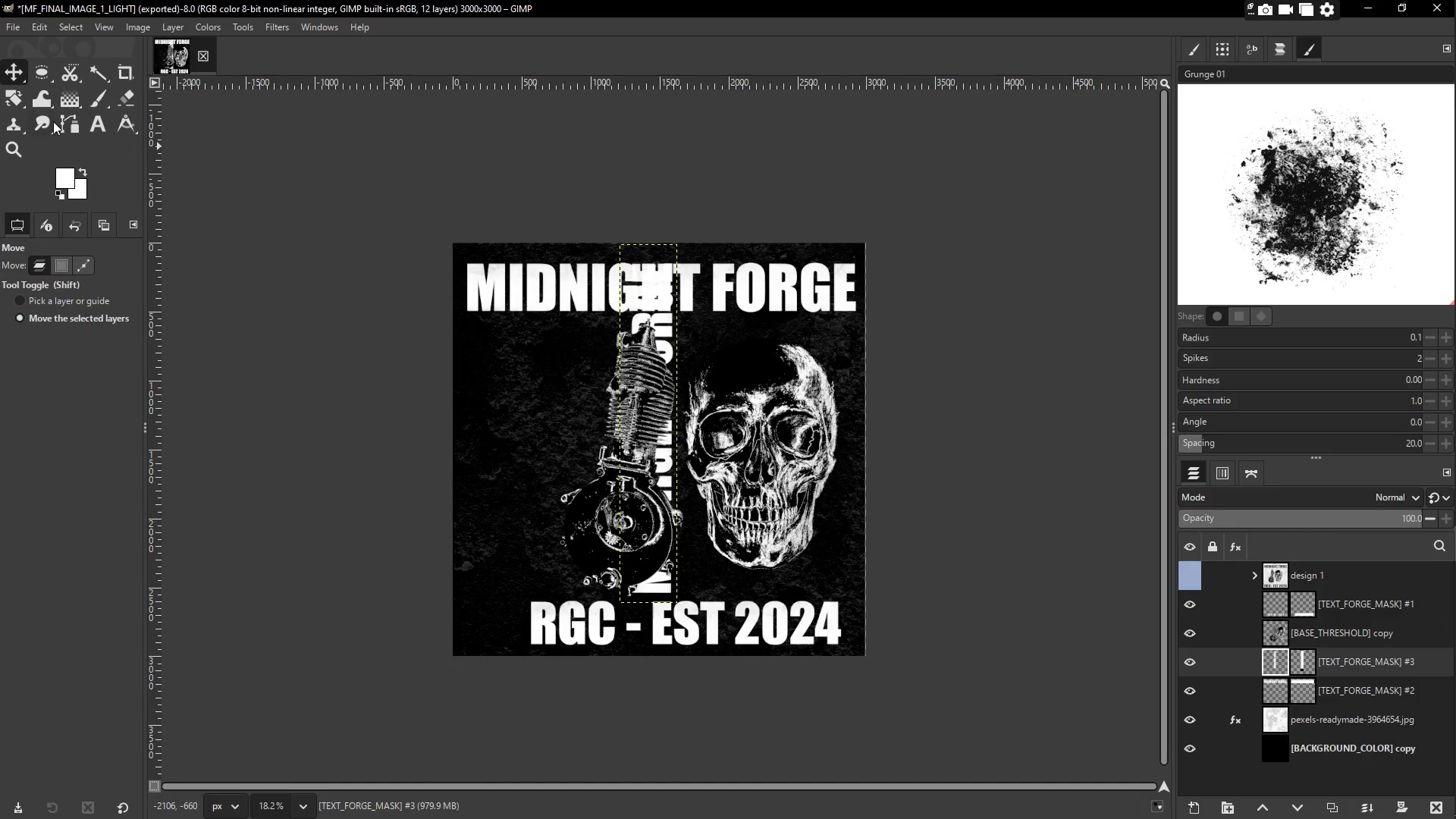 
left_click([18, 69])
 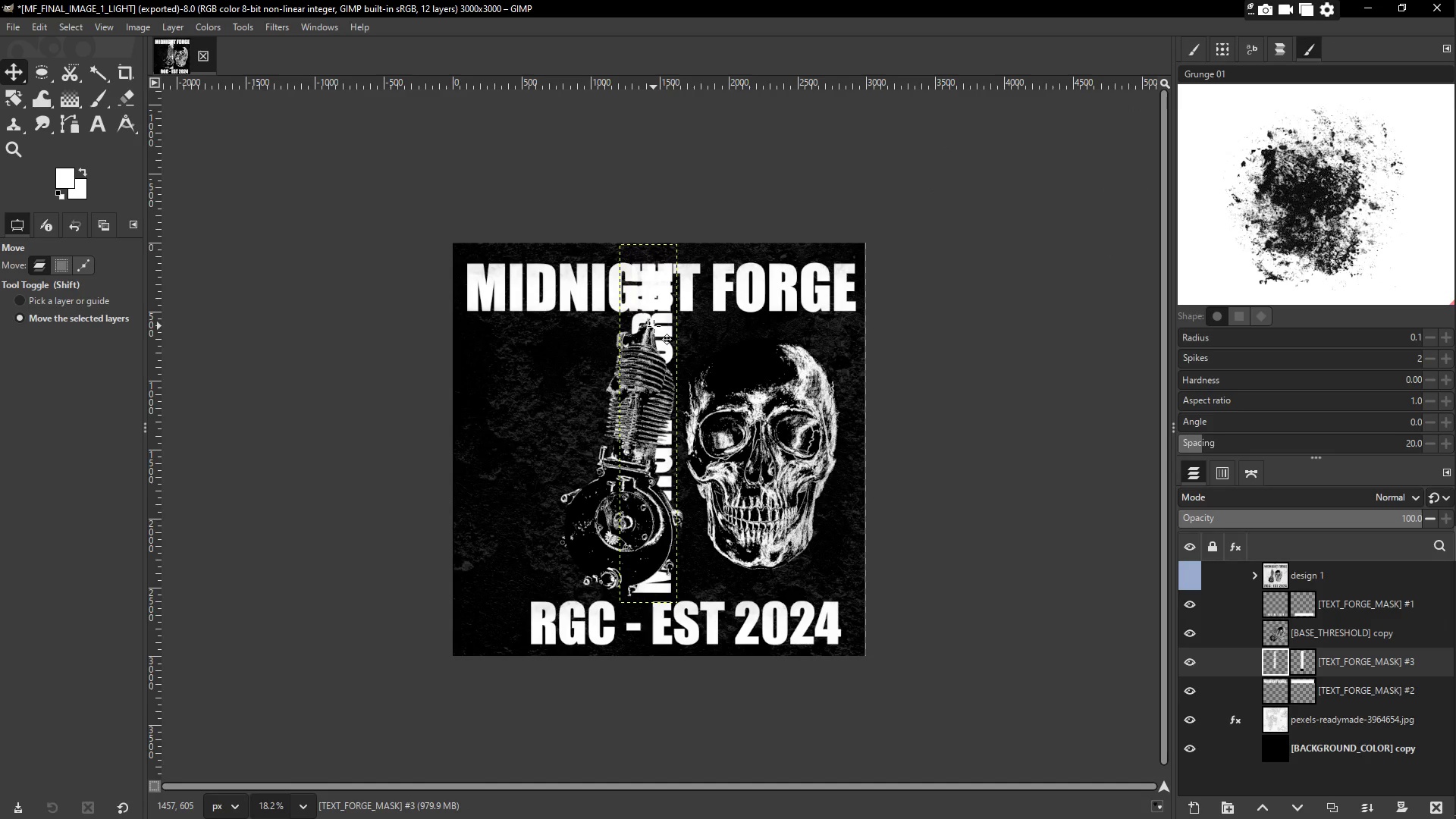 
left_click_drag(start_coordinate=[664, 331], to_coordinate=[500, 382])
 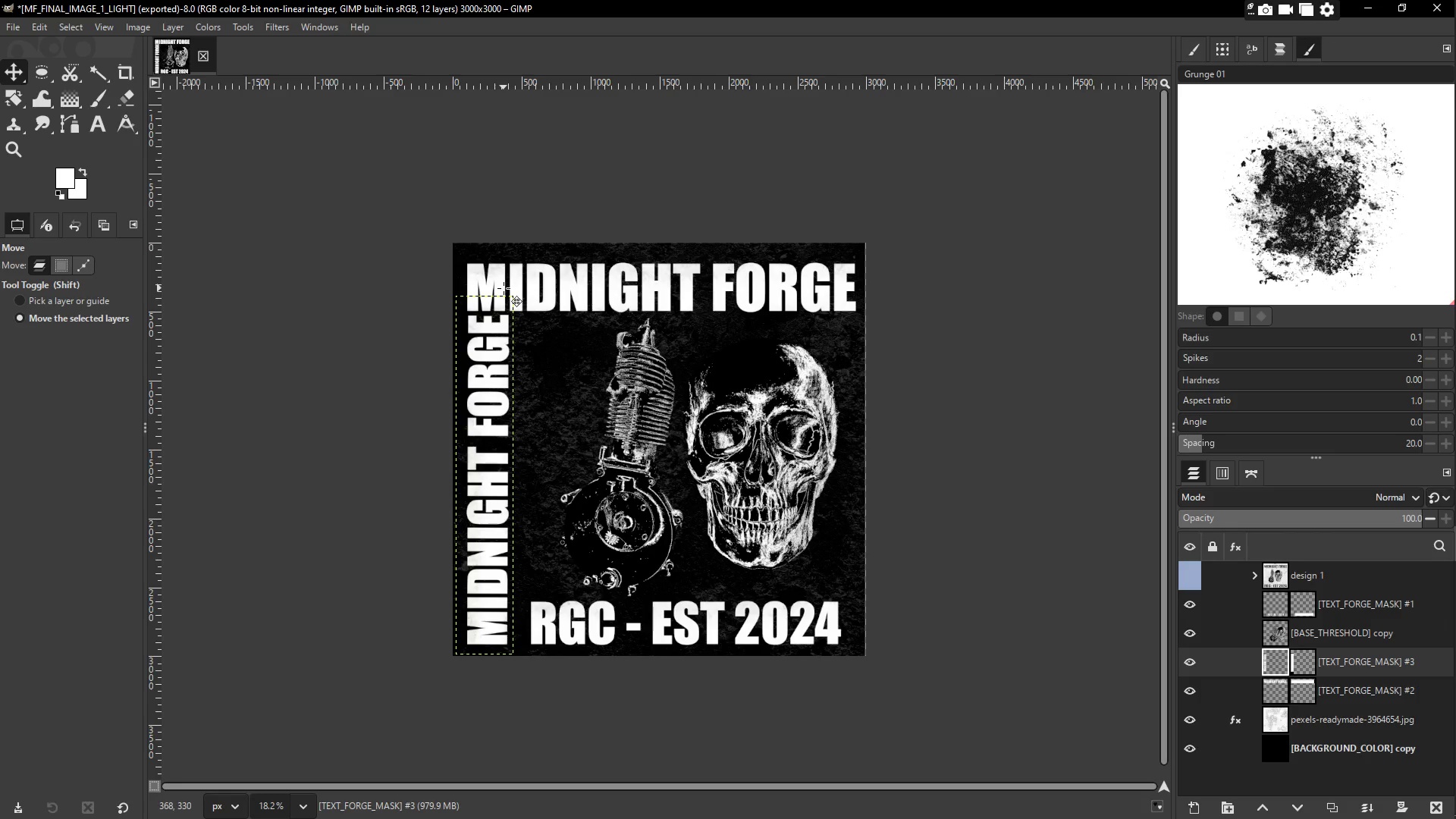 
key(Shift+S)
 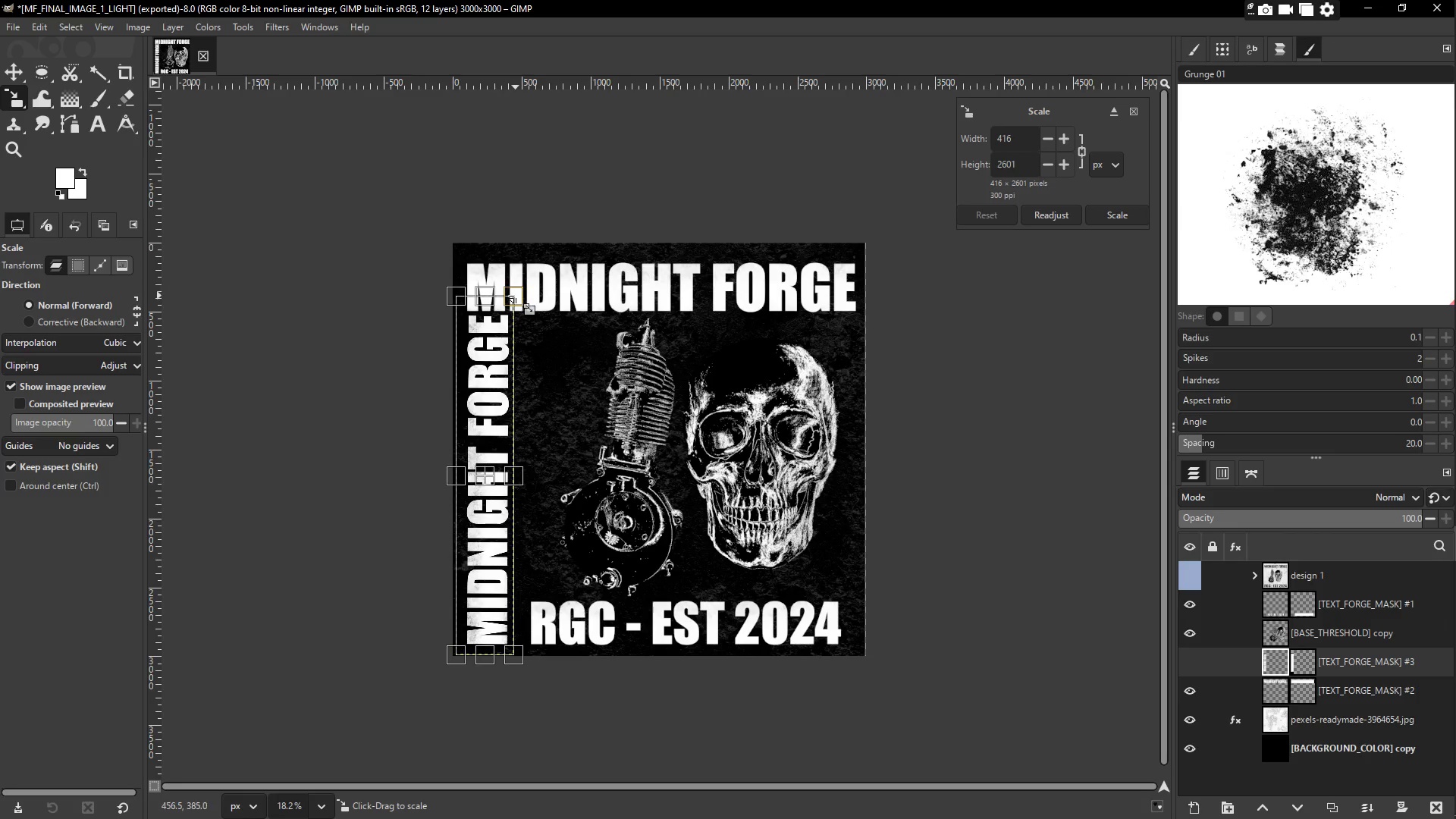 
left_click_drag(start_coordinate=[516, 294], to_coordinate=[511, 317])
 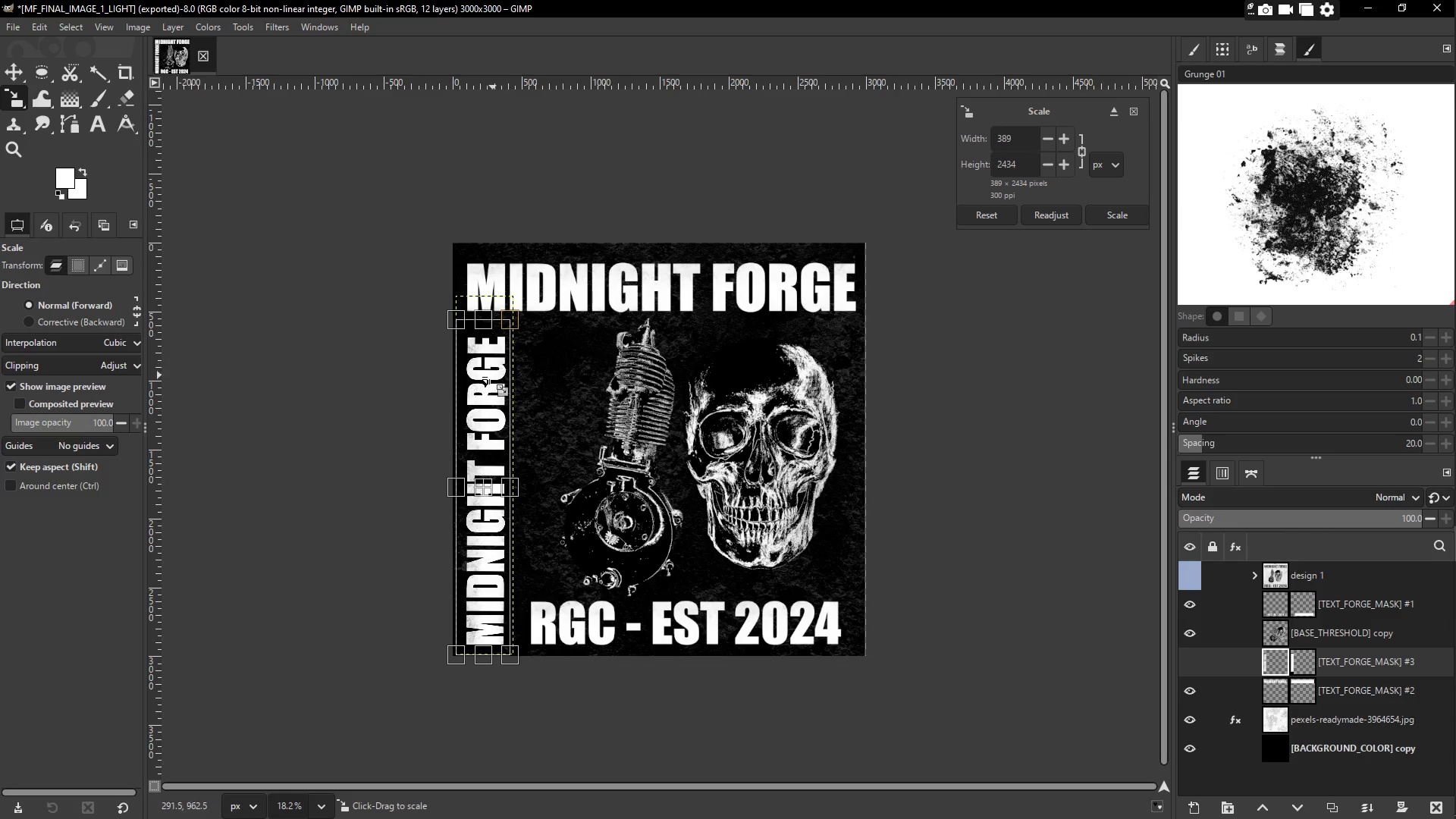 
left_click_drag(start_coordinate=[486, 378], to_coordinate=[488, 370])
 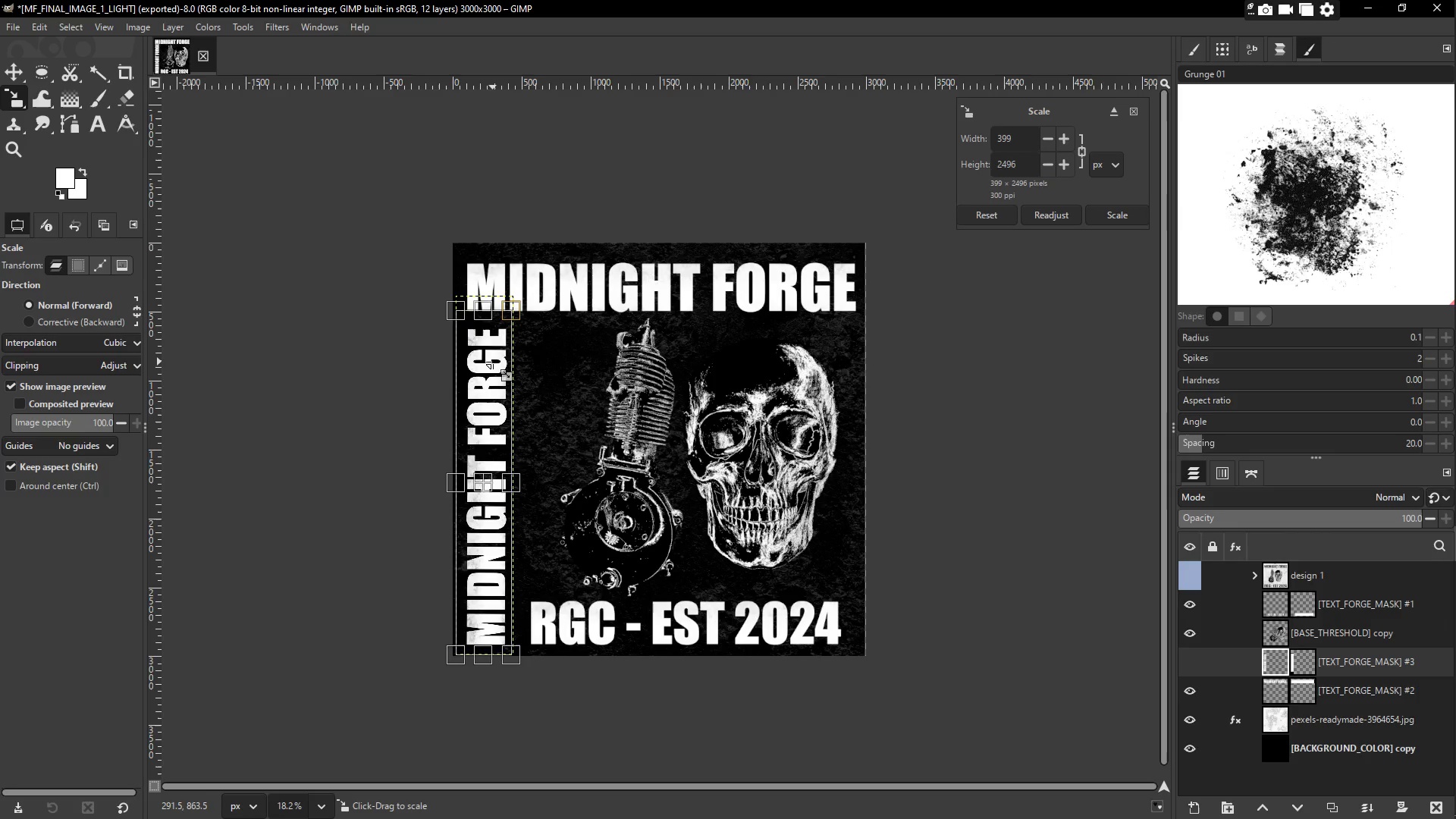 
key(Enter)
 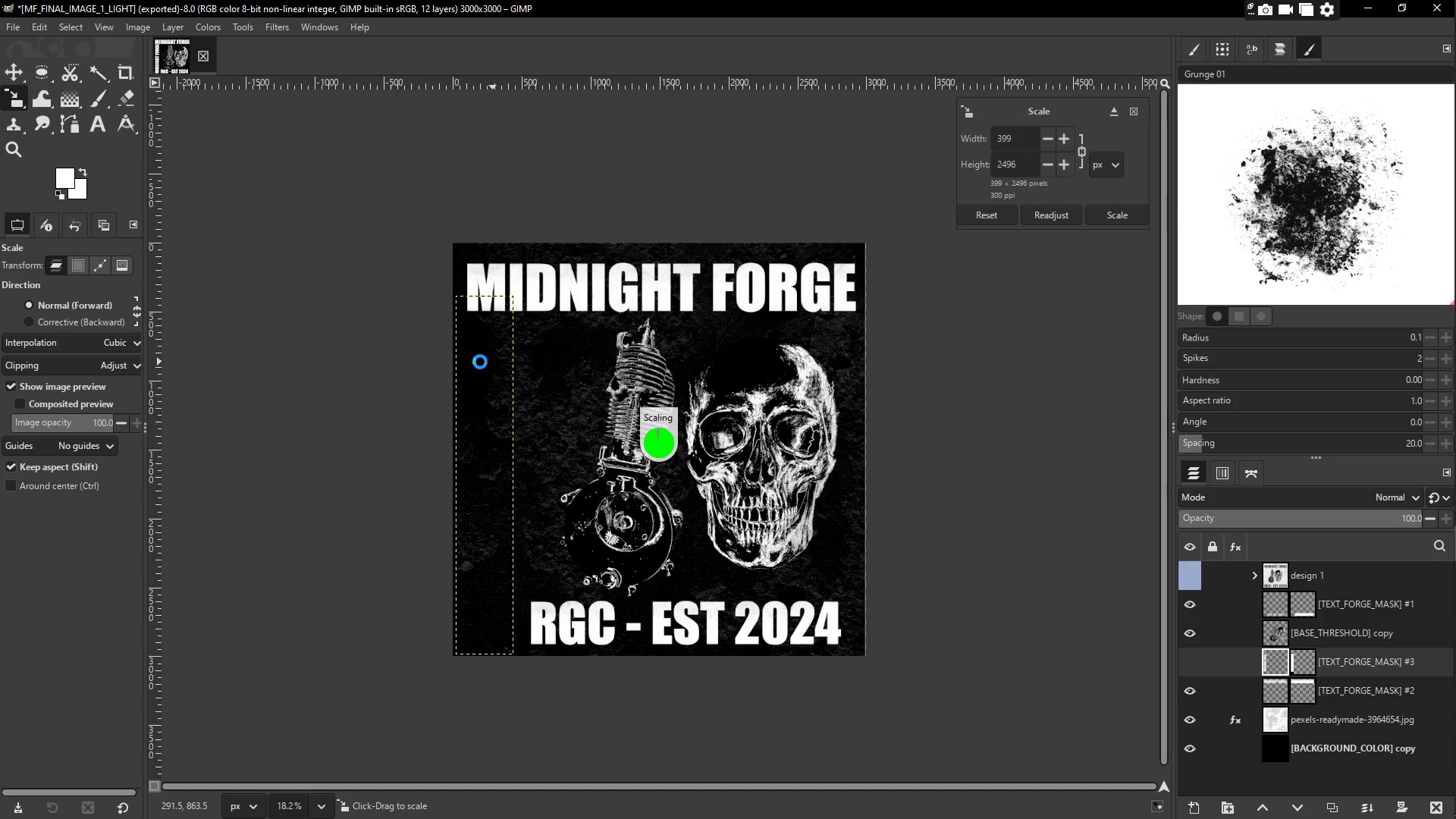 
wait(5.38)
 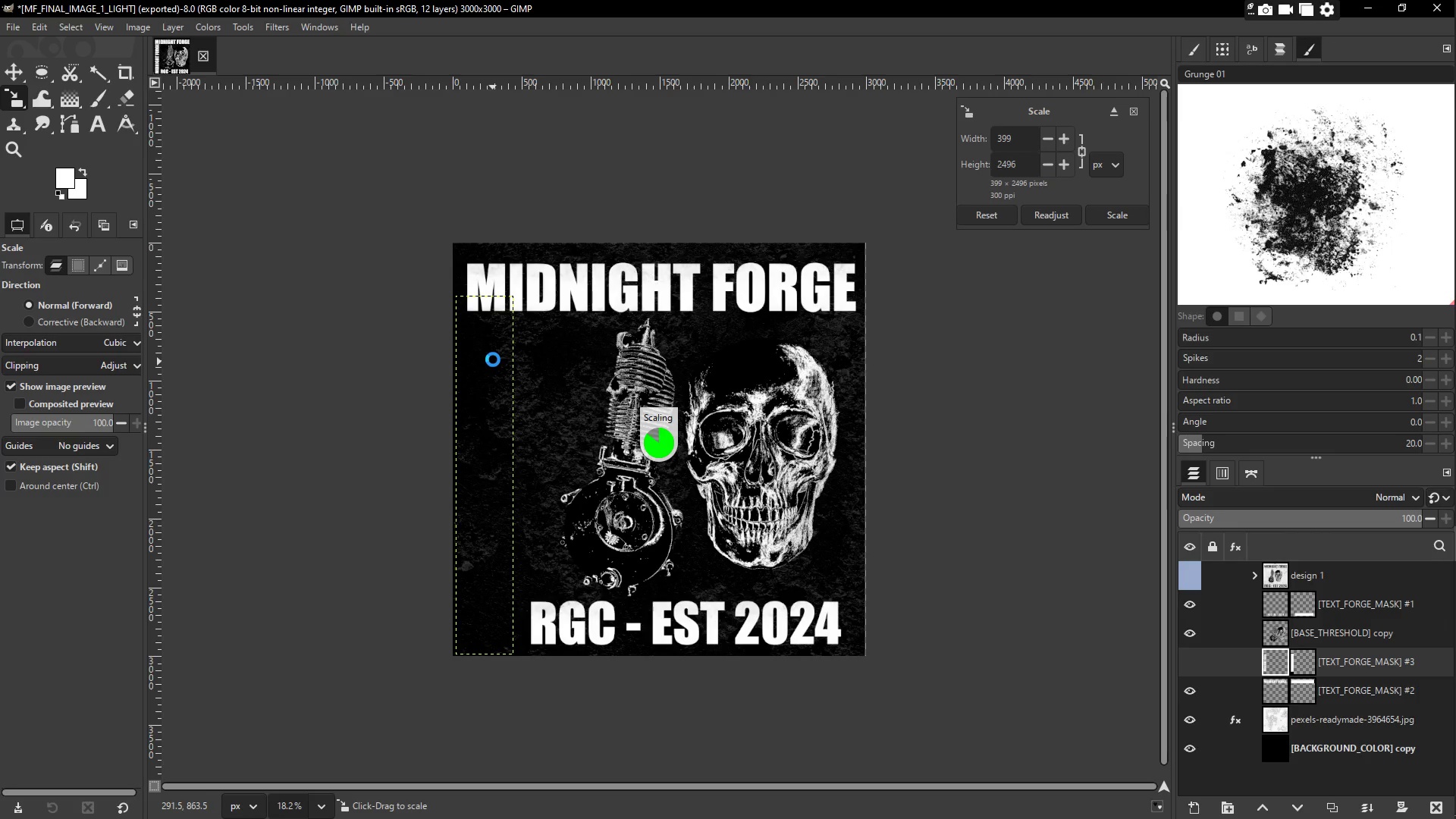 
key(ArrowUp)
 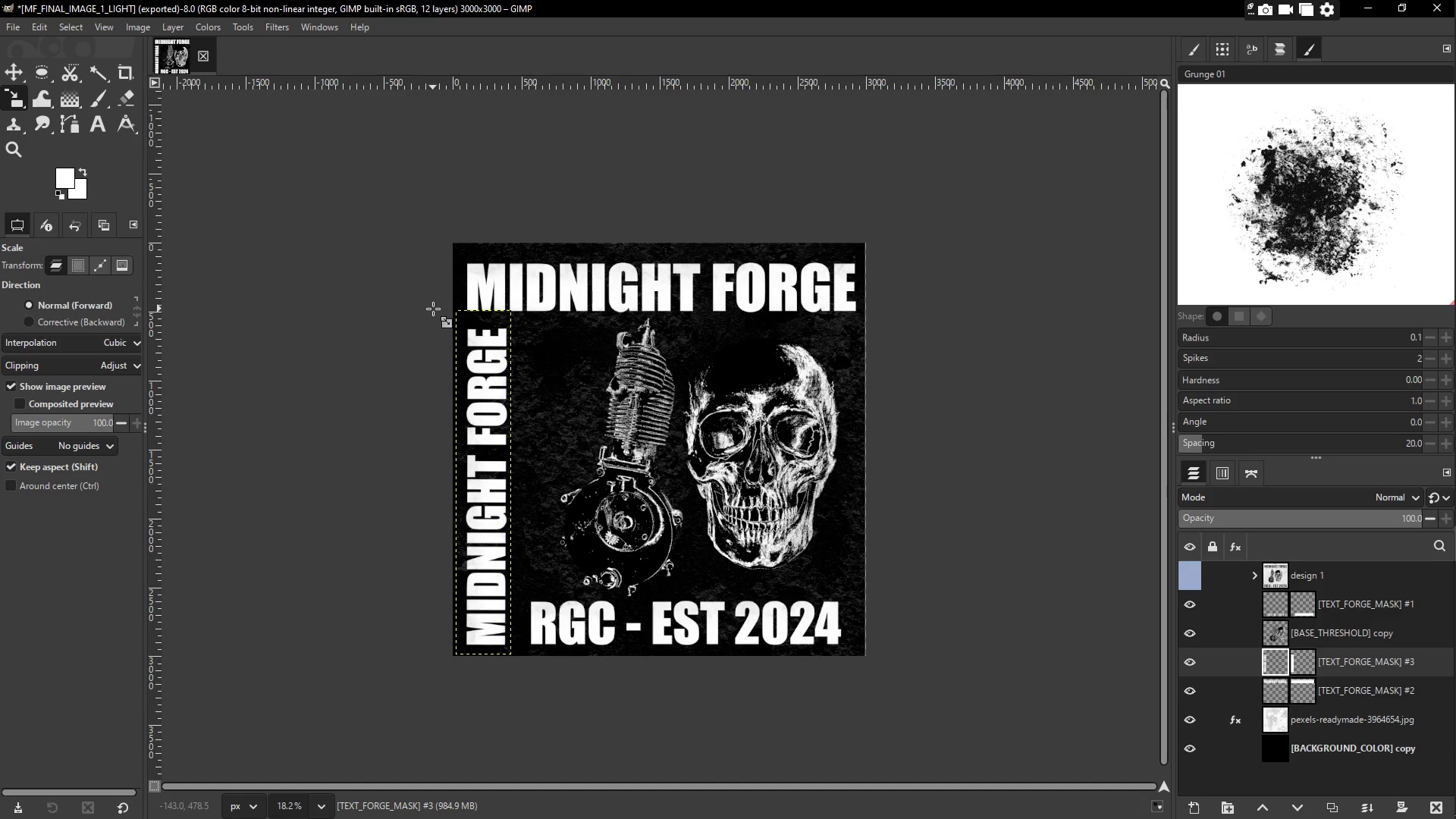 
key(ArrowUp)
 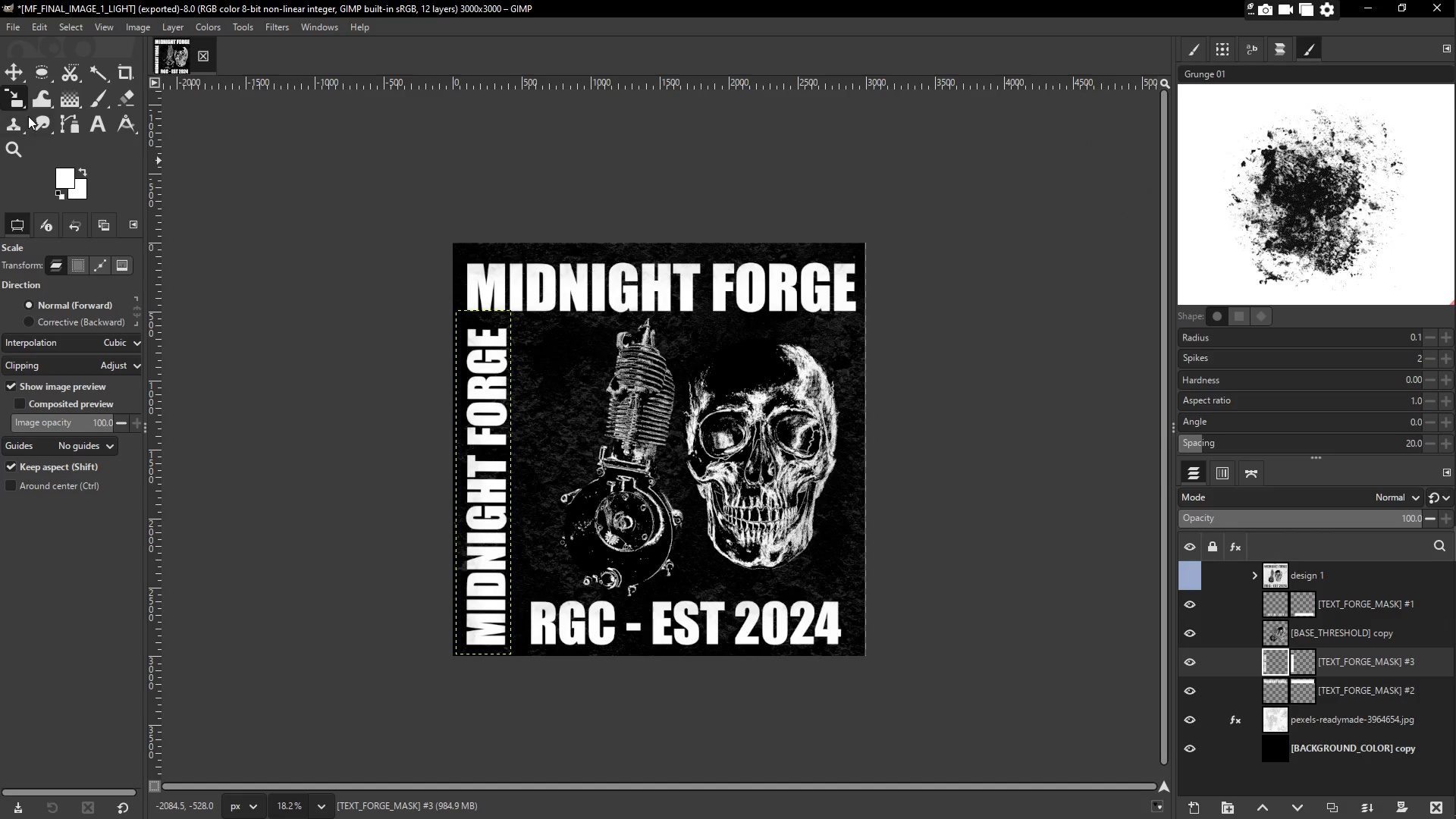 
key(M)
 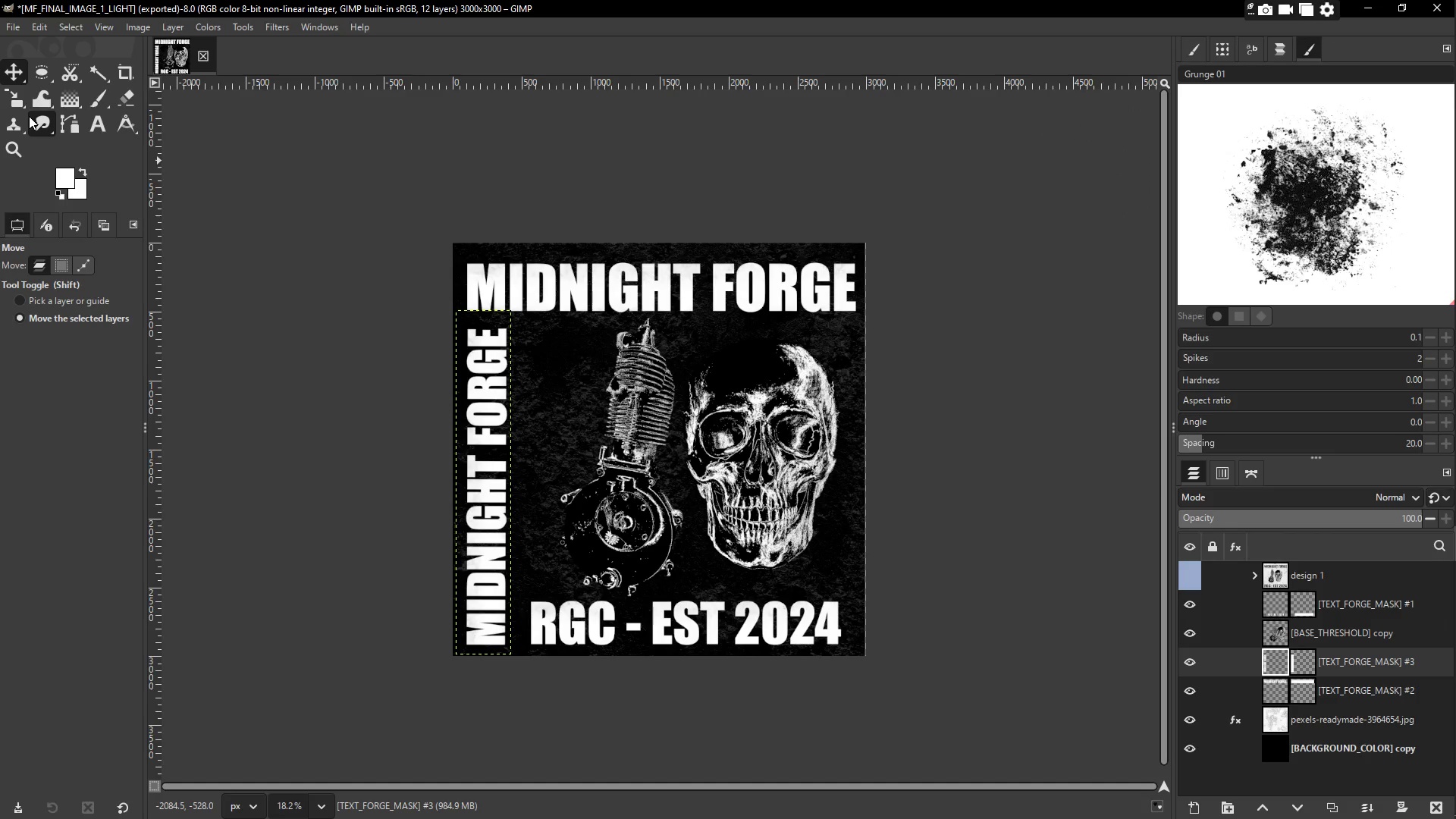 
key(ArrowUp)
 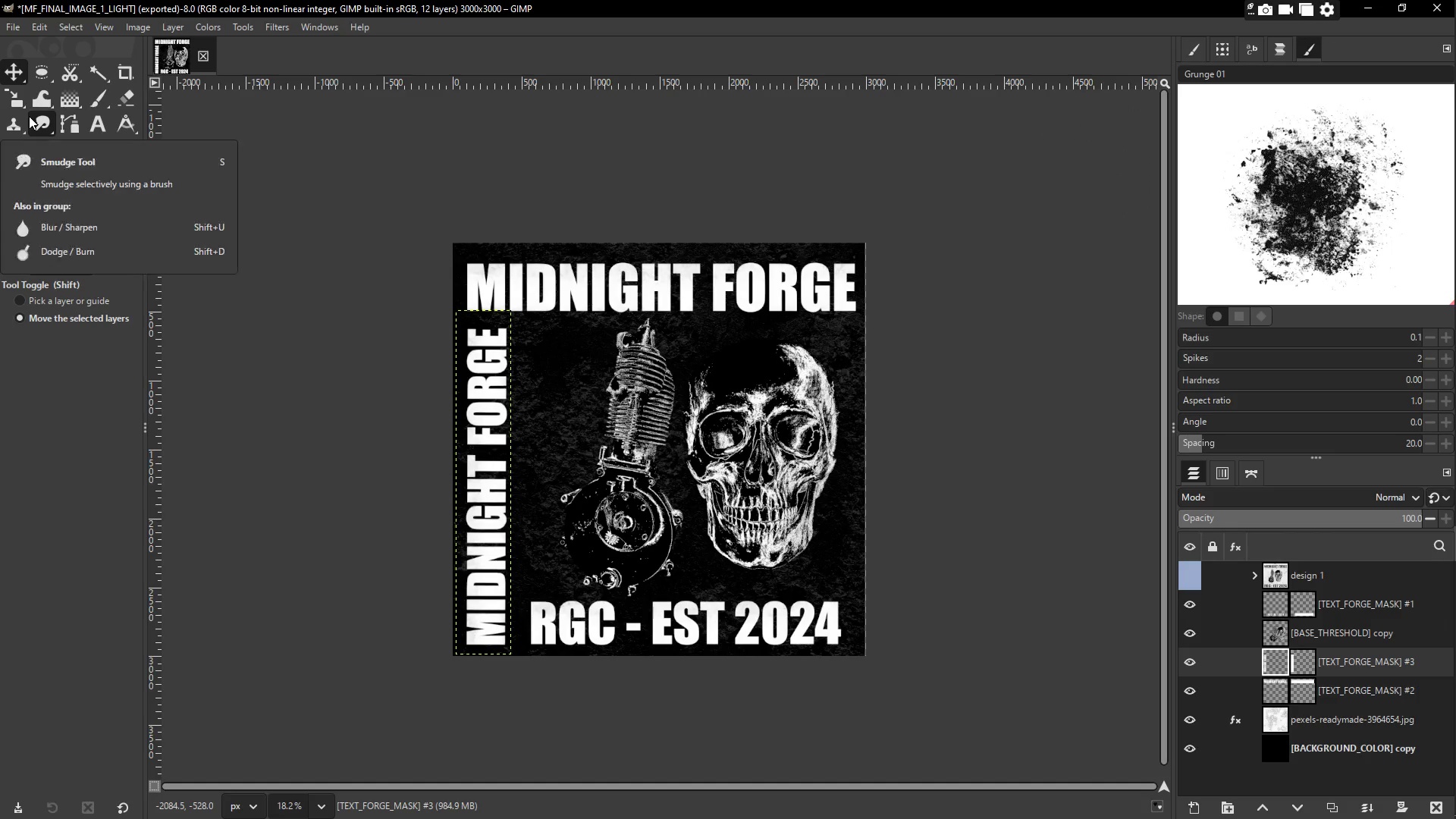 
key(ArrowUp)
 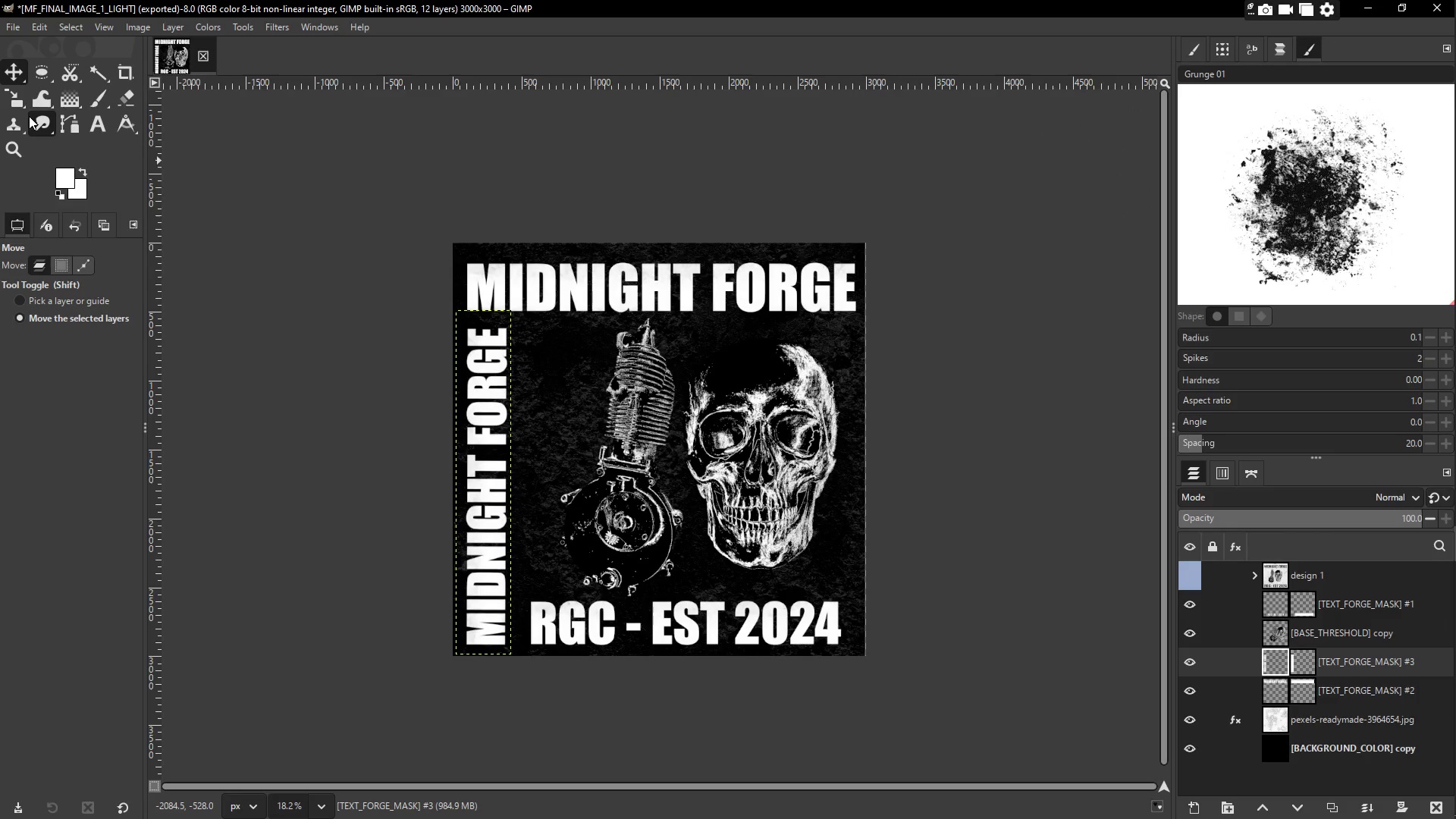 
key(ArrowUp)
 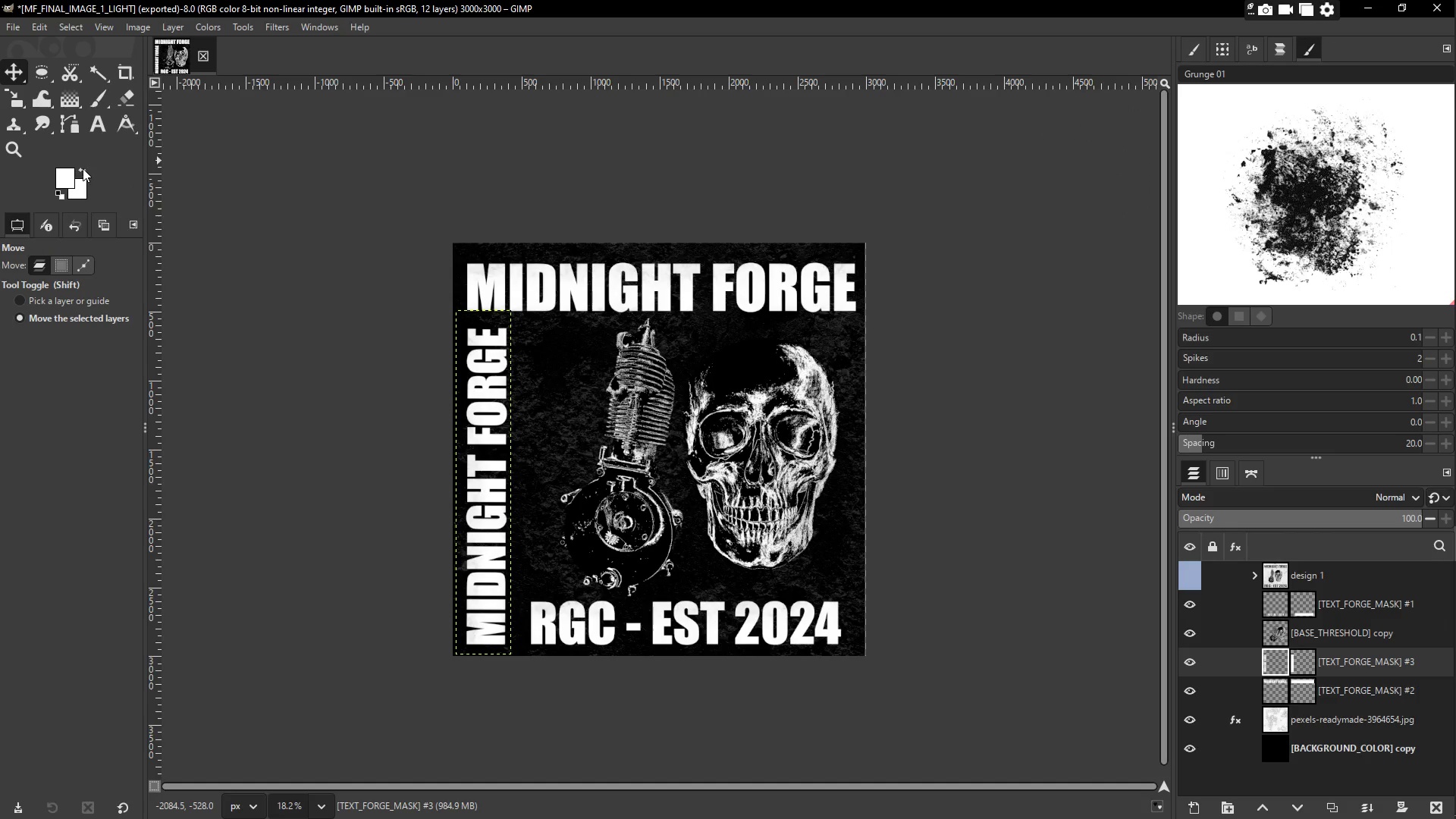 
key(ArrowUp)
 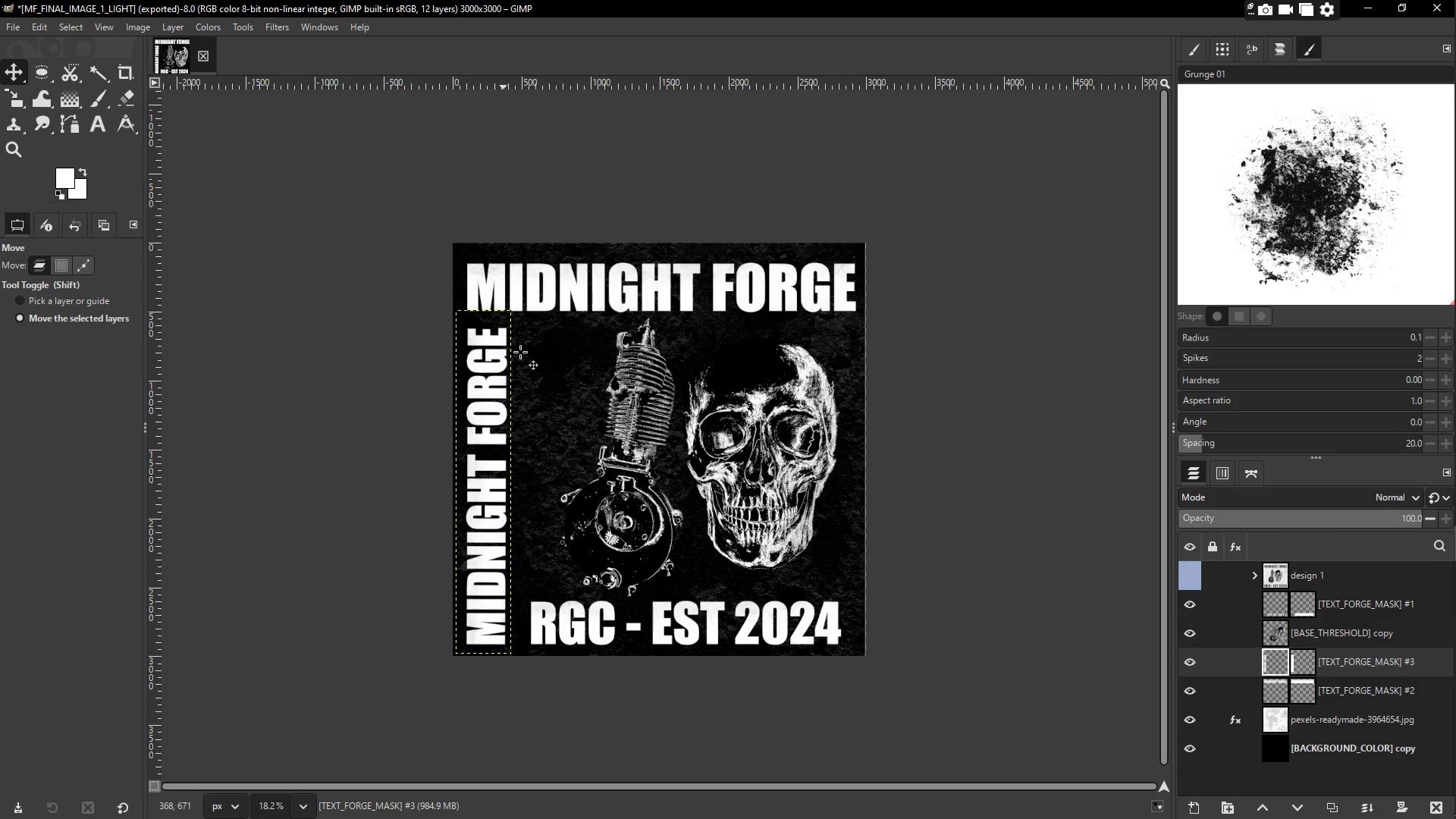 
key(ArrowUp)
 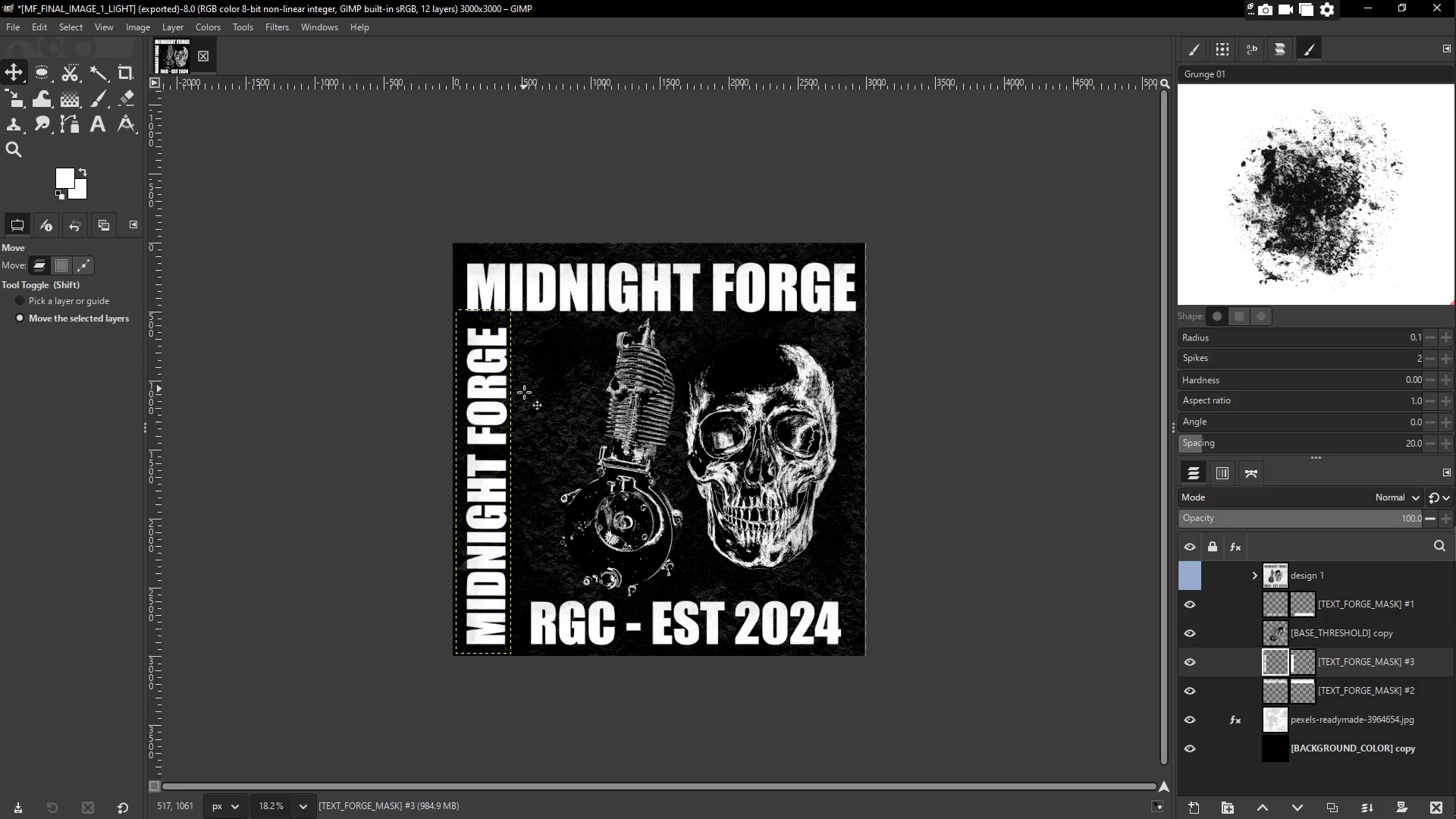 
key(ArrowUp)
 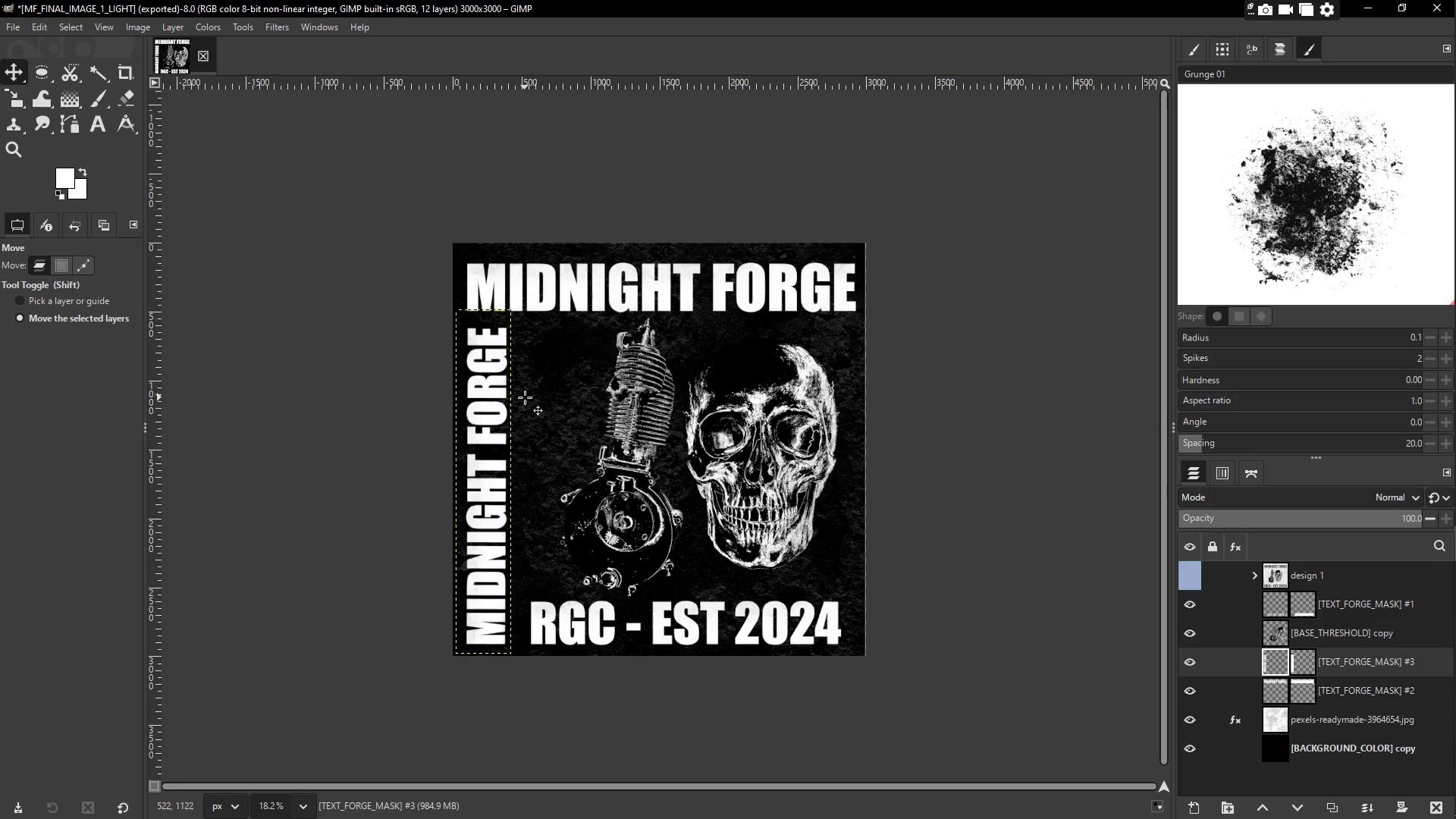 
key(ArrowUp)
 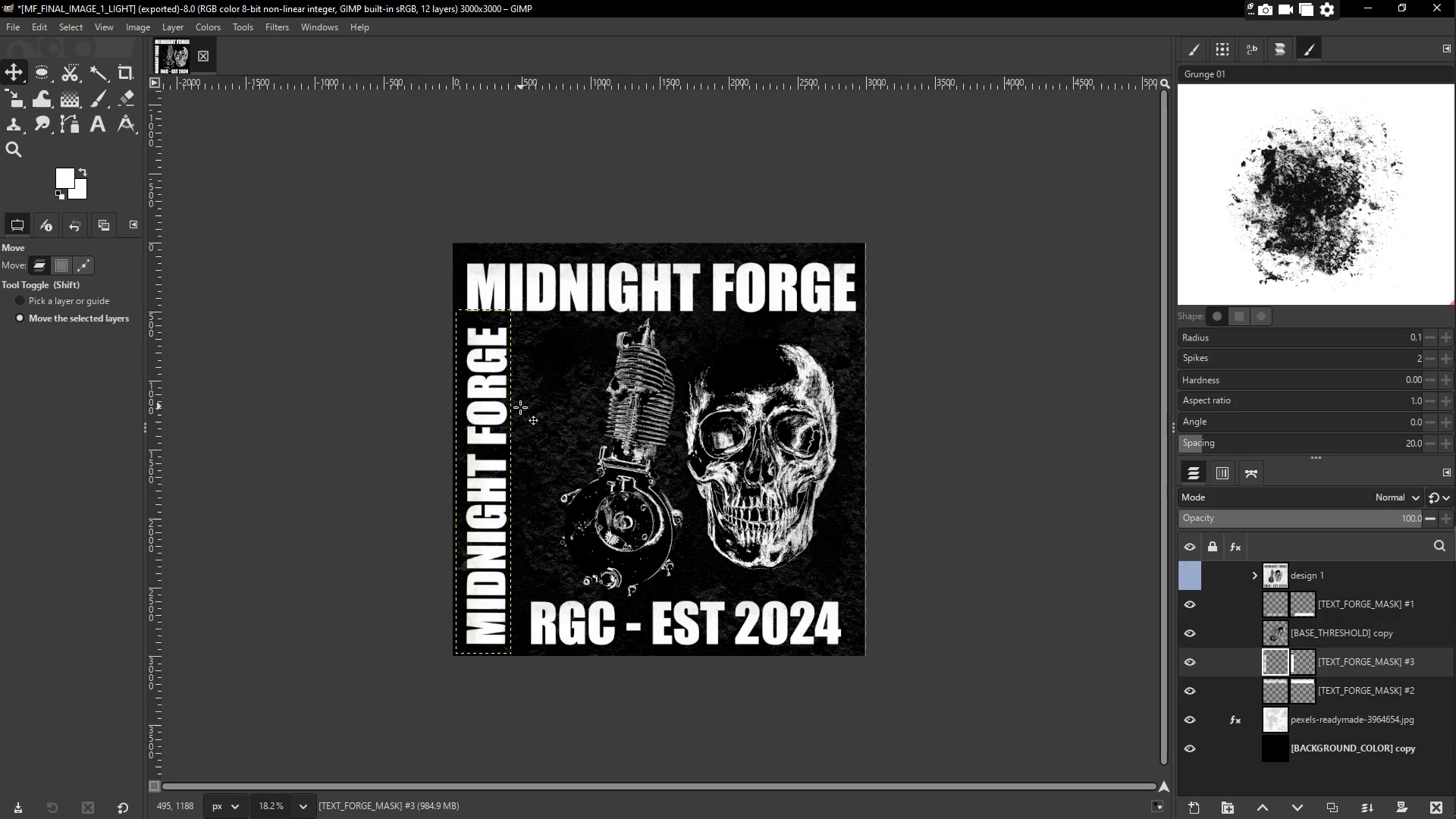 
key(ArrowUp)
 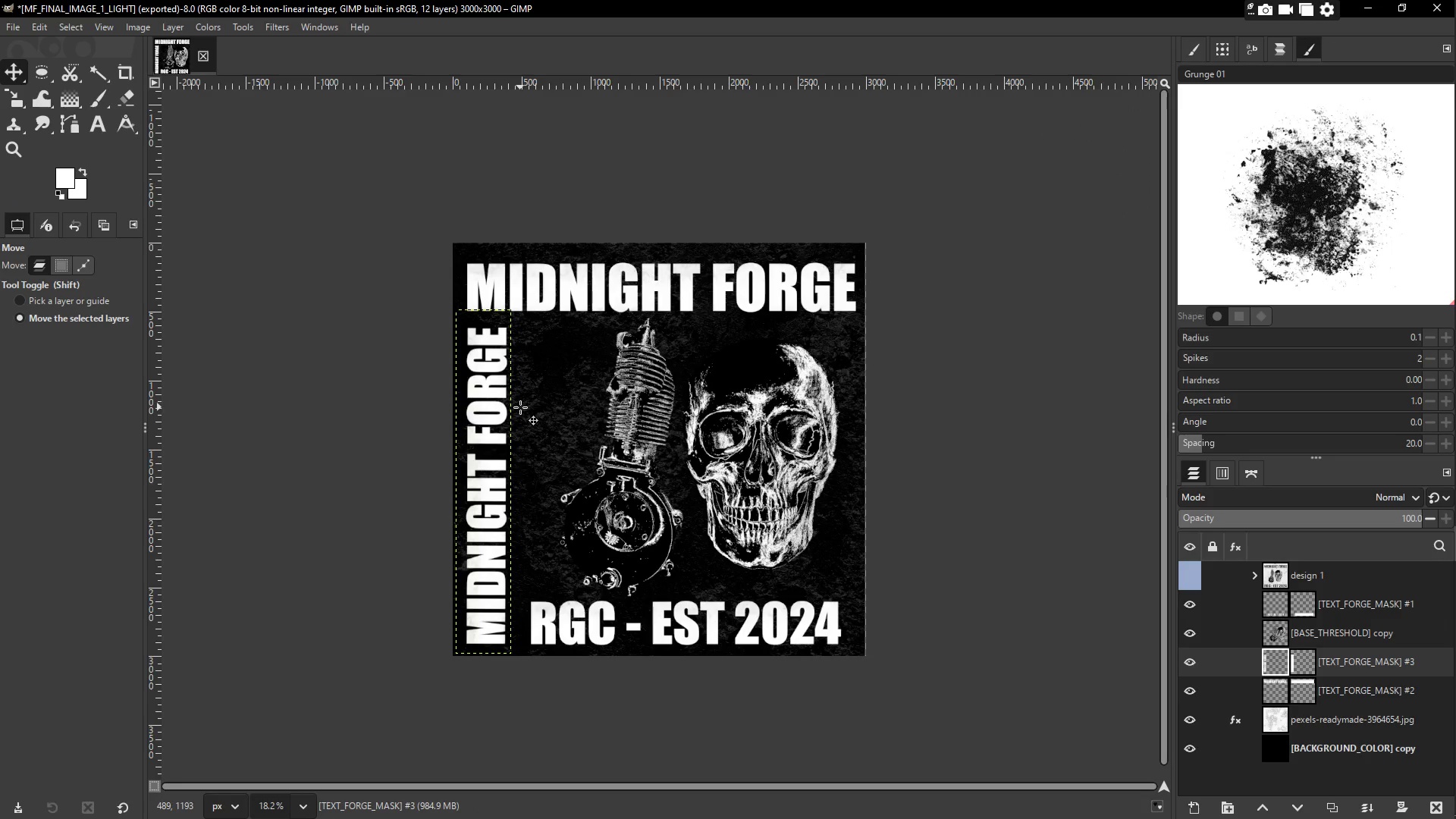 
key(ArrowUp)
 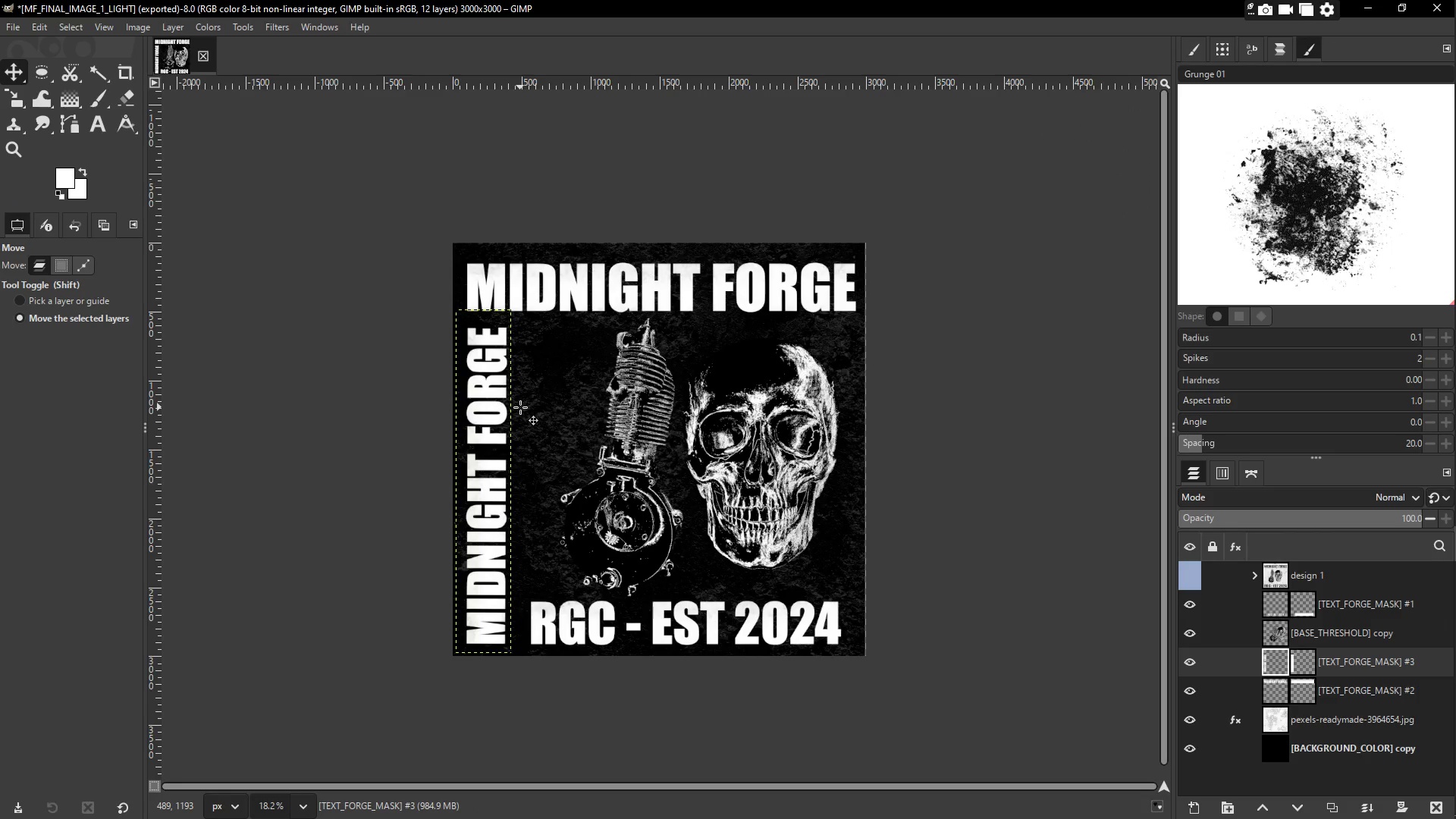 
key(ArrowUp)
 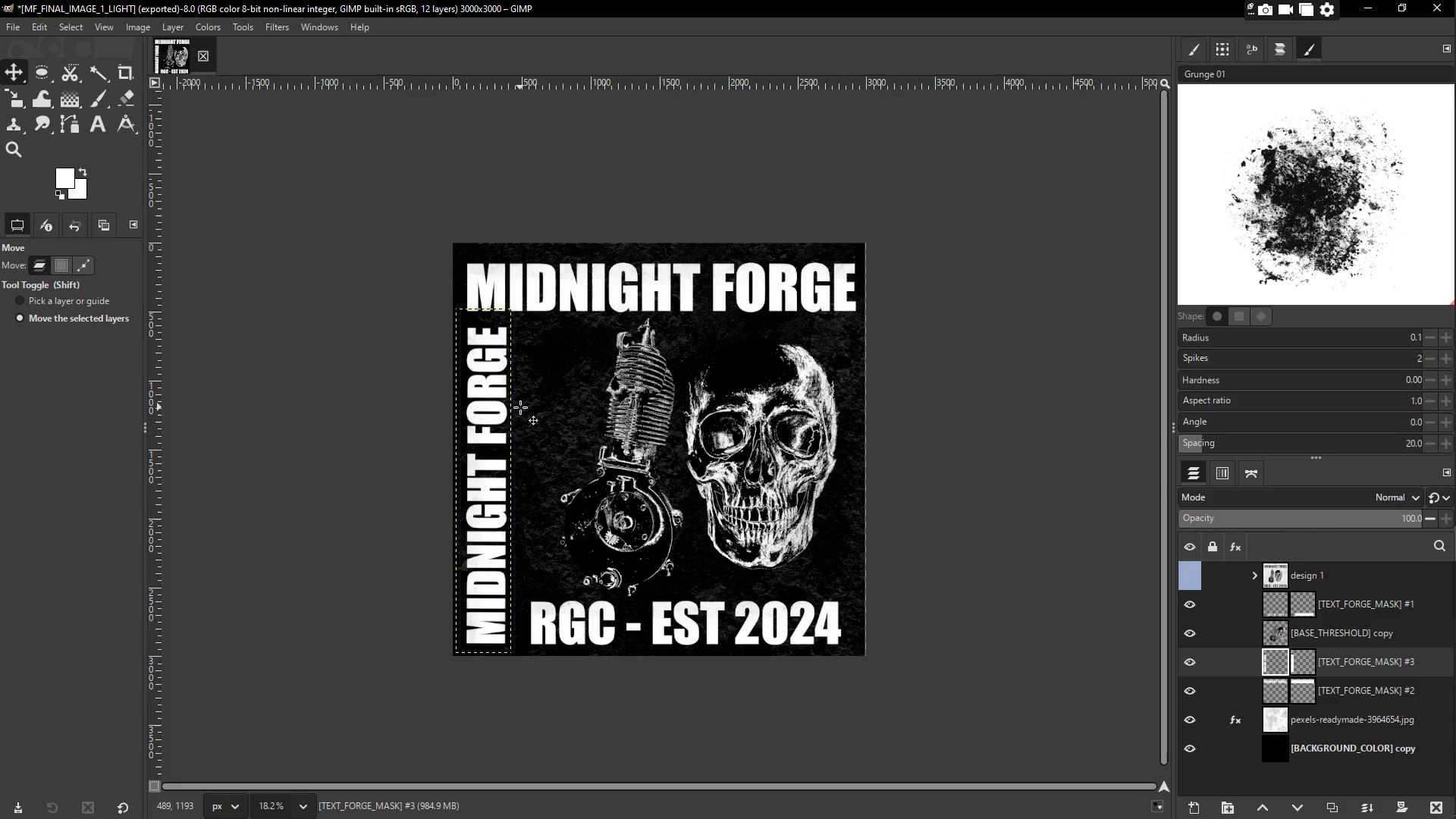 
key(ArrowUp)
 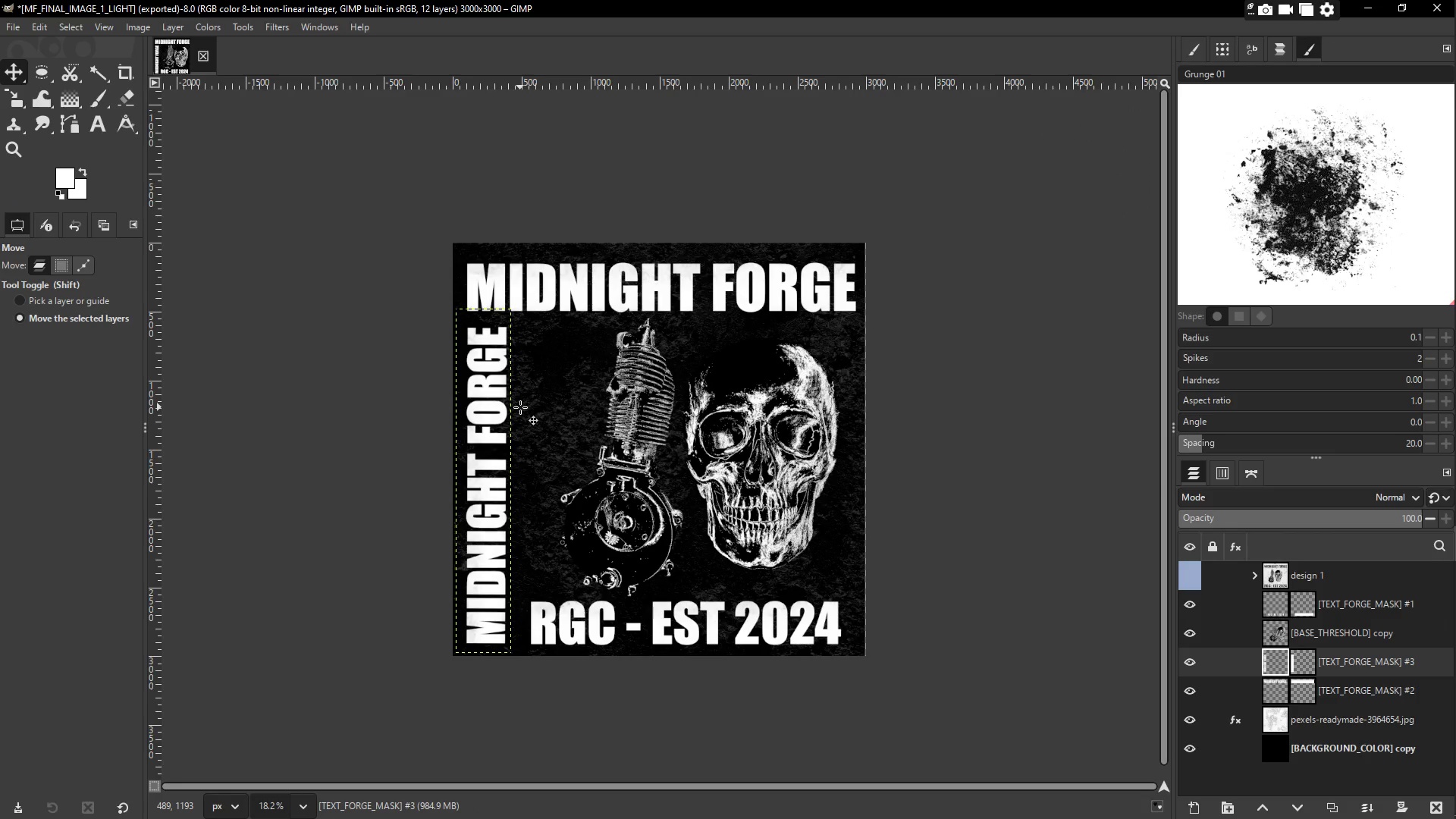 
key(ArrowUp)
 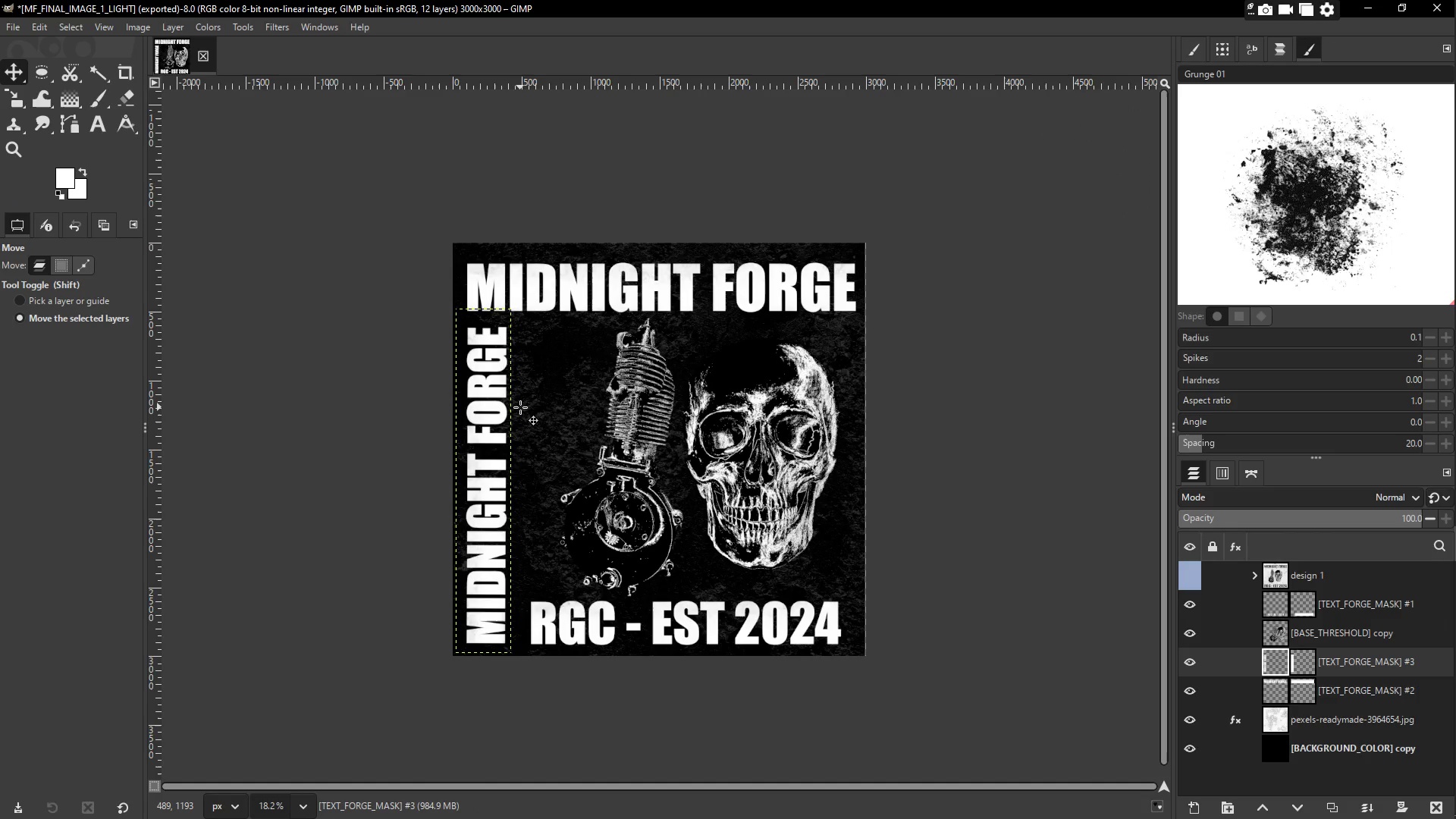 
hold_key(key=ArrowUp, duration=1.34)
 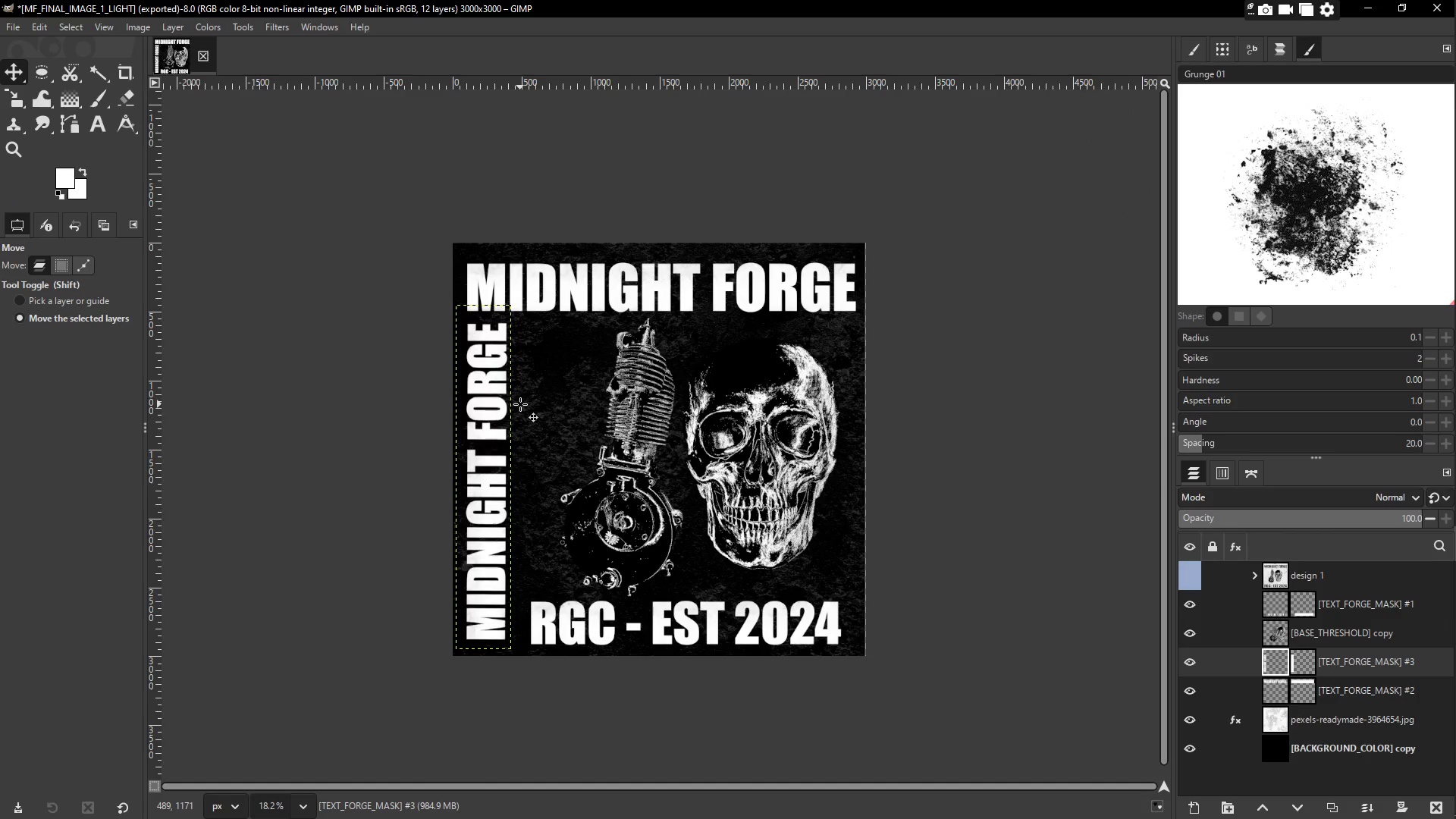 
key(ArrowUp)
 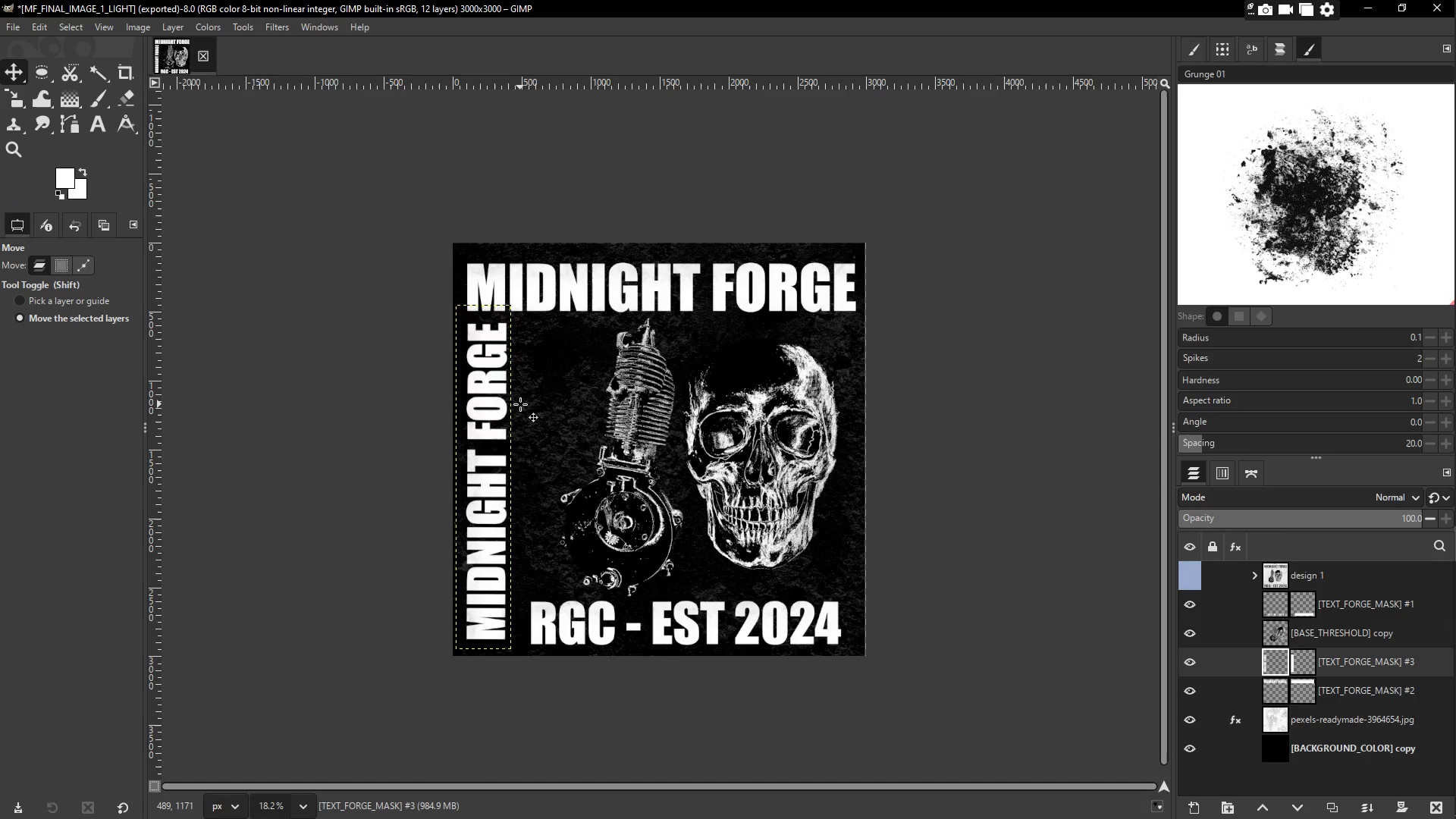 
key(ArrowUp)
 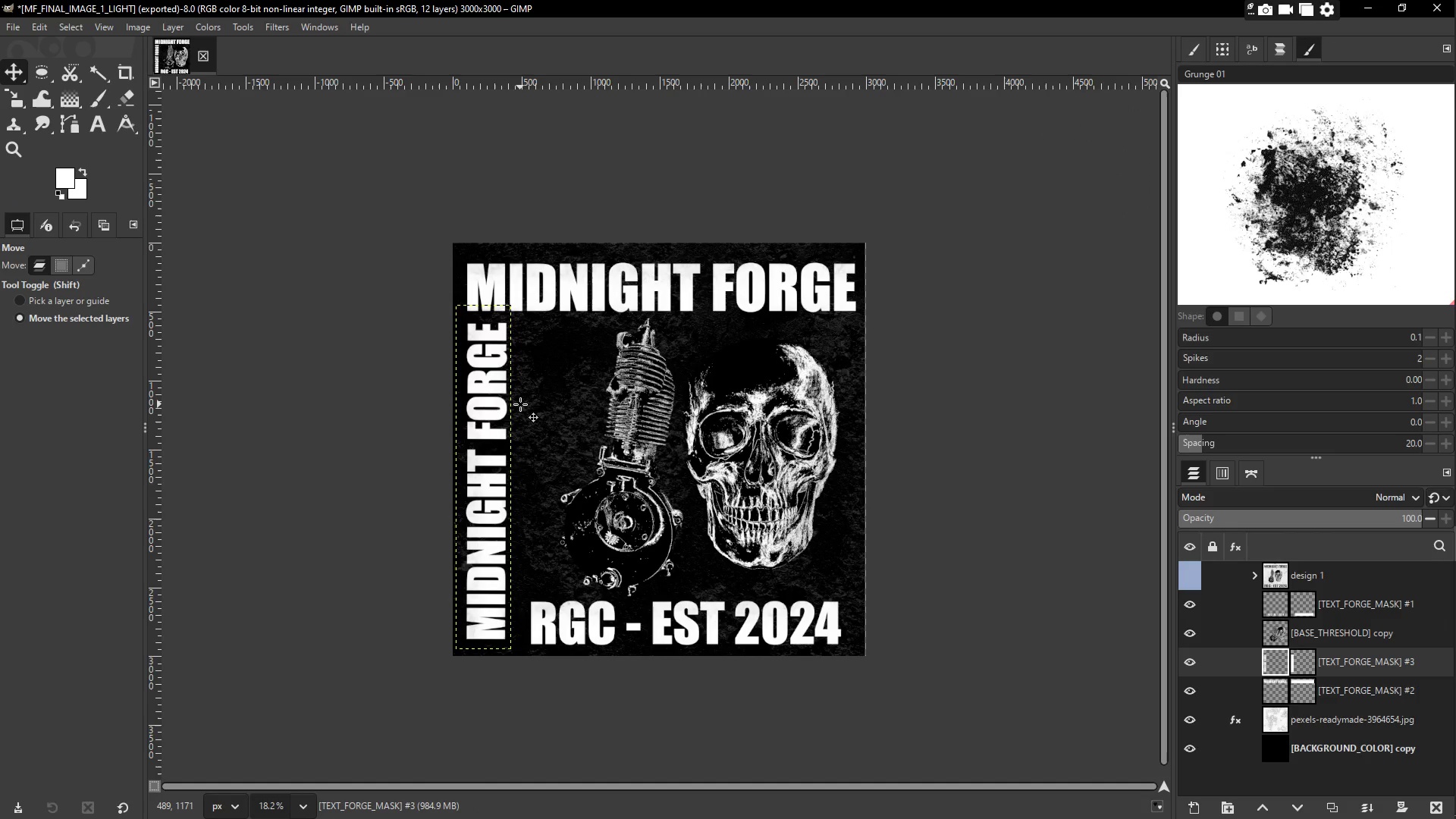 
key(ArrowUp)
 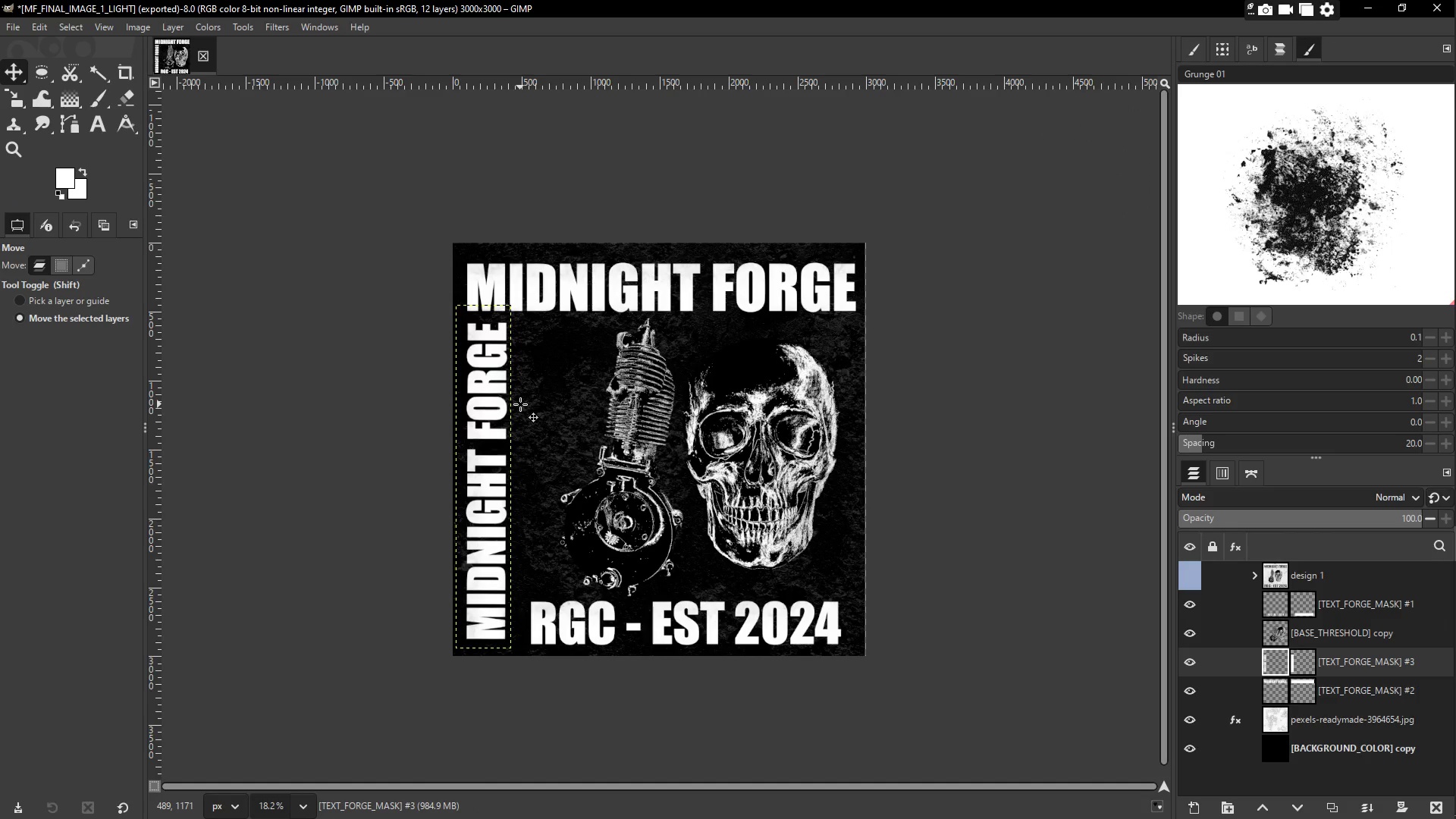 
key(ArrowRight)
 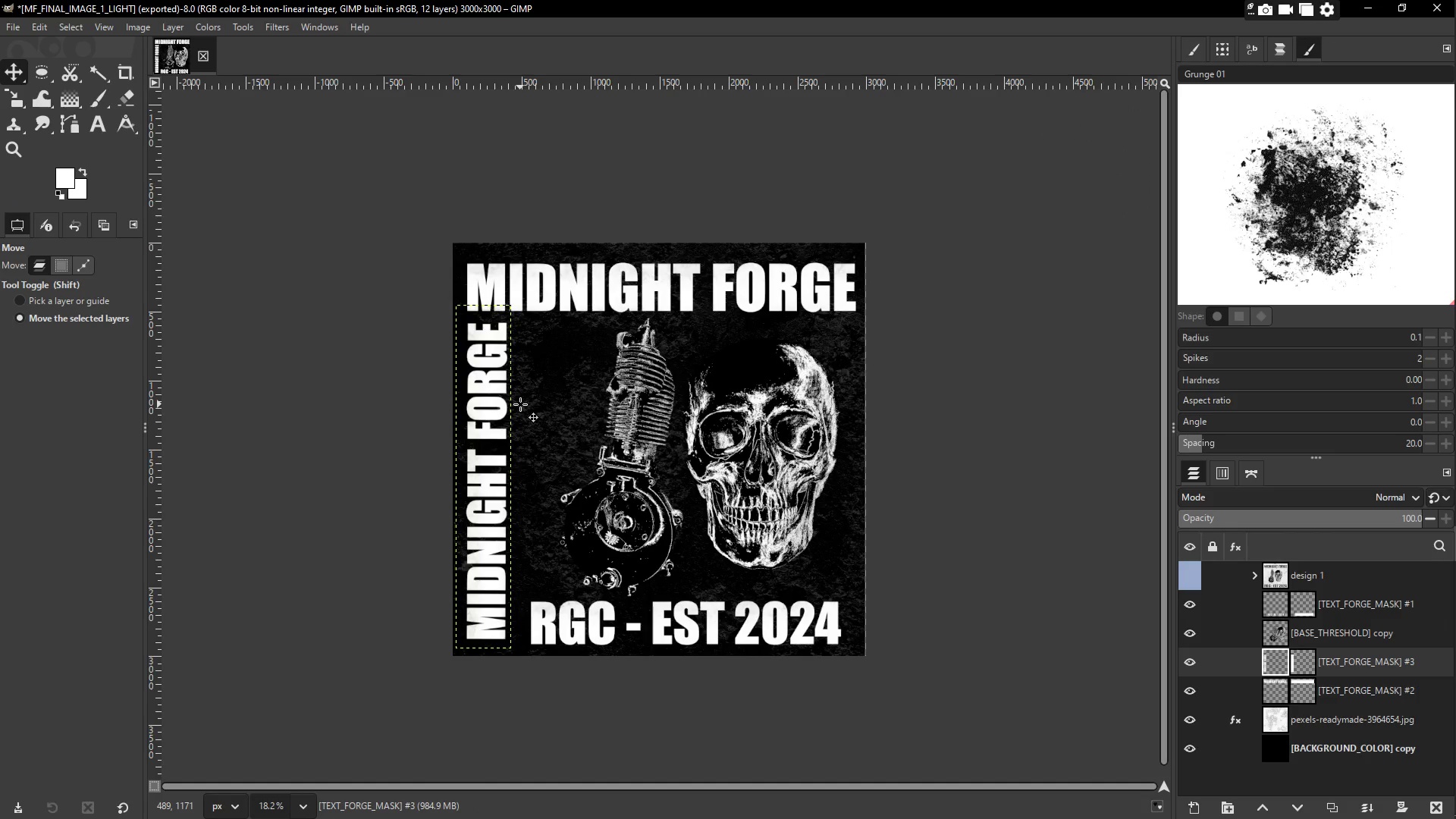 
key(ArrowUp)
 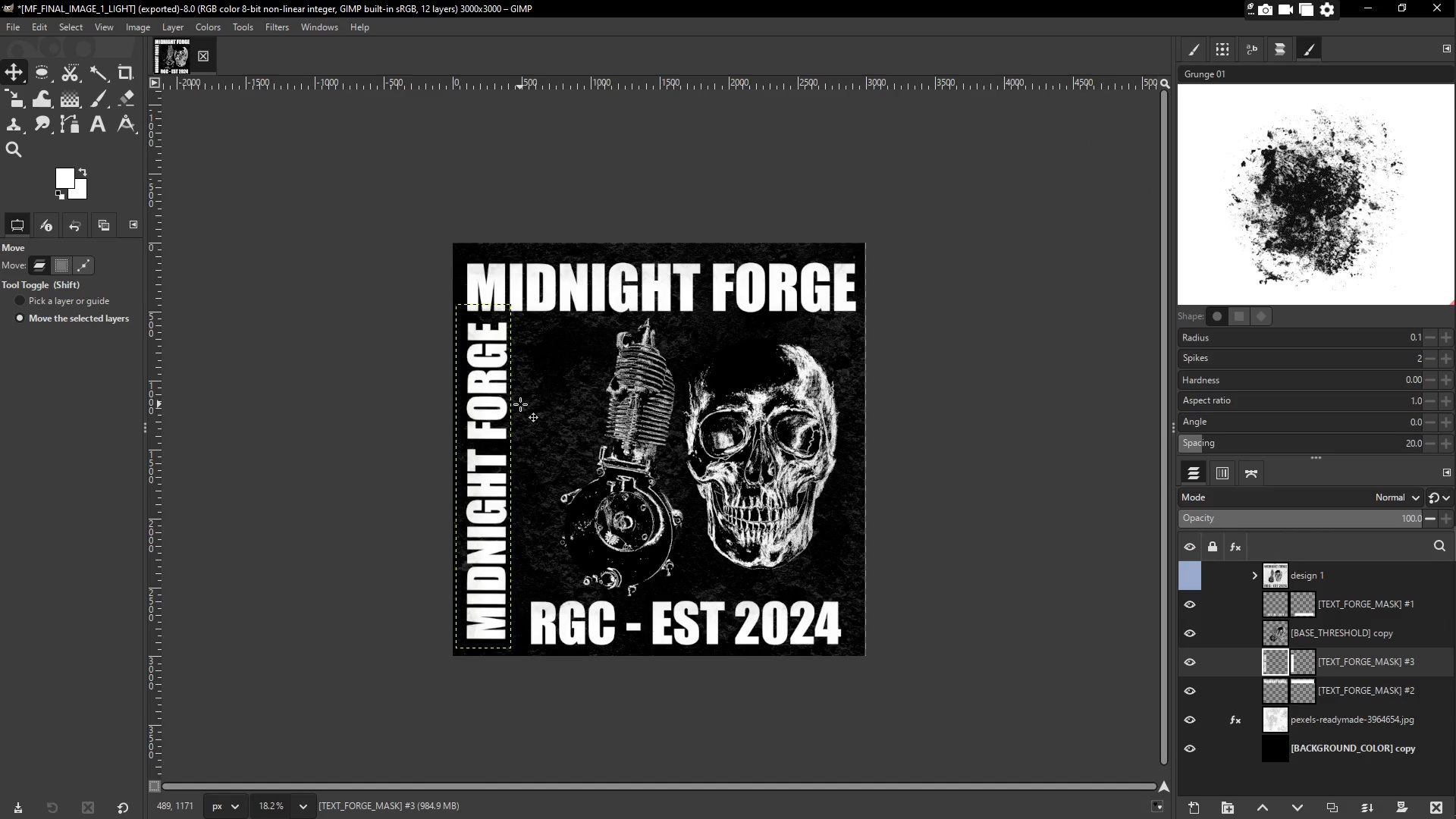 
key(ArrowRight)
 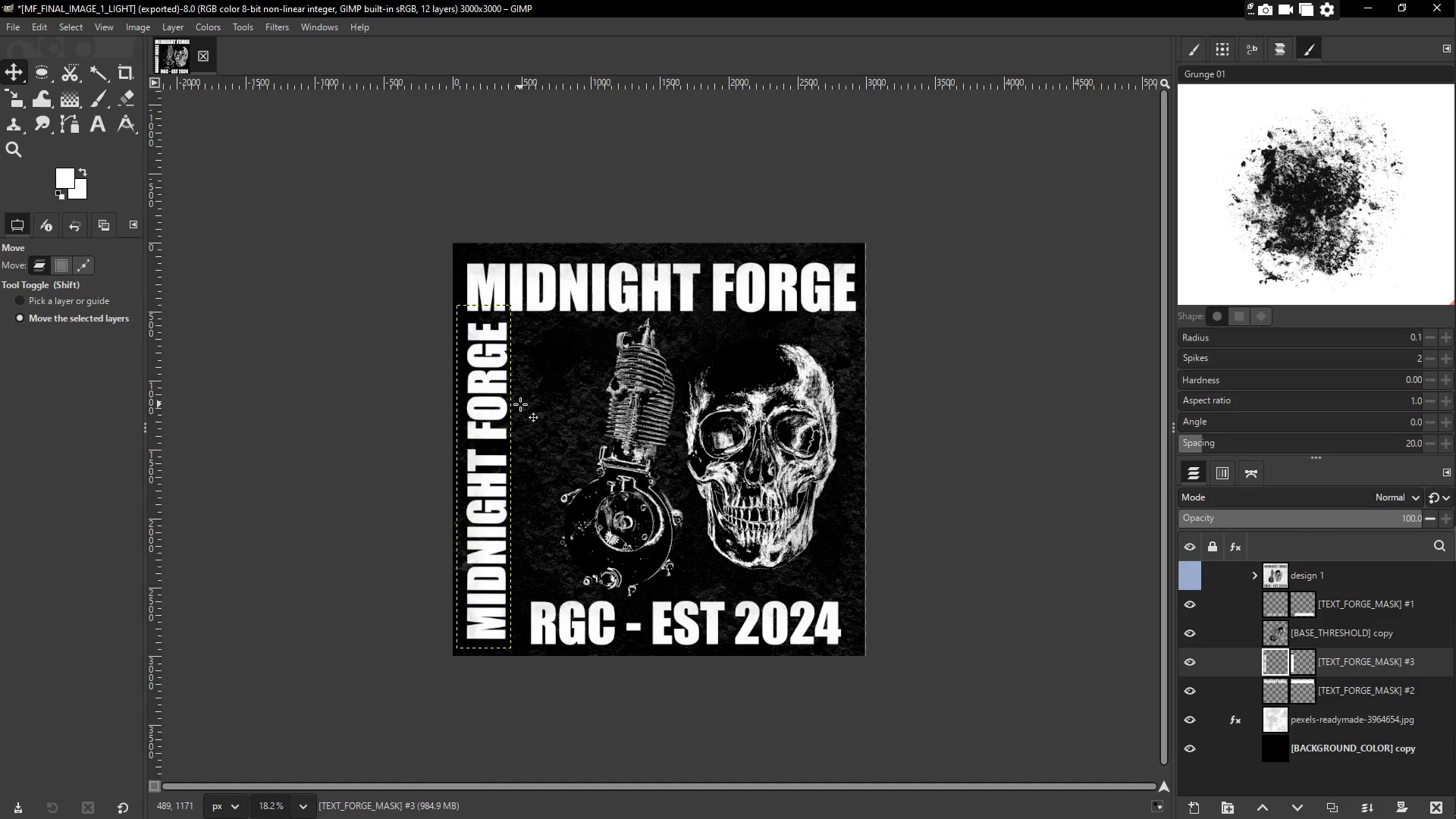 
key(ArrowDown)
 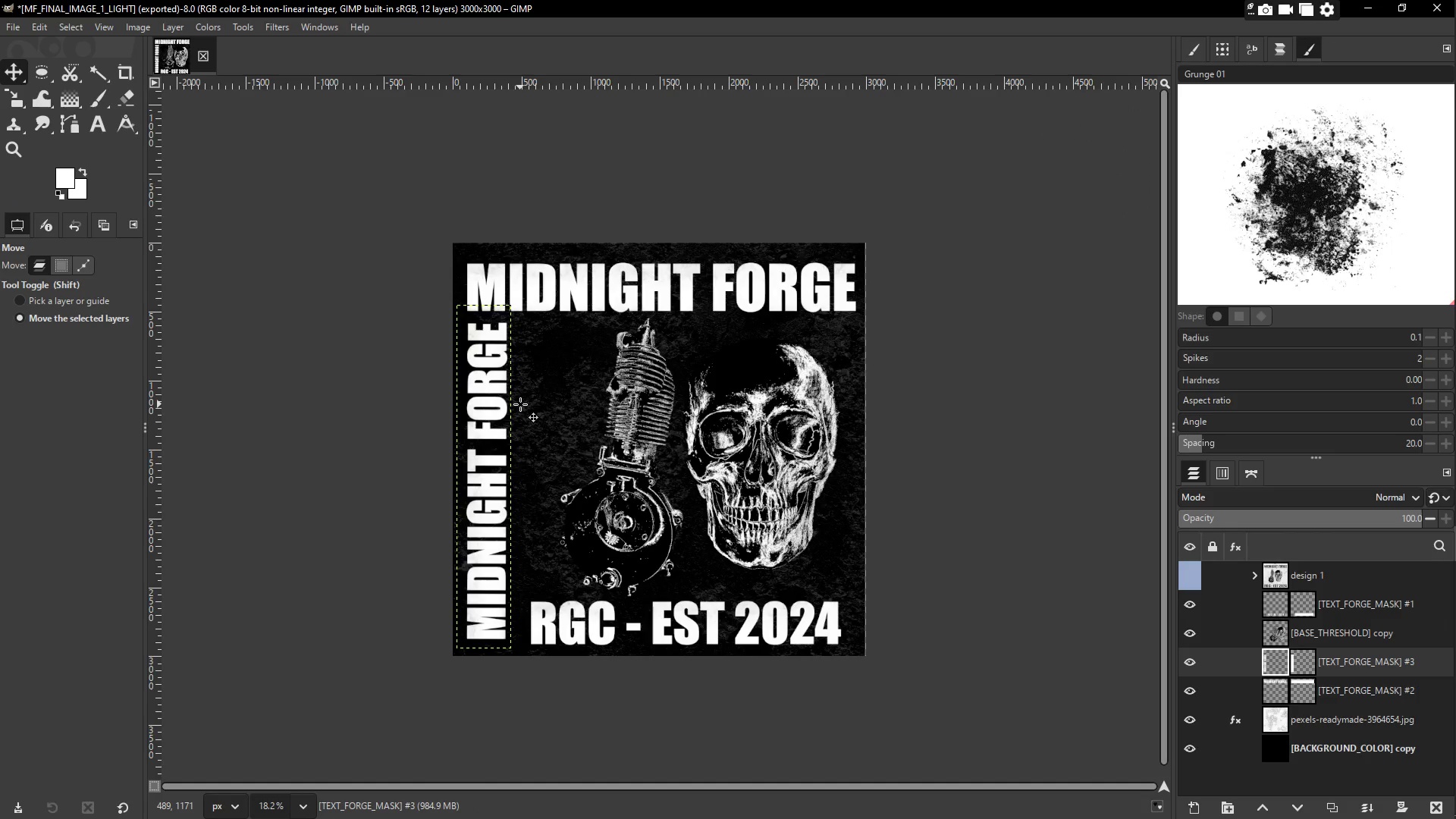 
key(ArrowRight)
 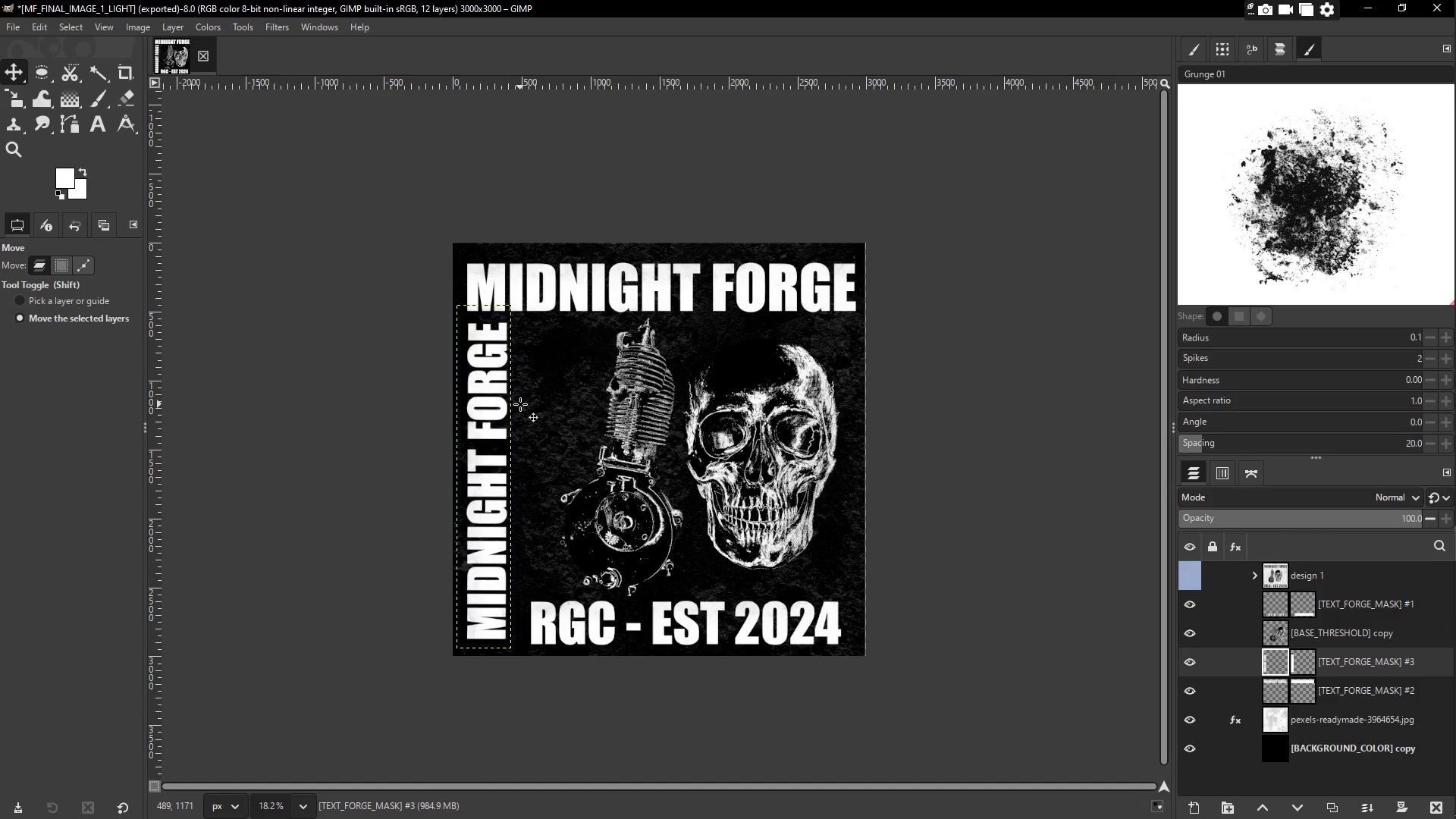 
key(ArrowDown)
 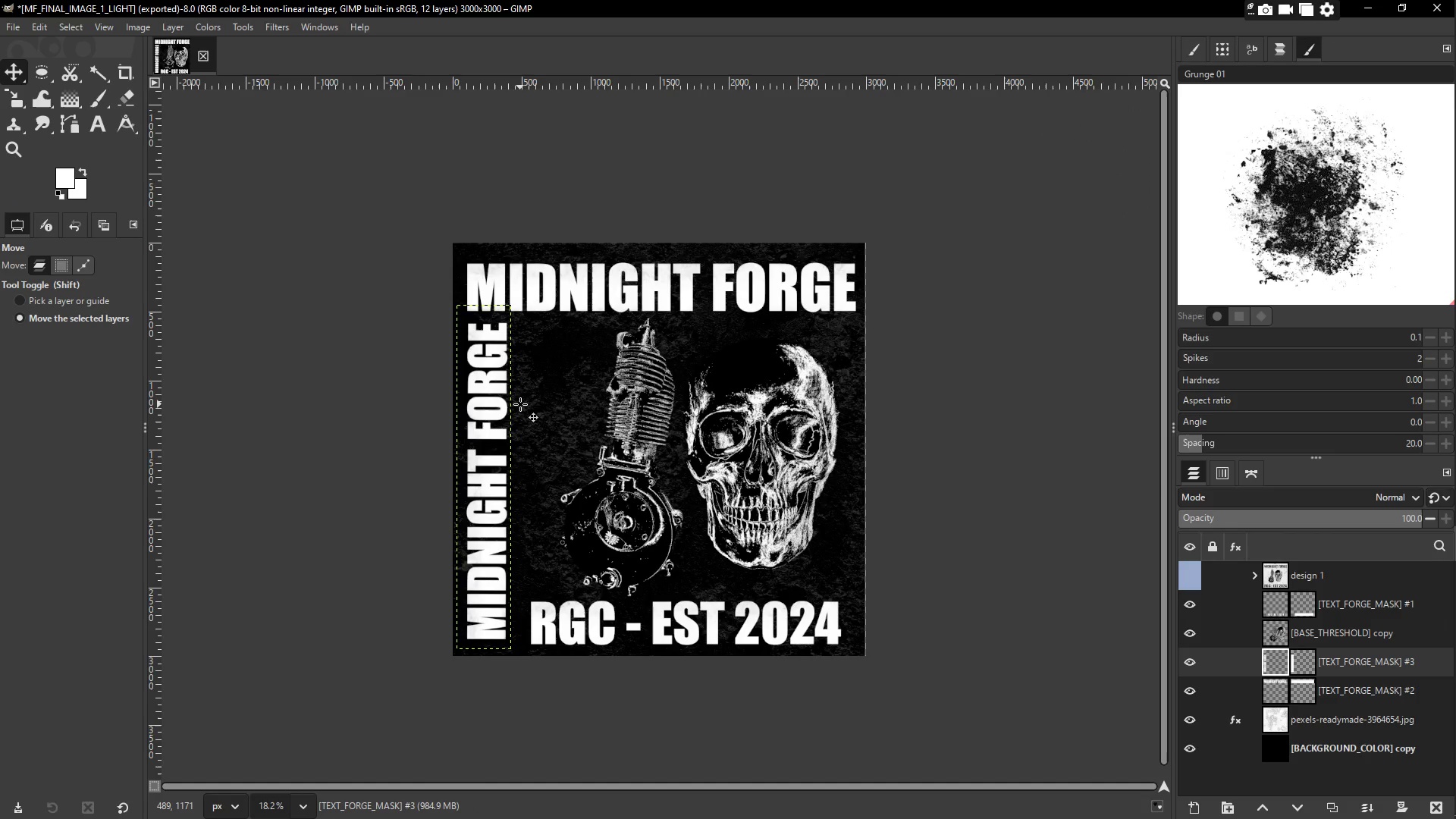 
key(ArrowRight)
 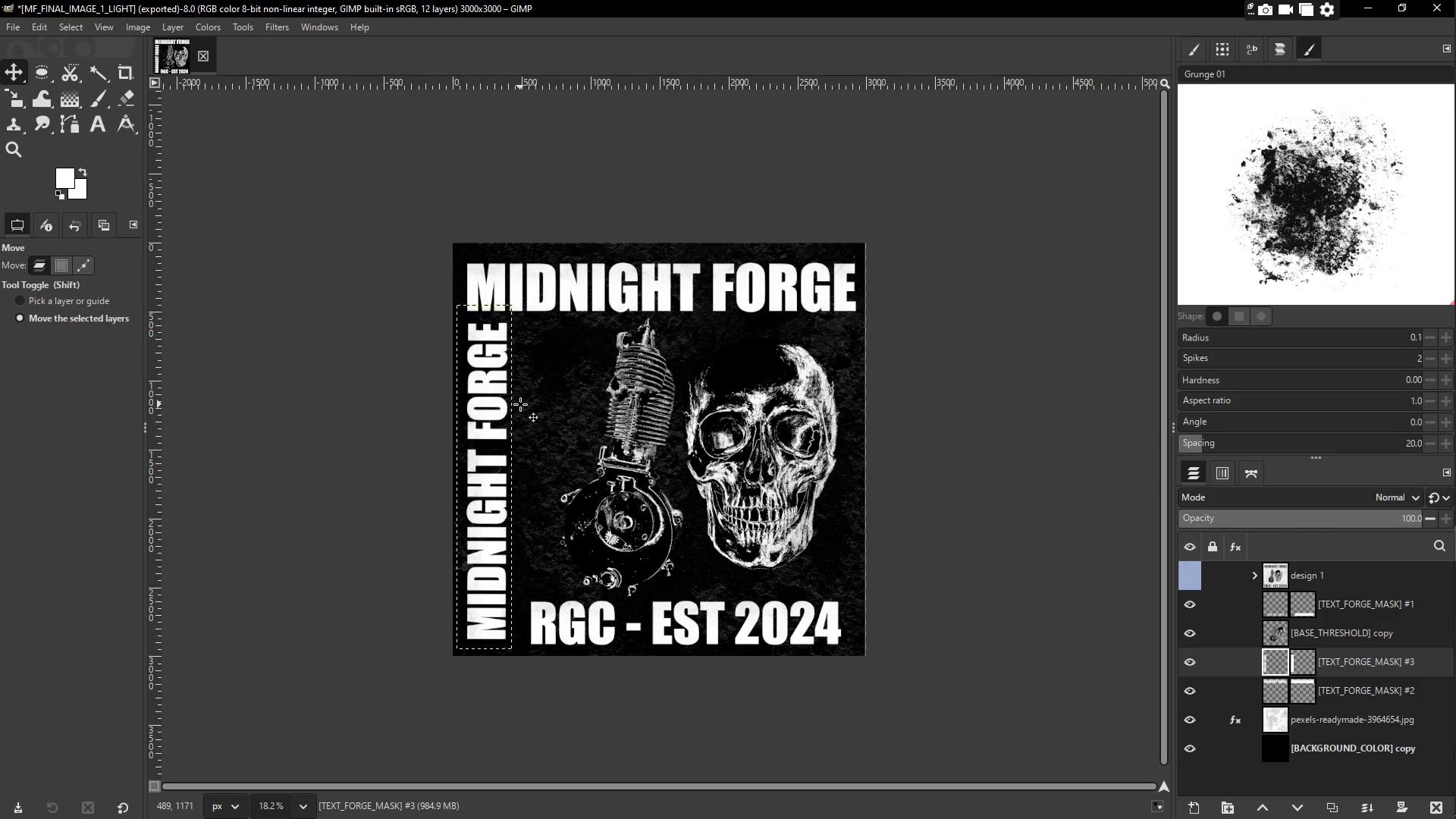 
key(ArrowDown)
 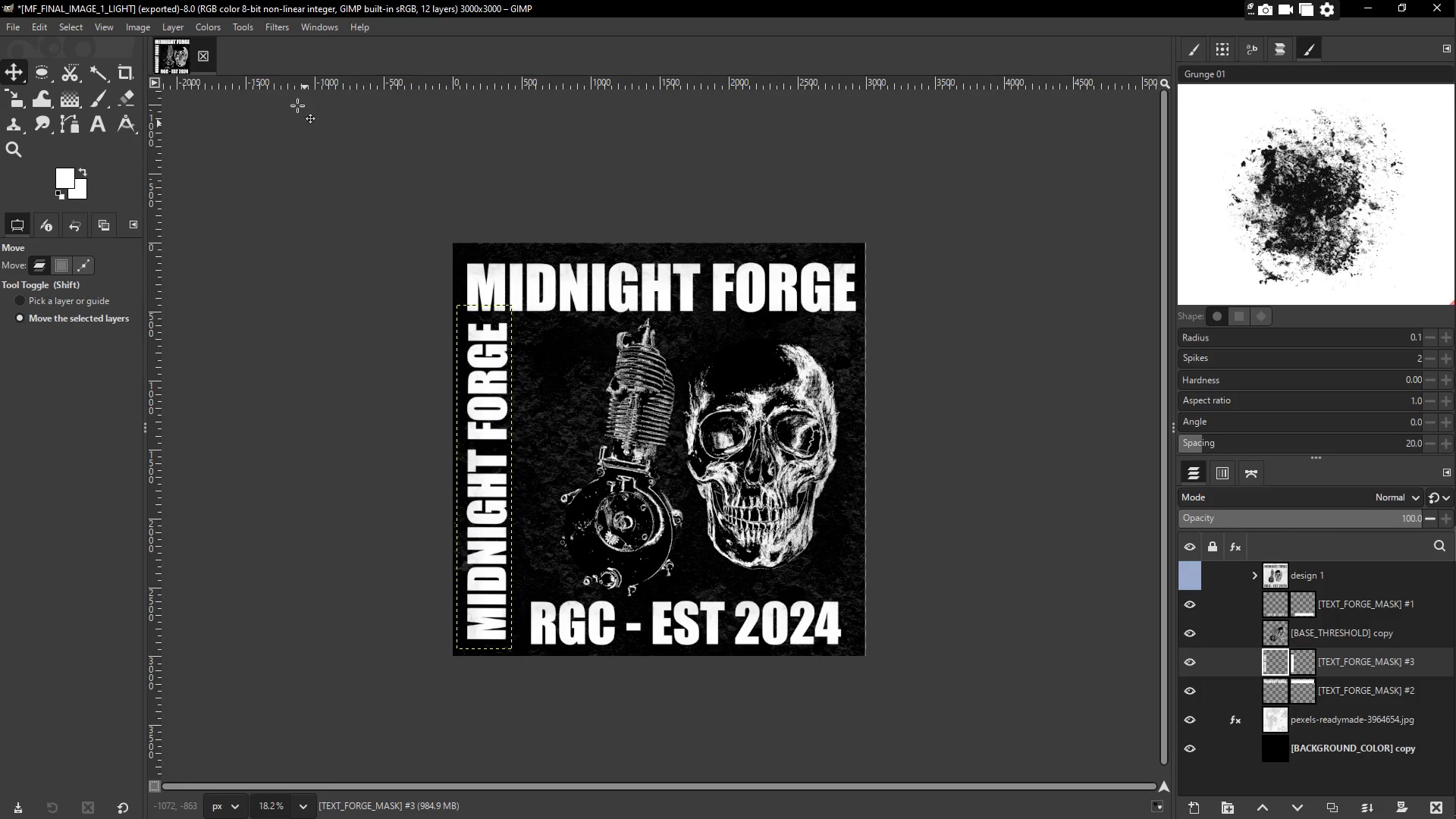 
wait(7.69)
 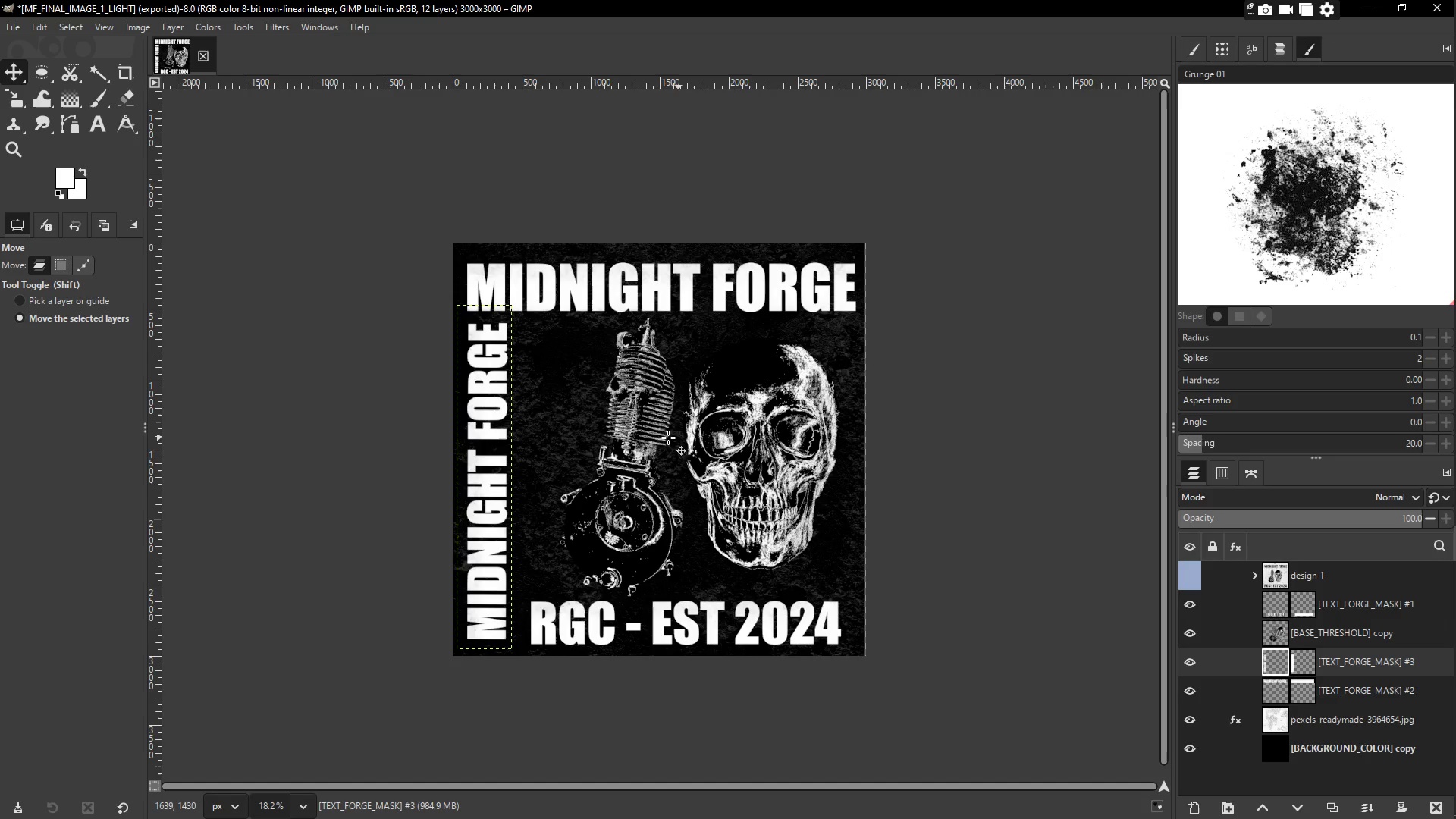 
left_click([6, 30])
 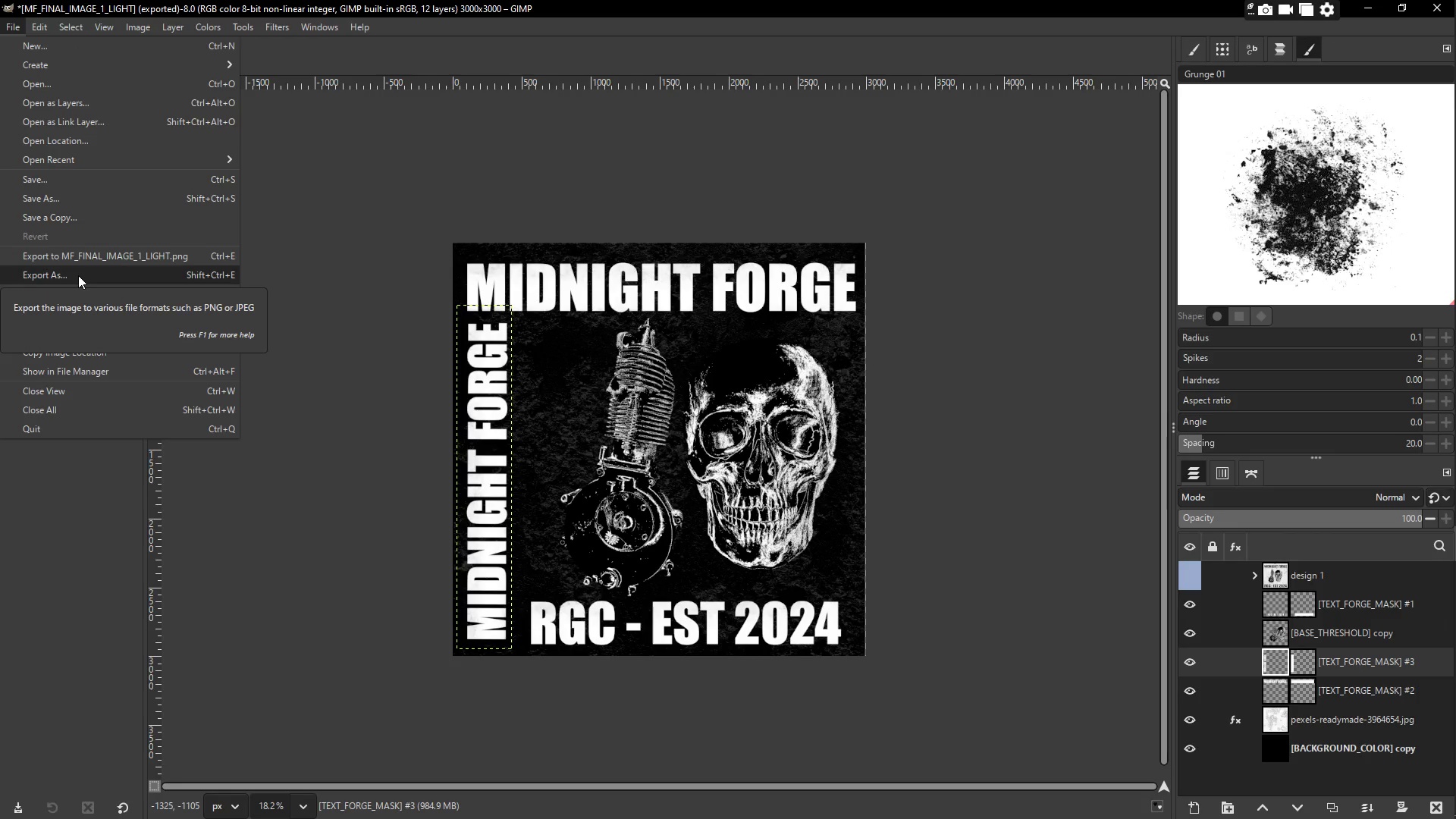 
left_click([84, 277])
 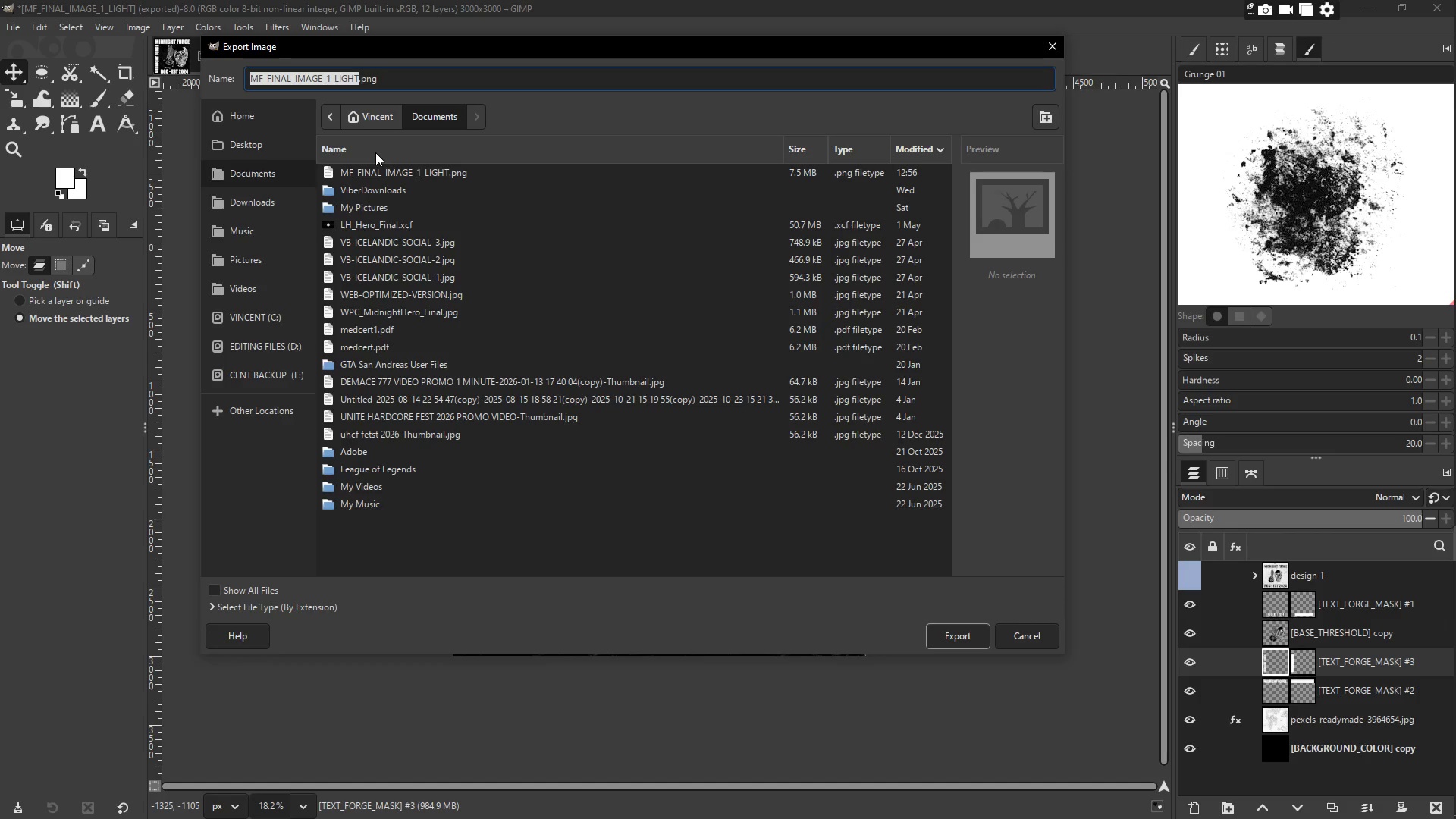 
left_click([408, 167])
 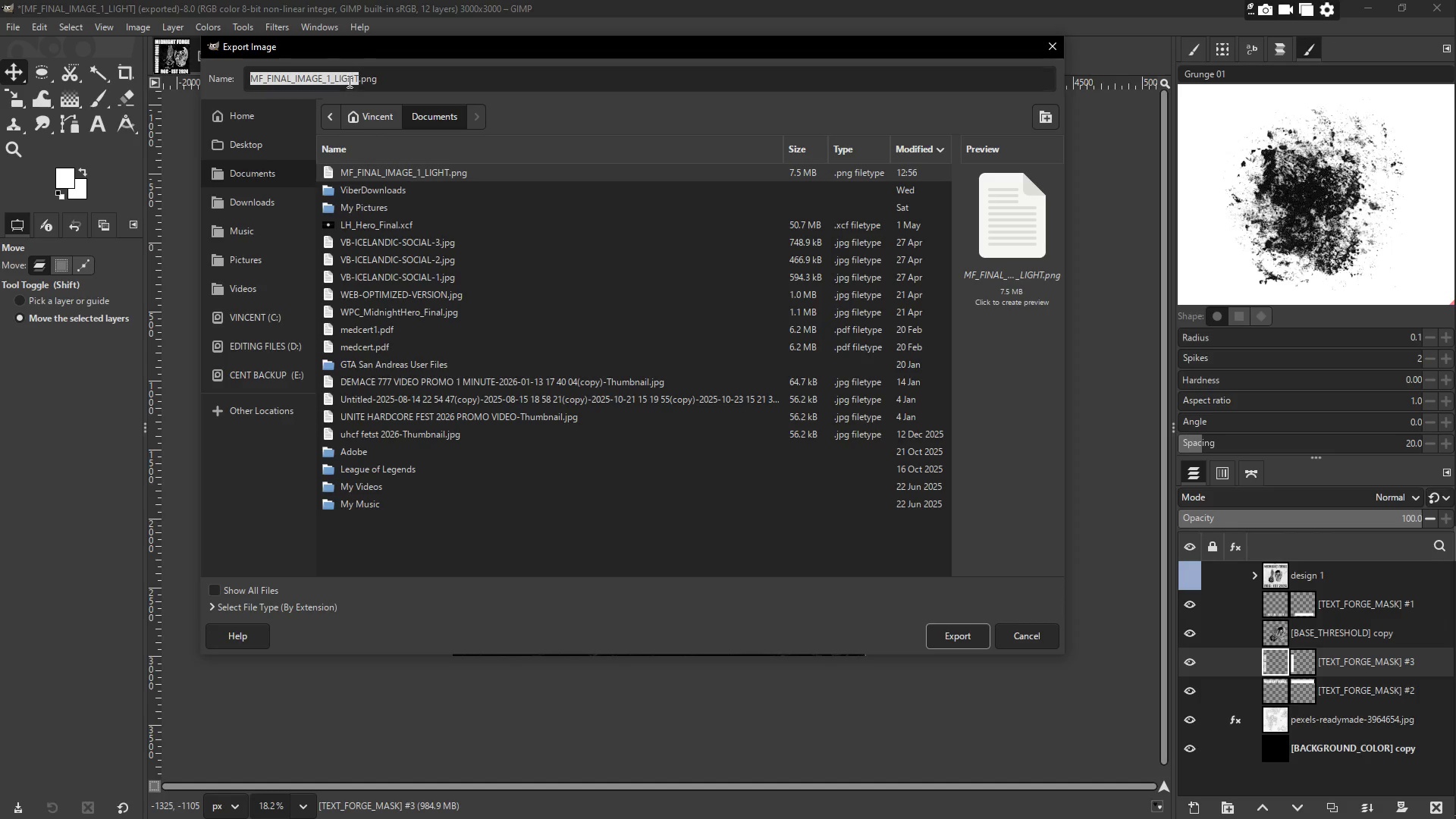 
double_click([349, 80])
 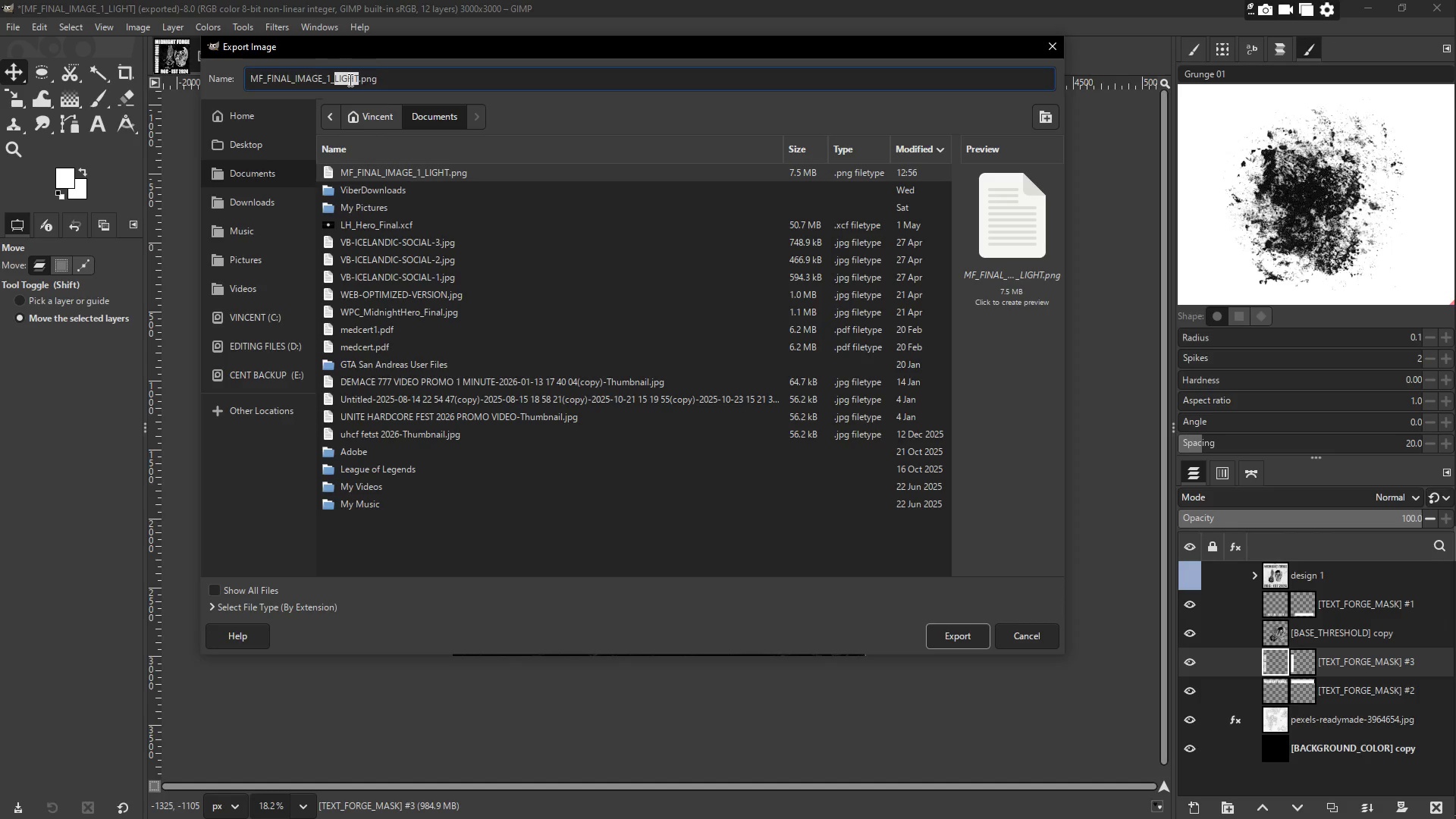 
triple_click([349, 80])
 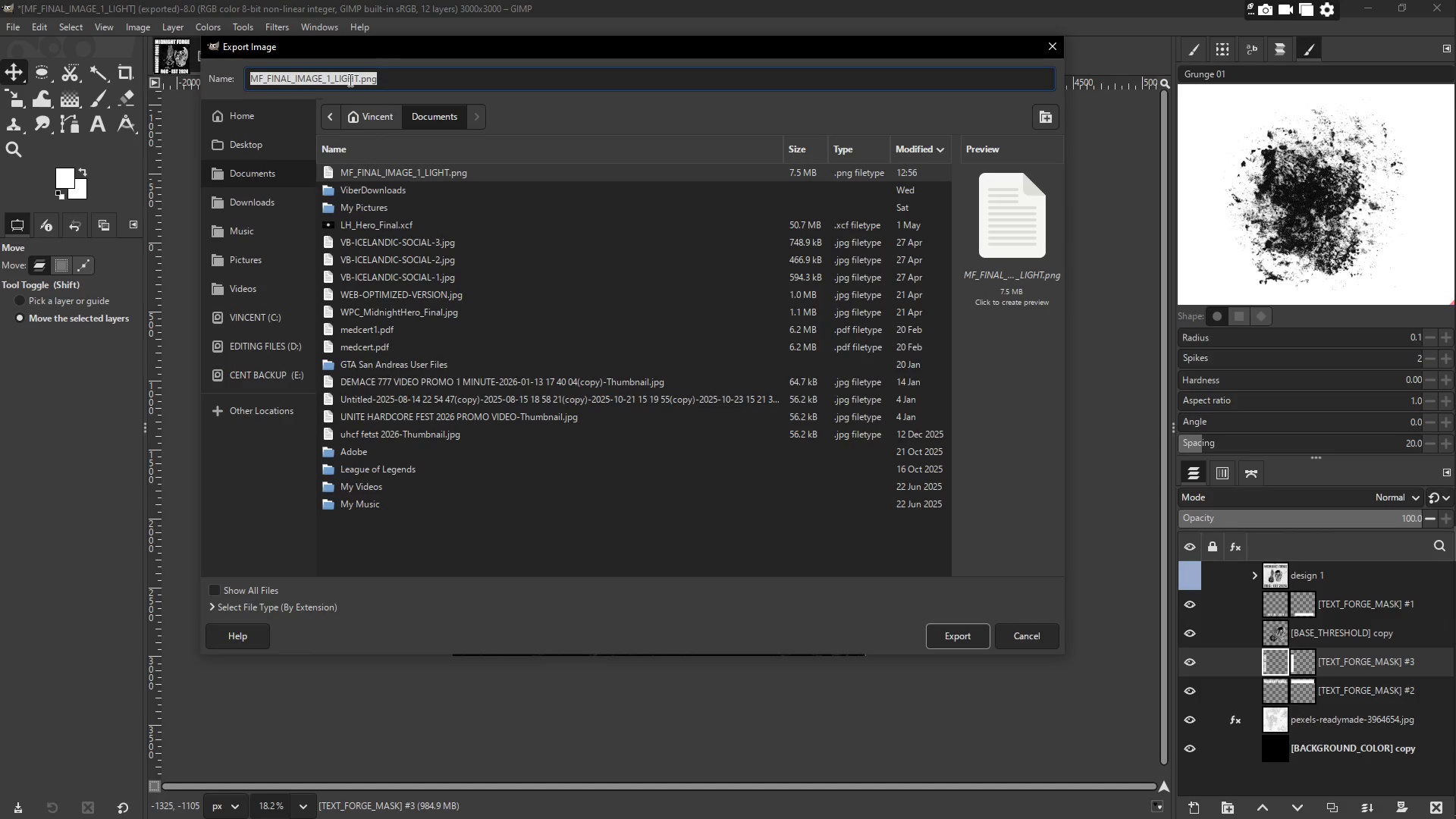 
triple_click([349, 80])
 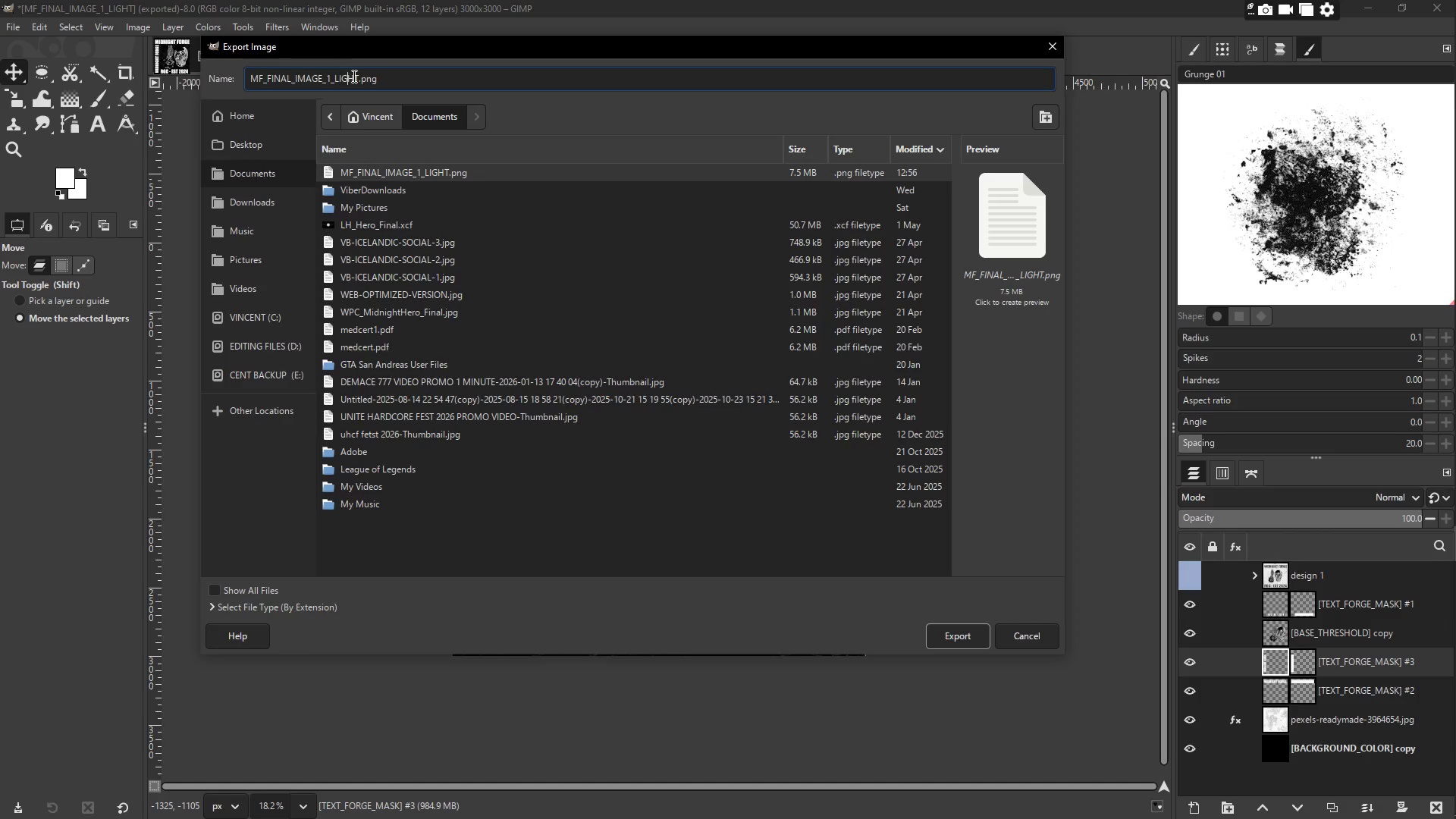 
triple_click([353, 76])
 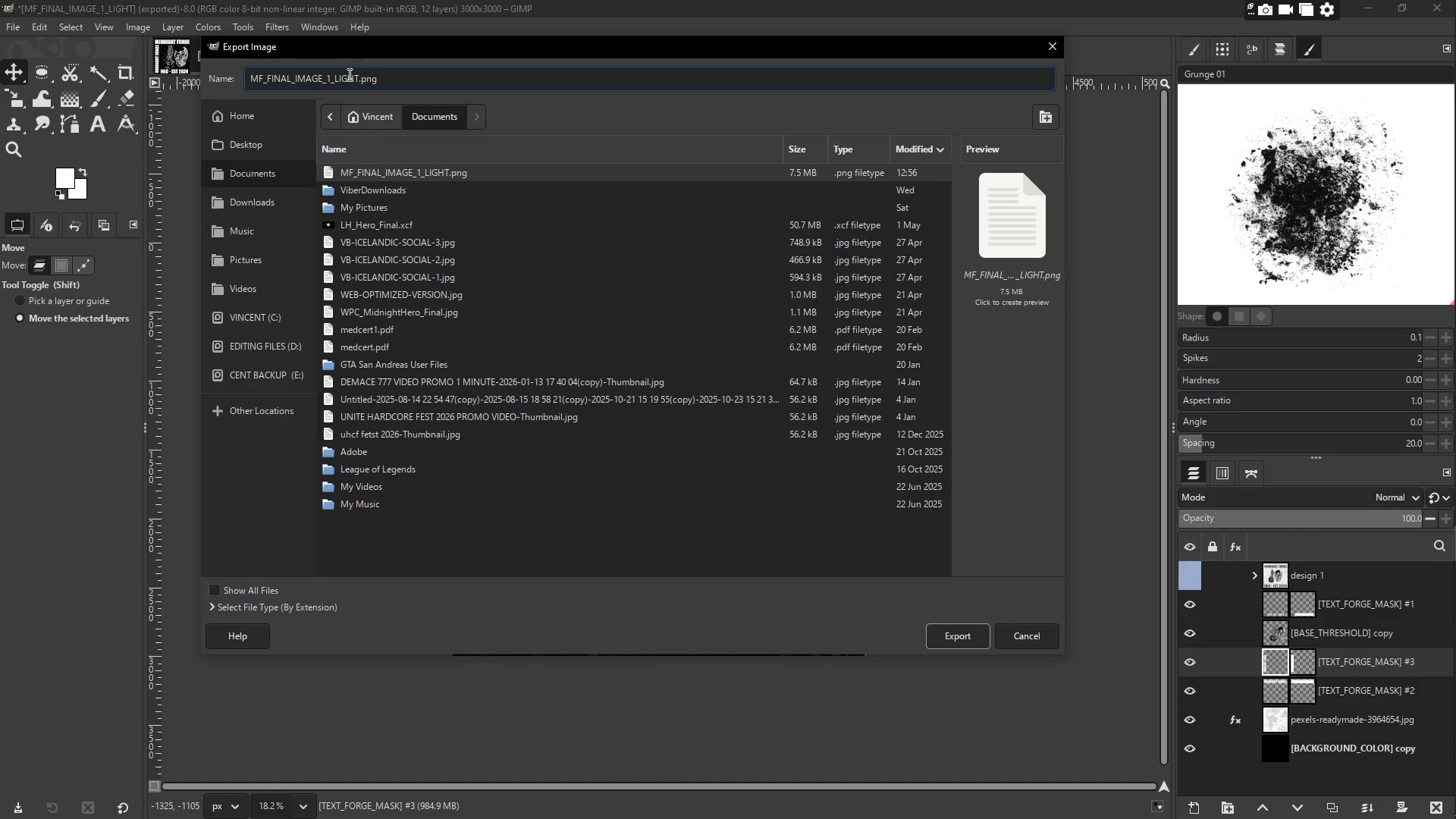 
double_click([348, 74])
 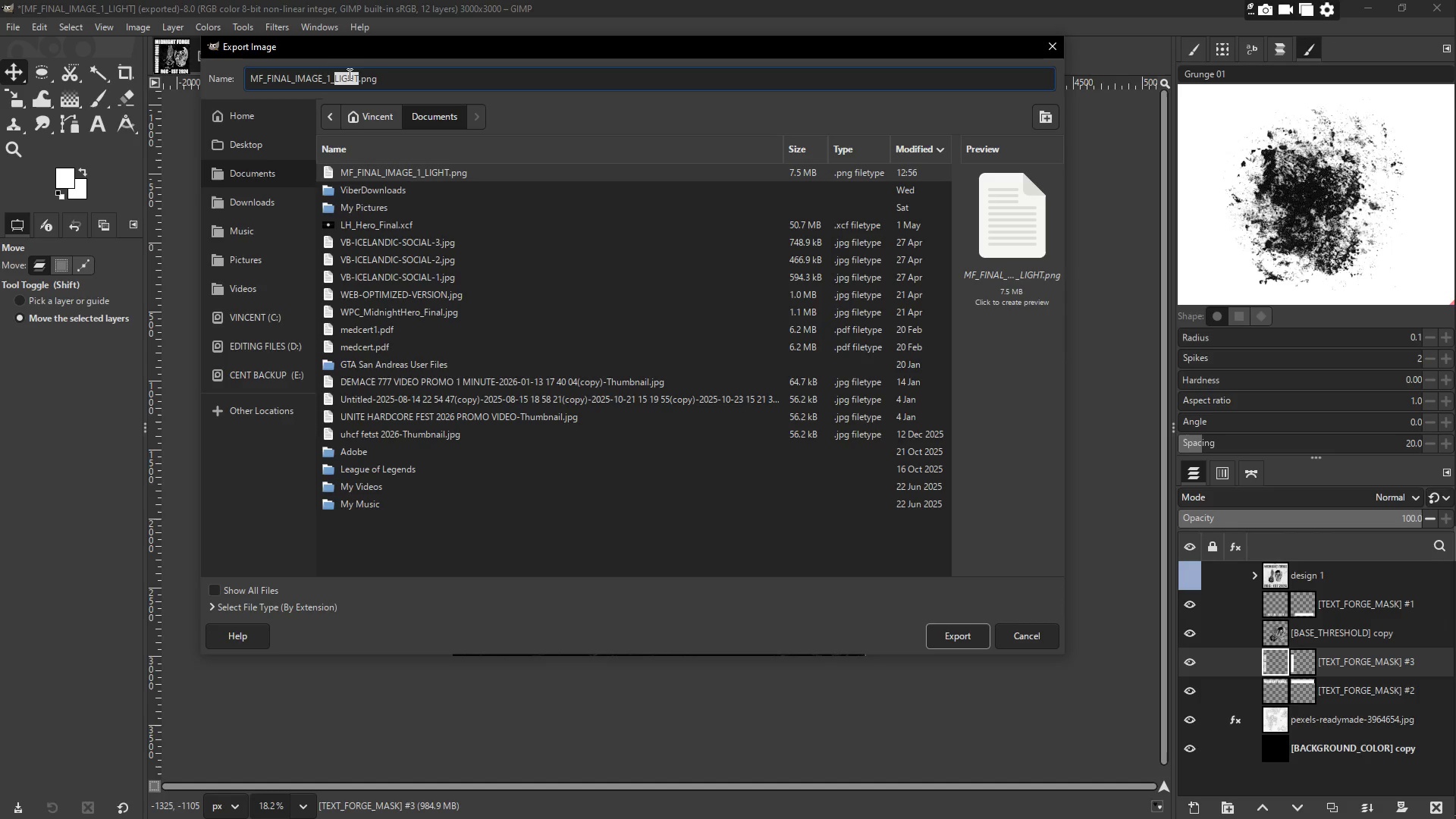 
type(dark)
key(Backspace)
key(Backspace)
key(Backspace)
key(Backspace)
type(DARK)
 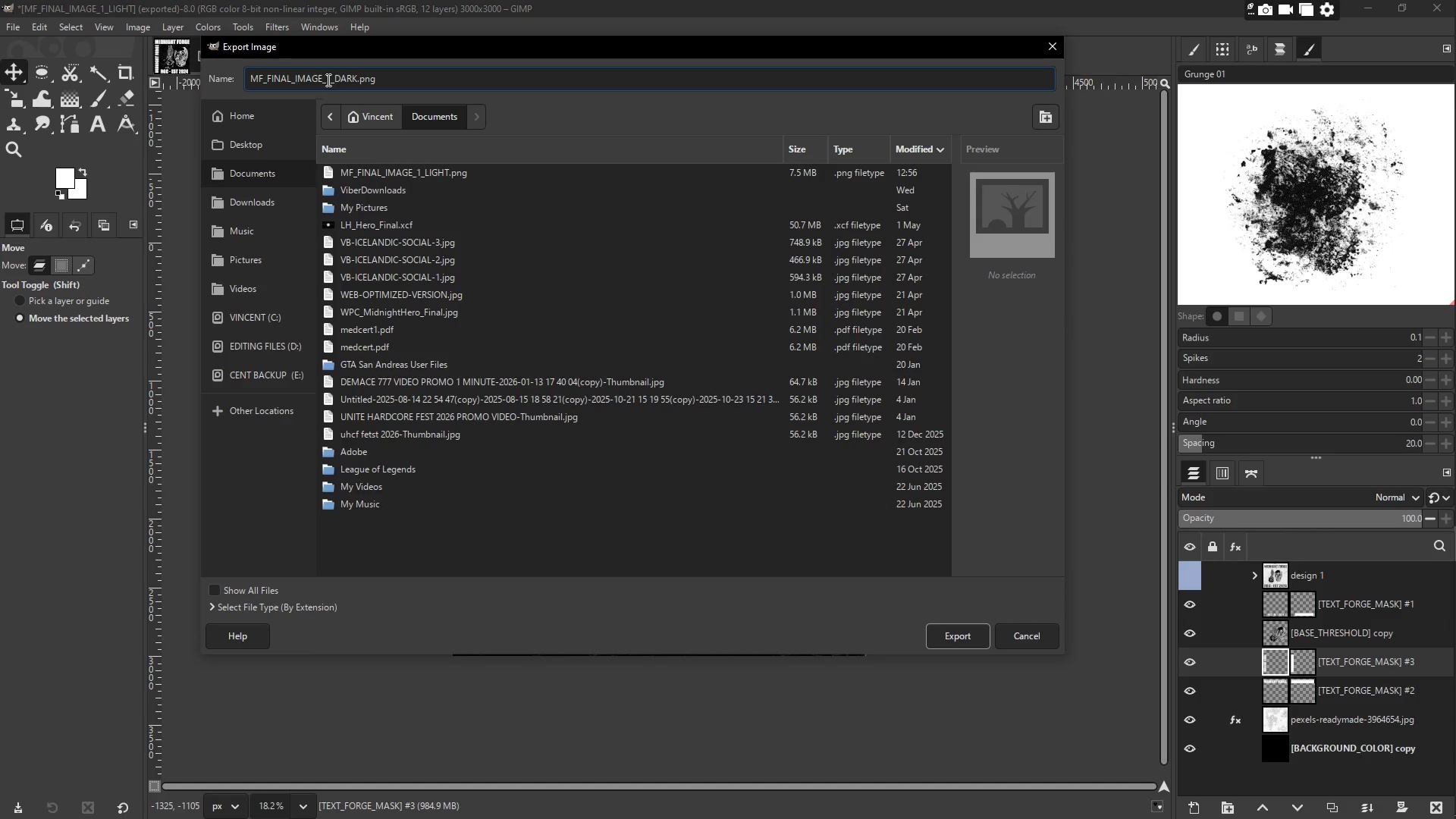 
left_click([329, 75])
 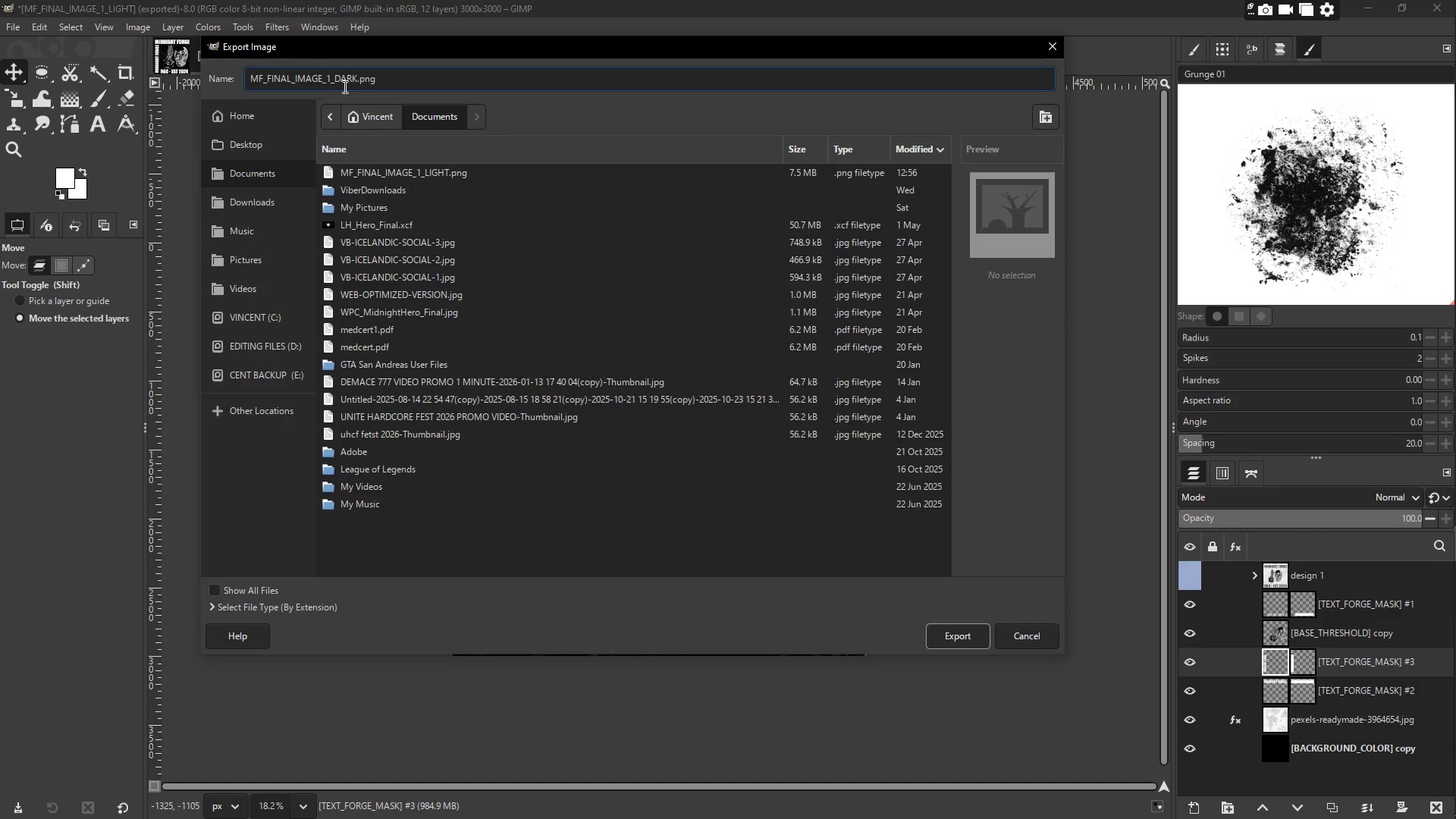 
key(Backspace)
 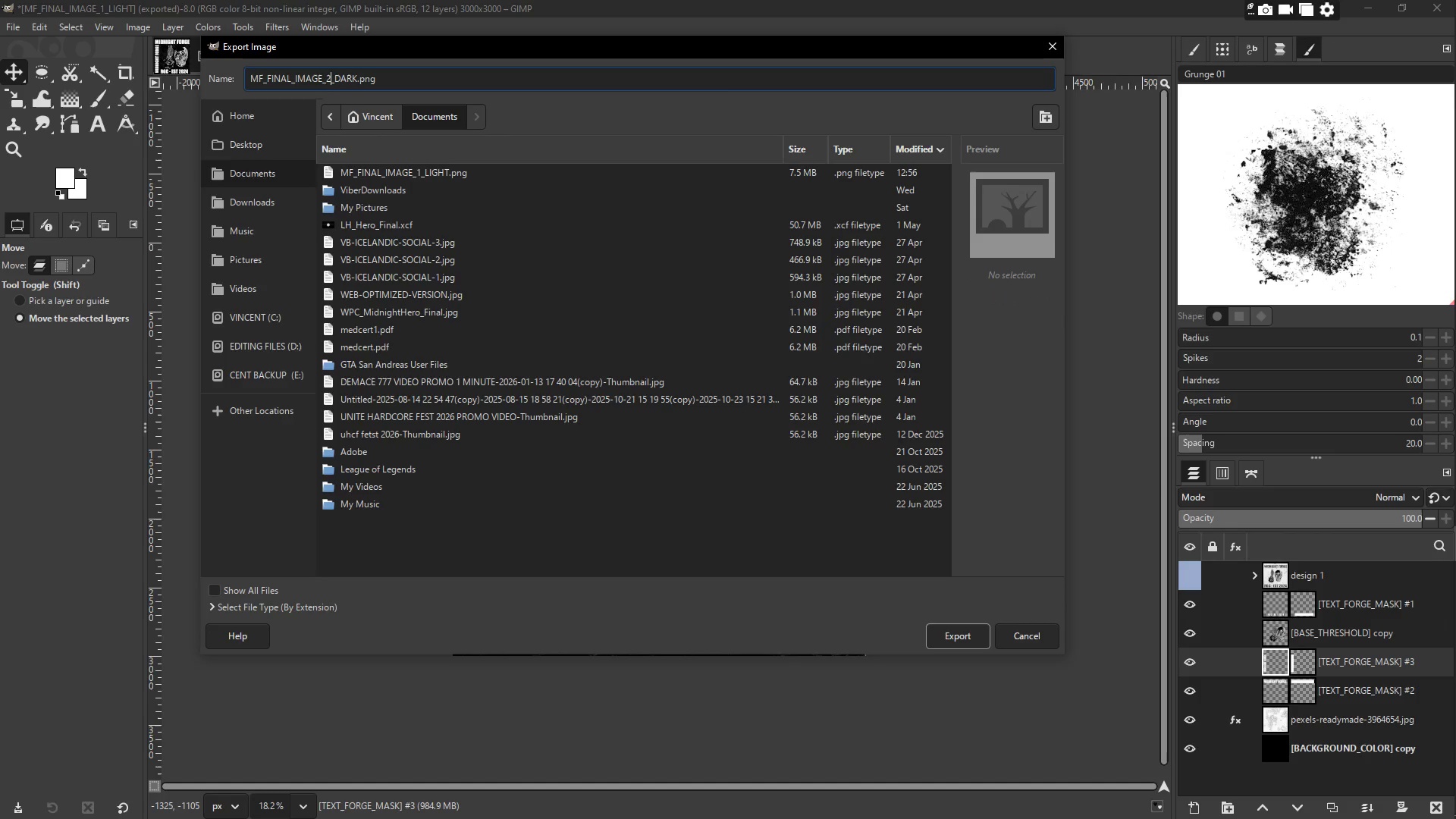 
key(2)
 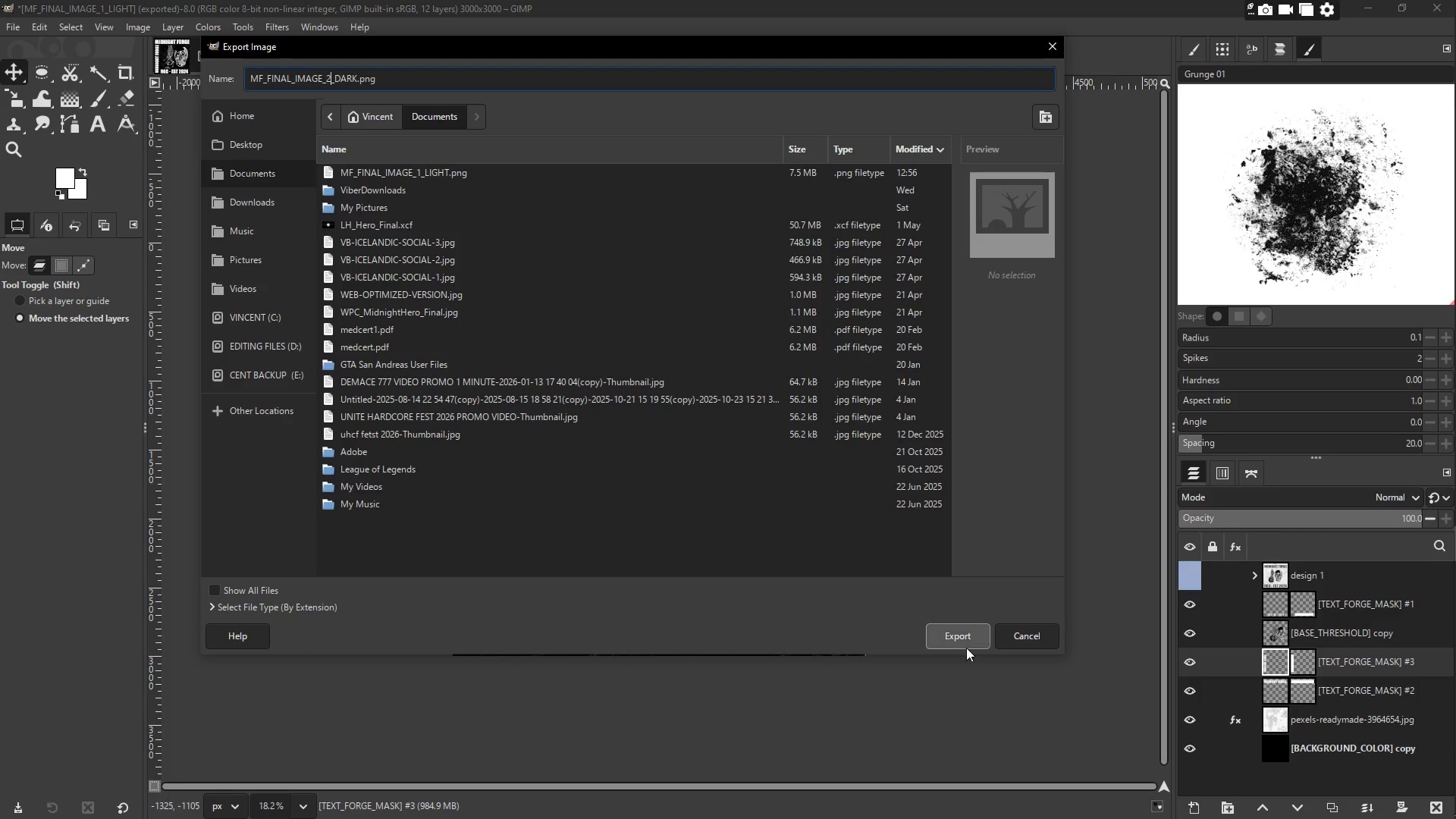 
left_click([973, 641])
 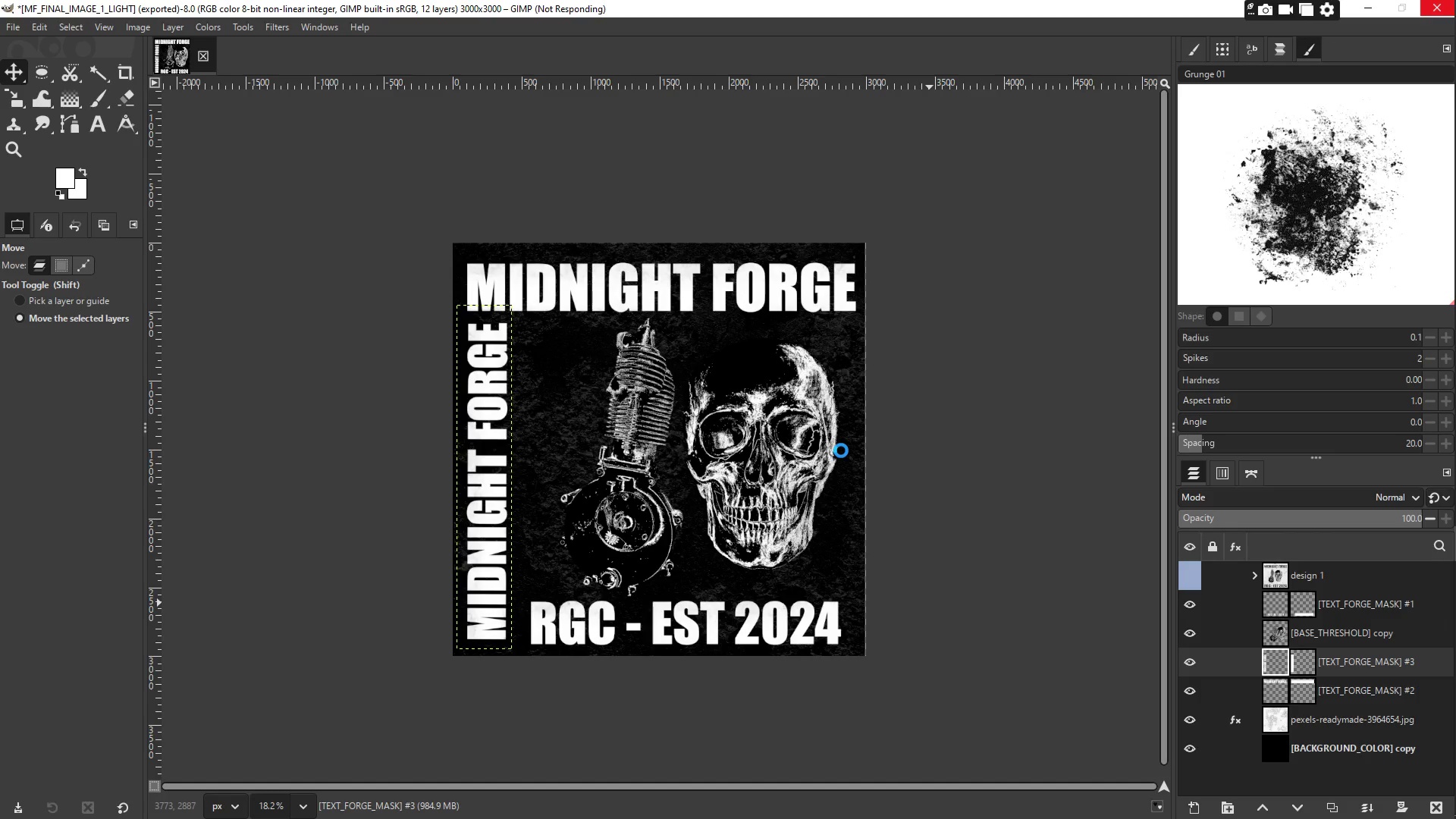 
wait(55.59)
 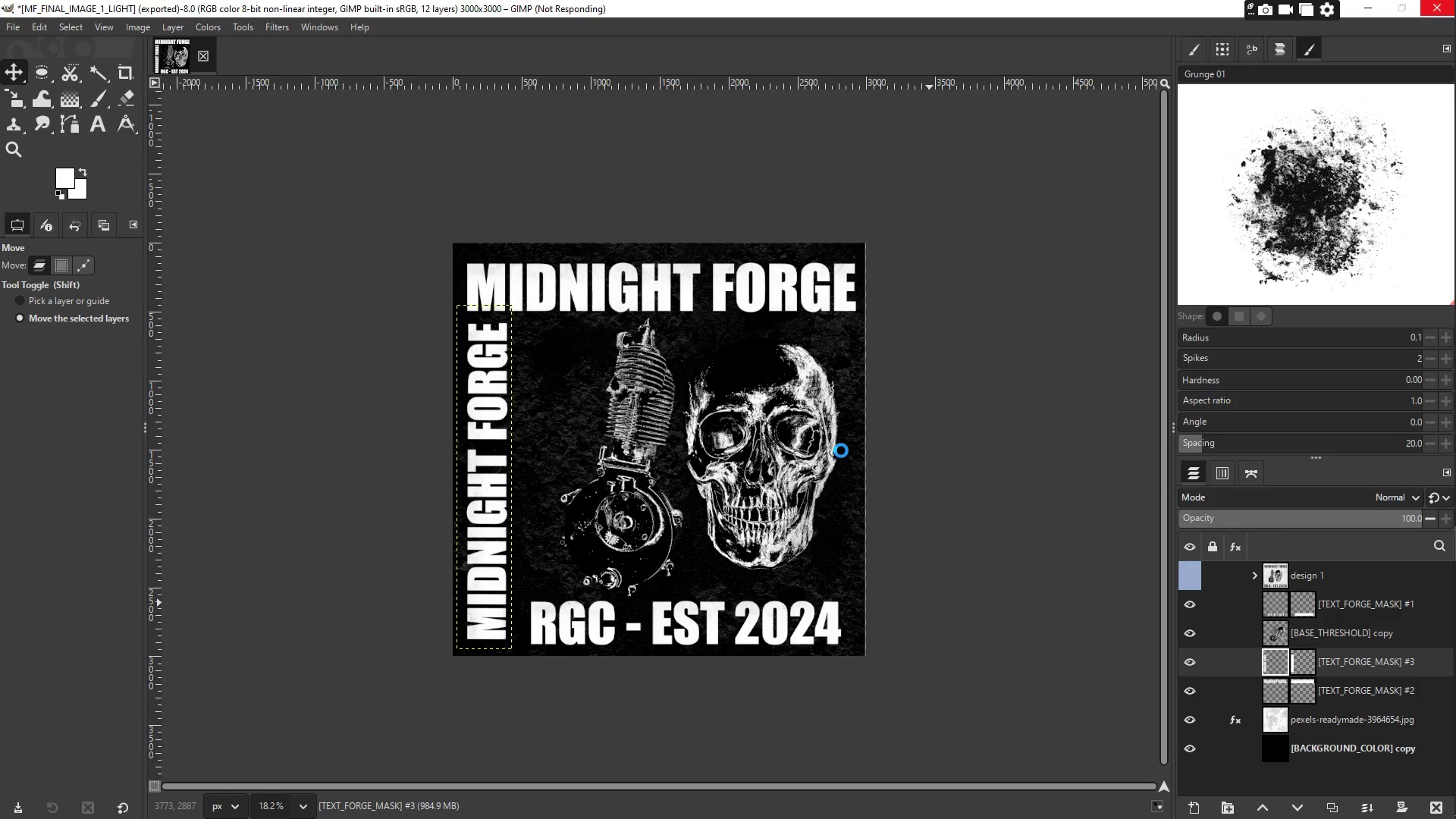 
left_click([13, 21])
 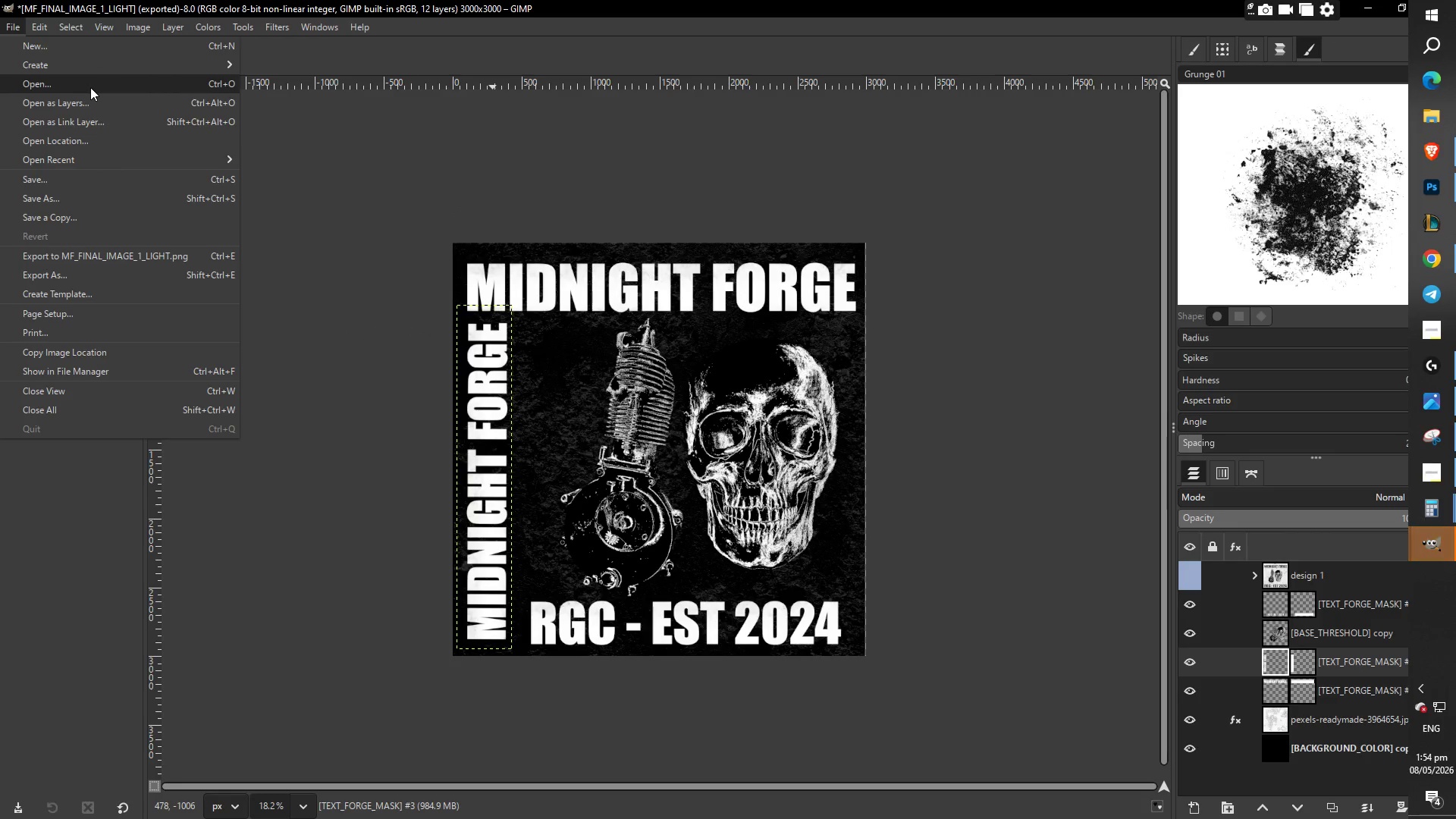 
left_click([110, 105])
 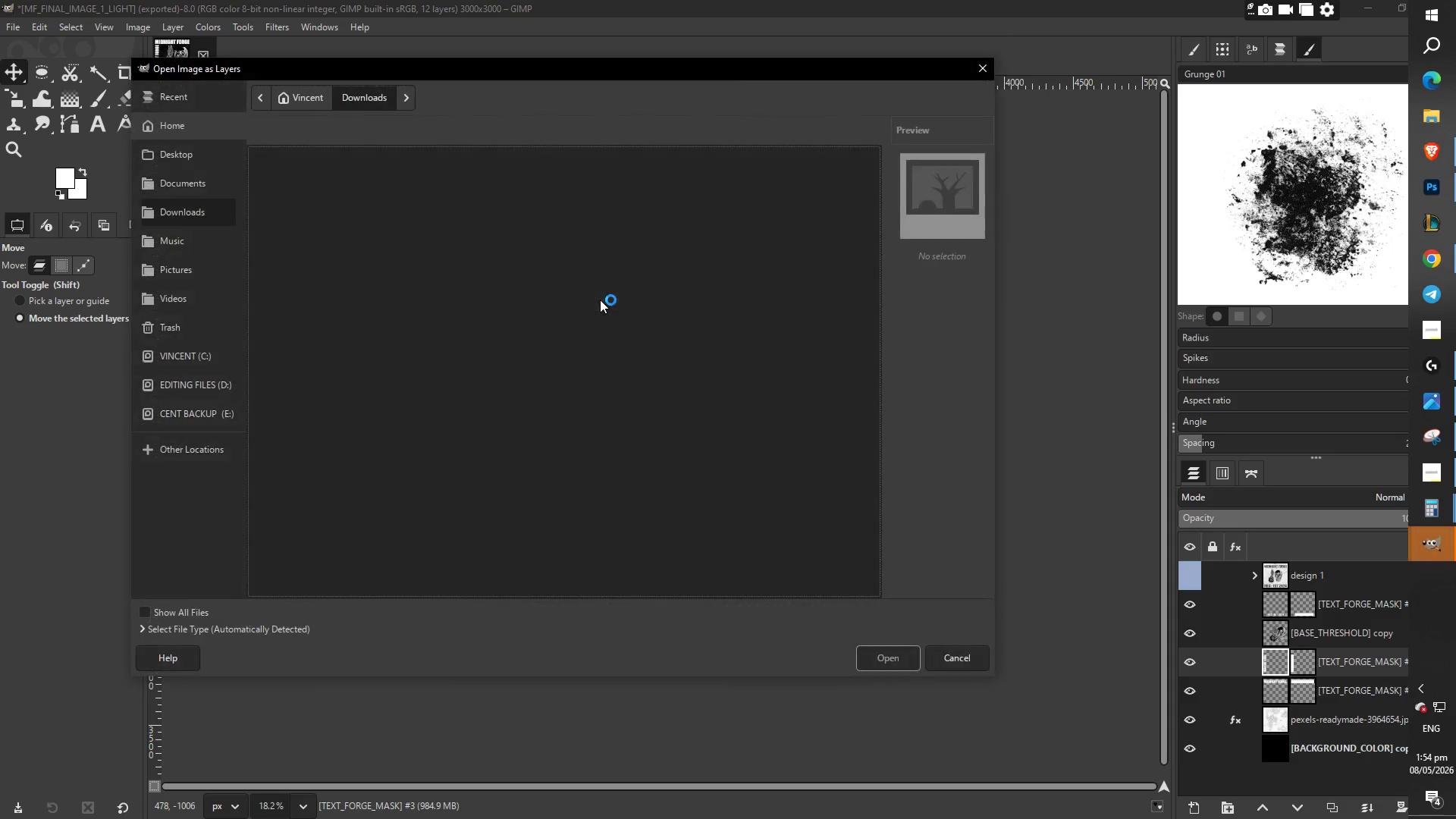 
mouse_move([388, 228])
 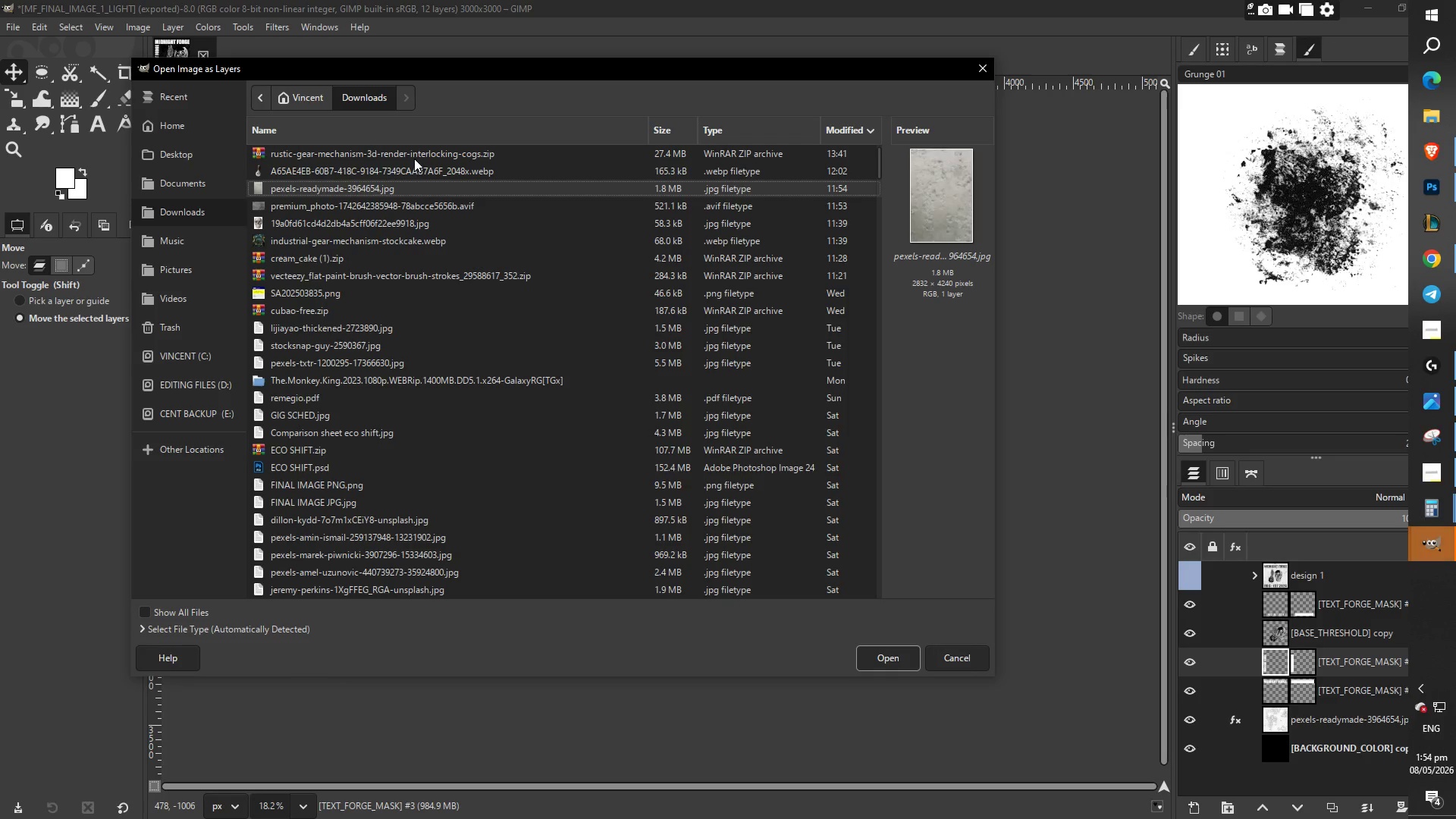 
left_click([973, 68])
 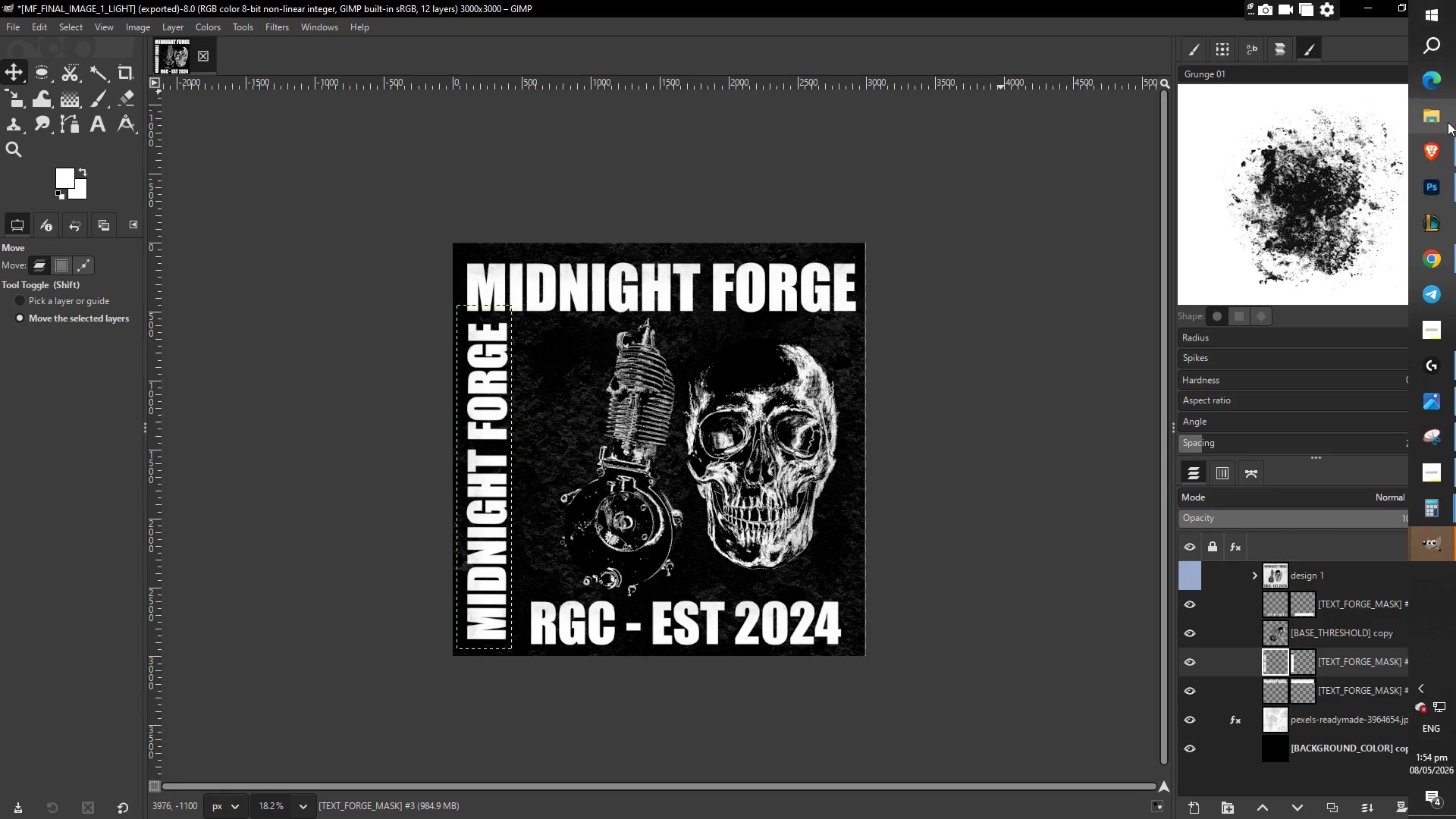 
left_click([1448, 114])
 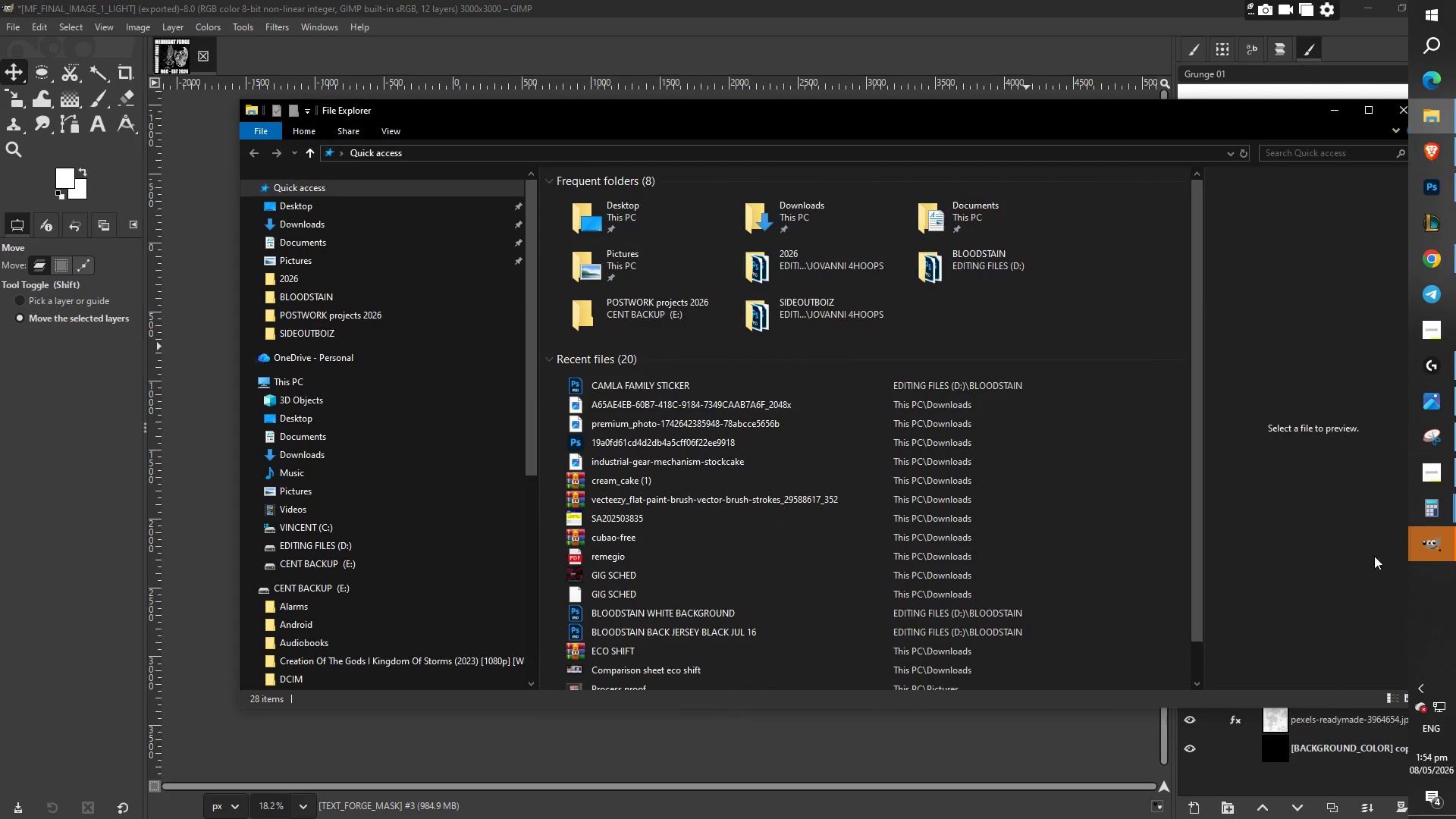 
left_click([1440, 541])
 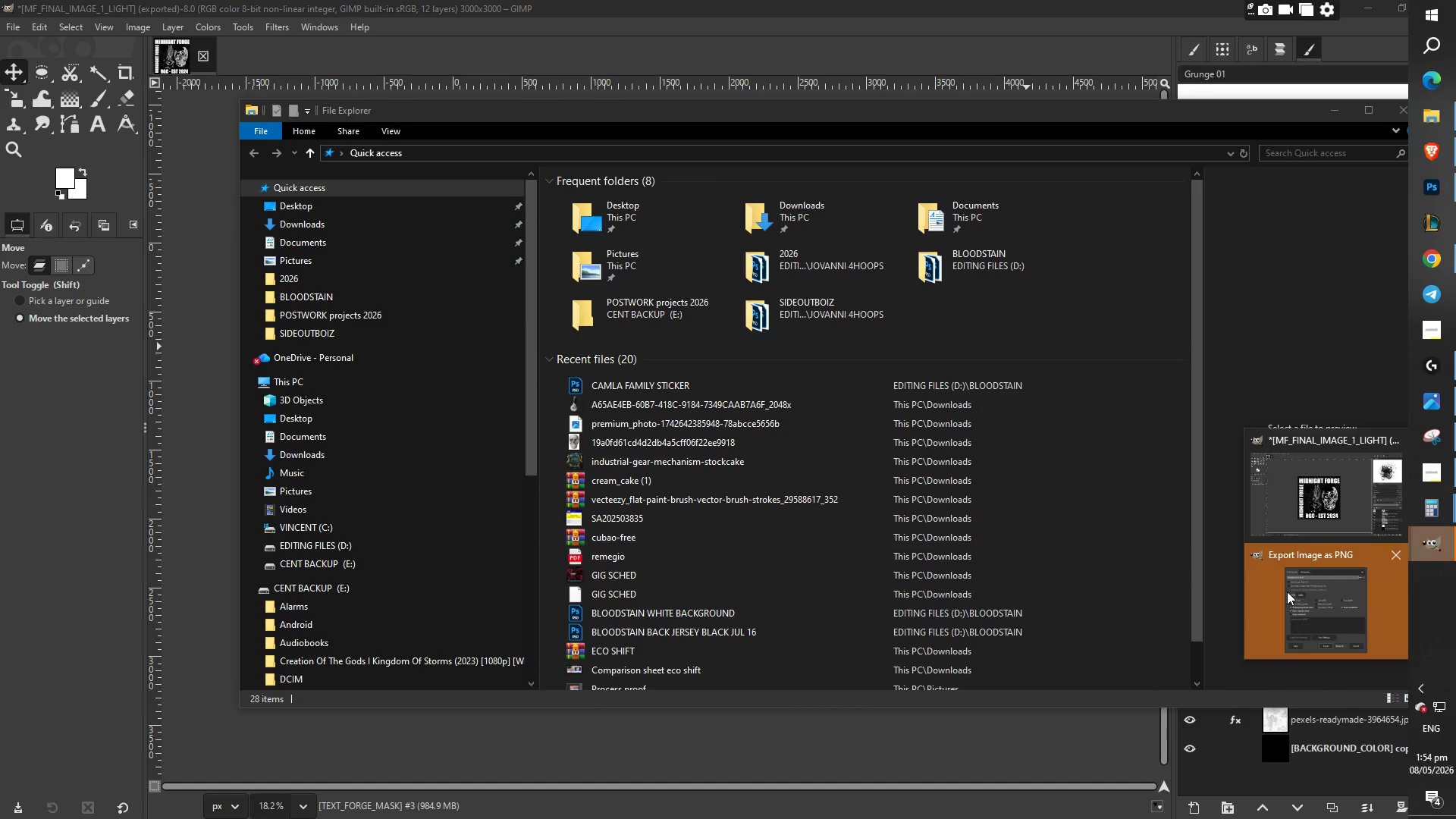 
left_click([1314, 605])
 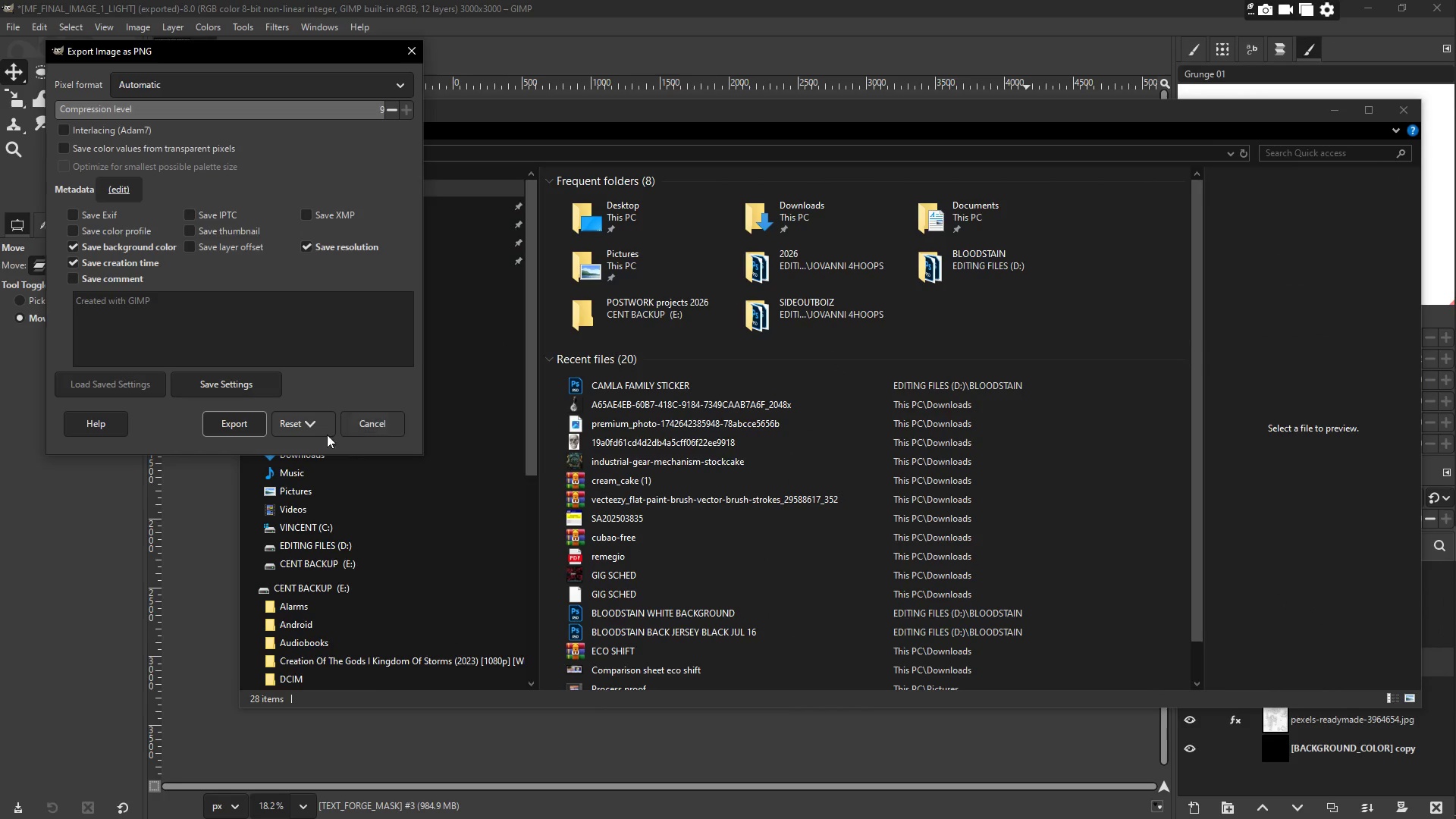 
left_click([230, 426])
 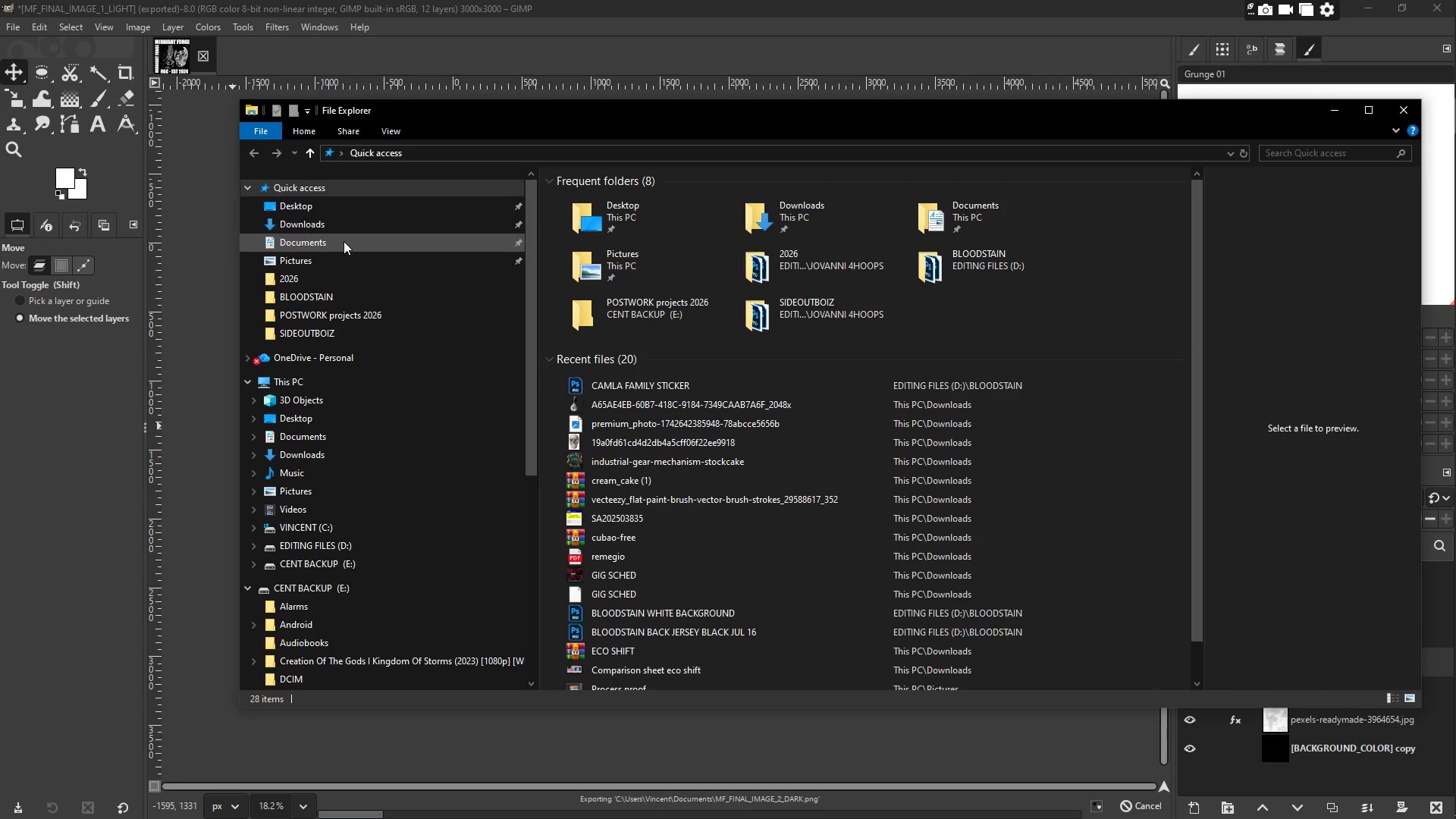 
left_click([329, 224])
 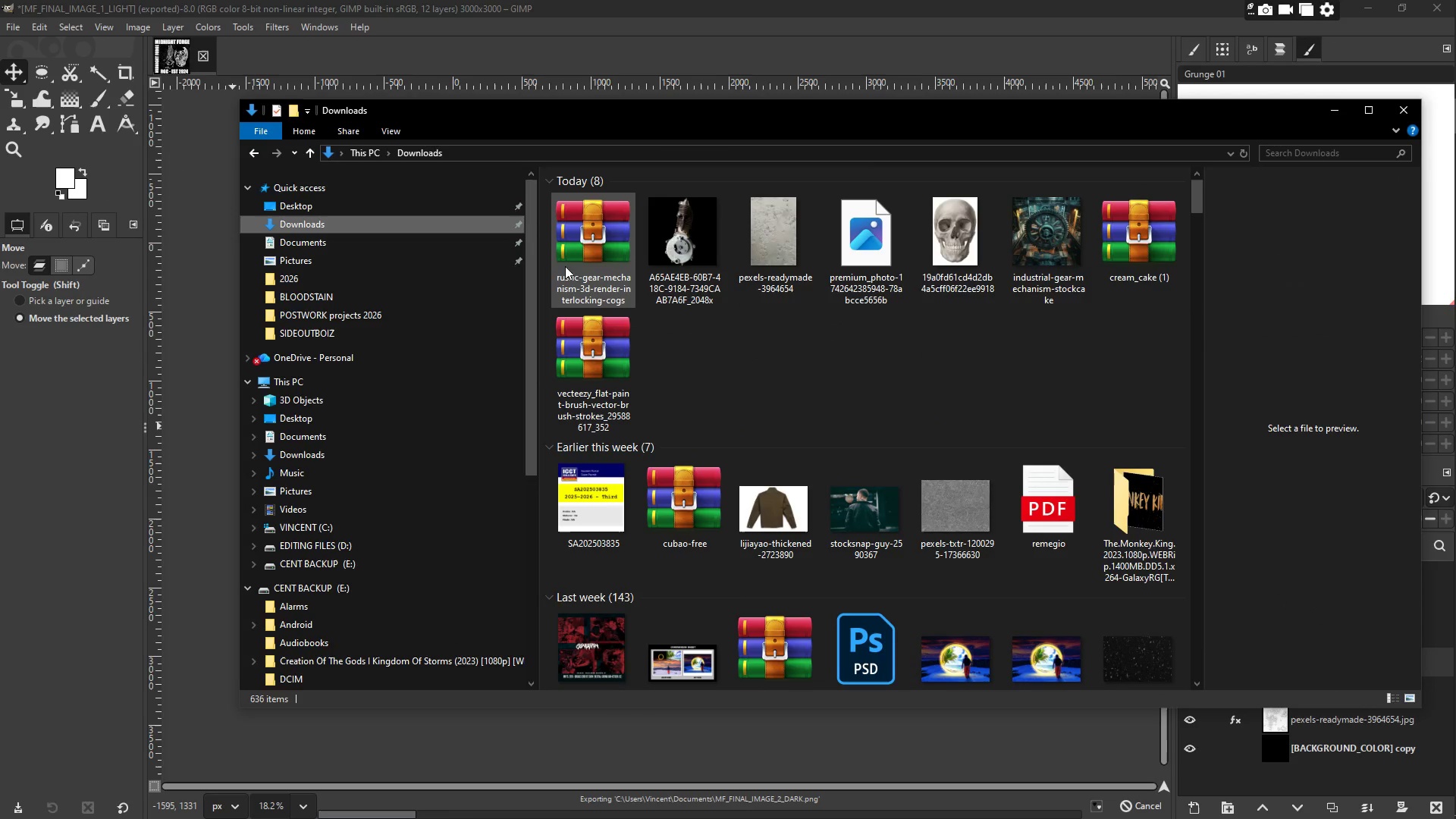 
left_click([577, 234])
 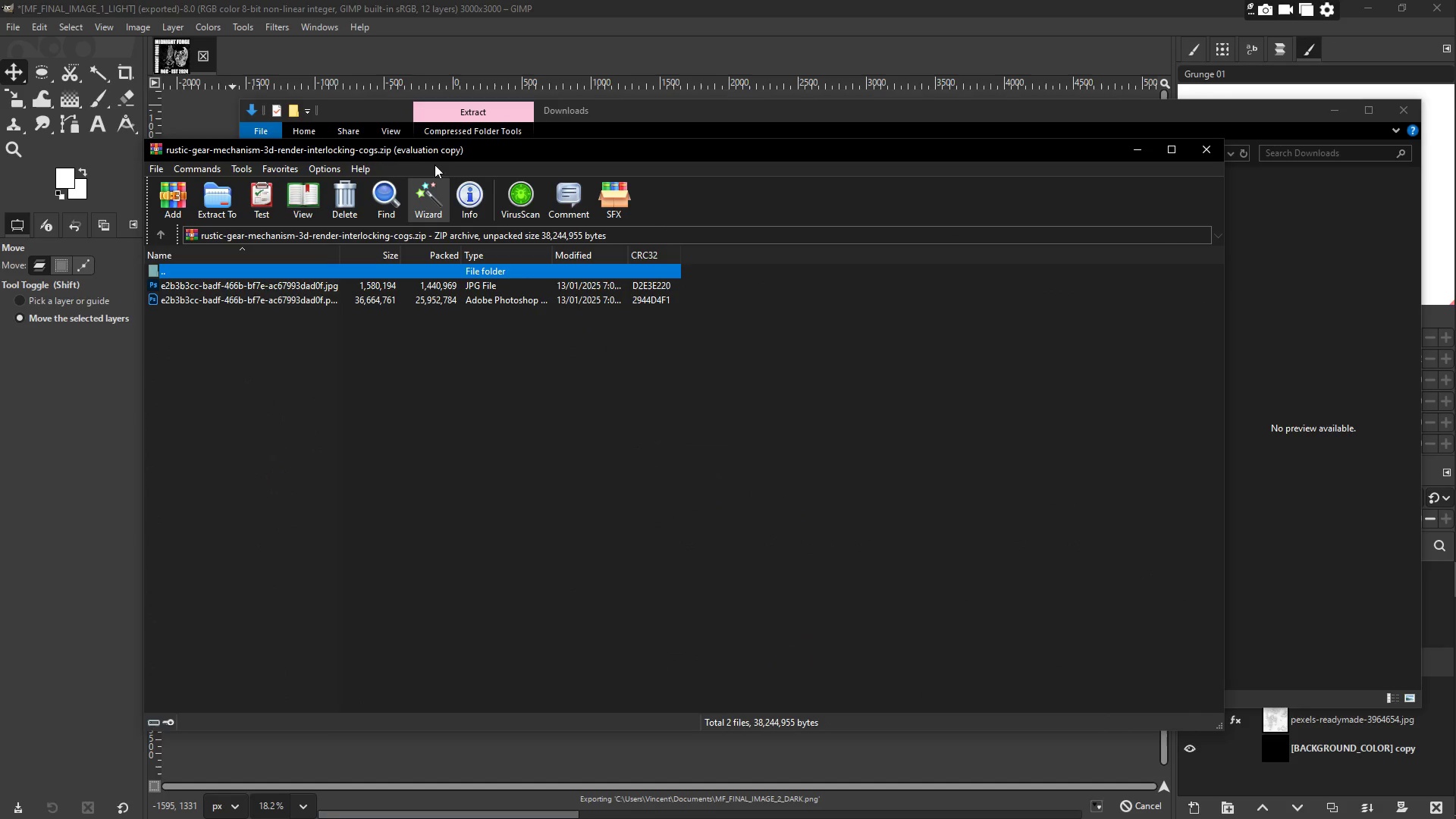 
left_click_drag(start_coordinate=[586, 148], to_coordinate=[1086, 215])
 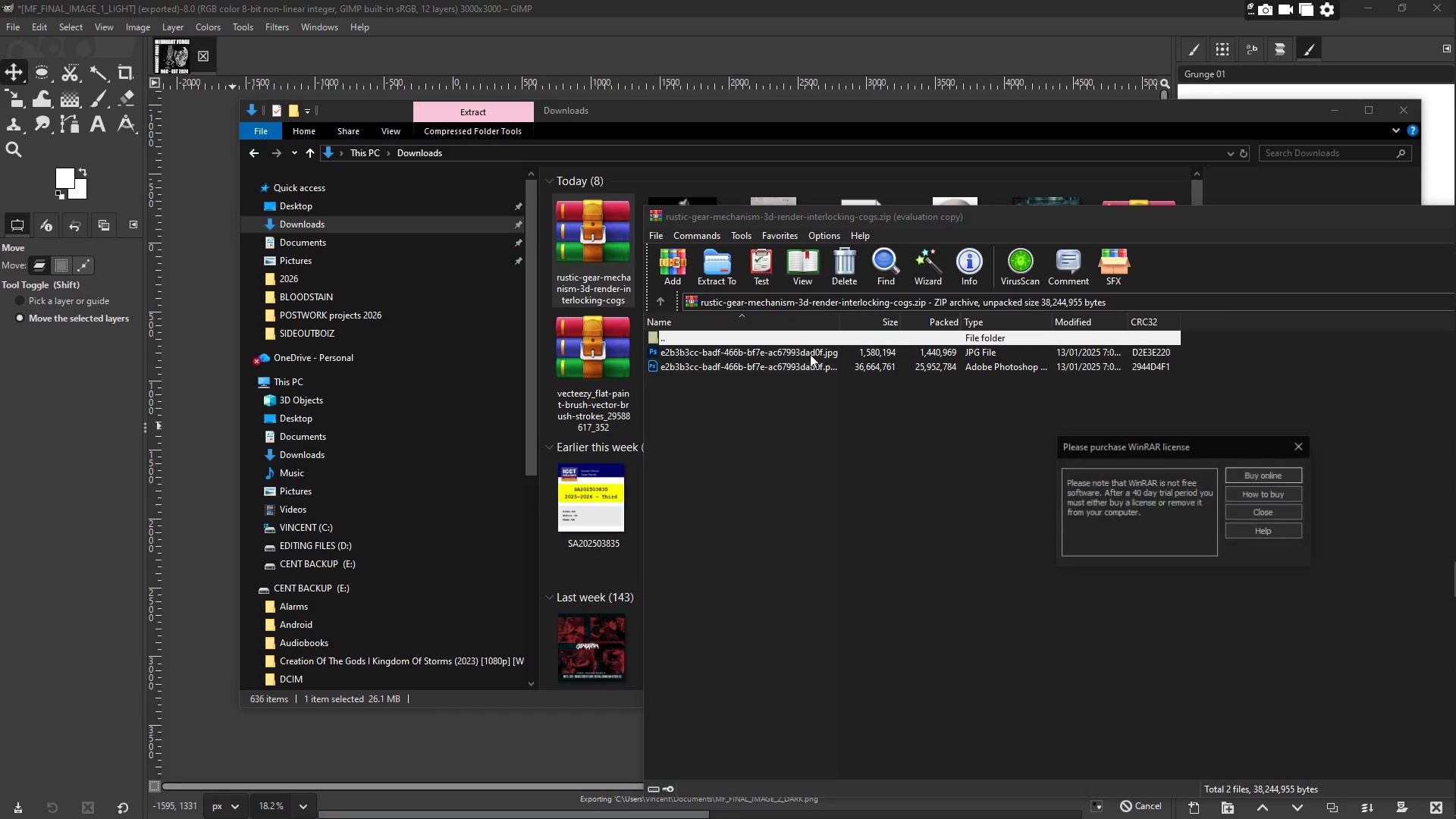 
left_click([809, 352])
 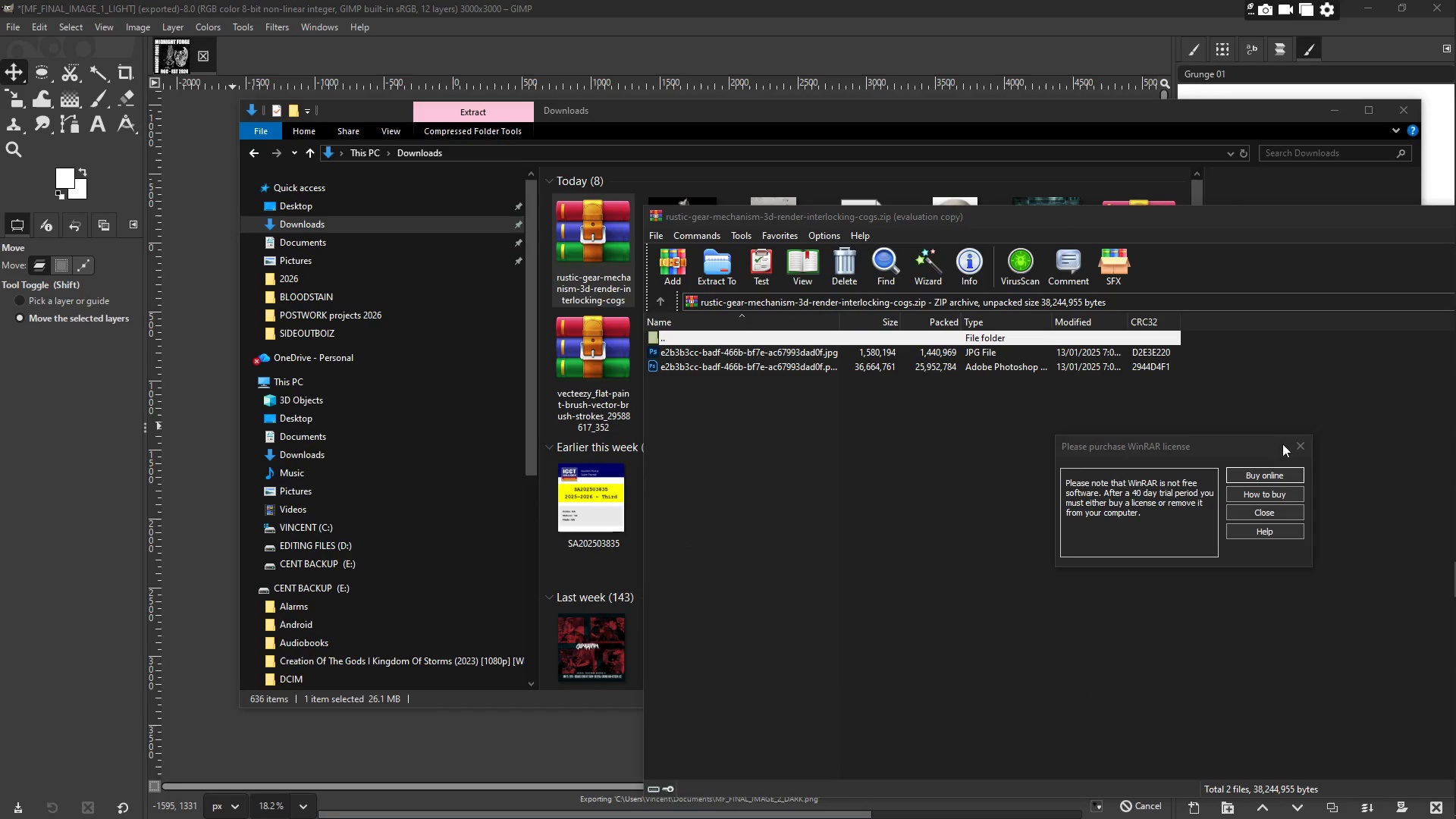 
left_click([1299, 450])
 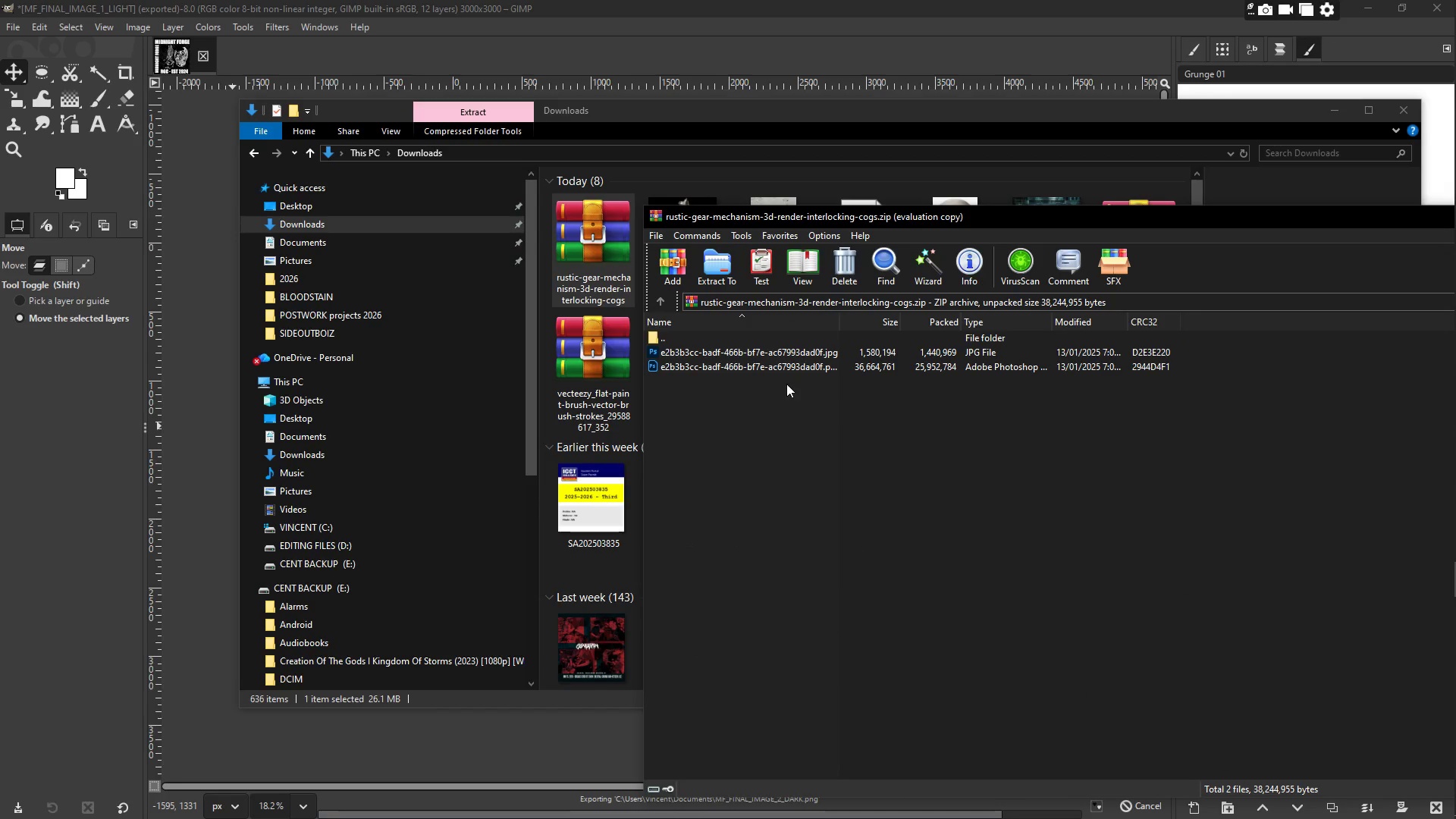 
triple_click([782, 372])
 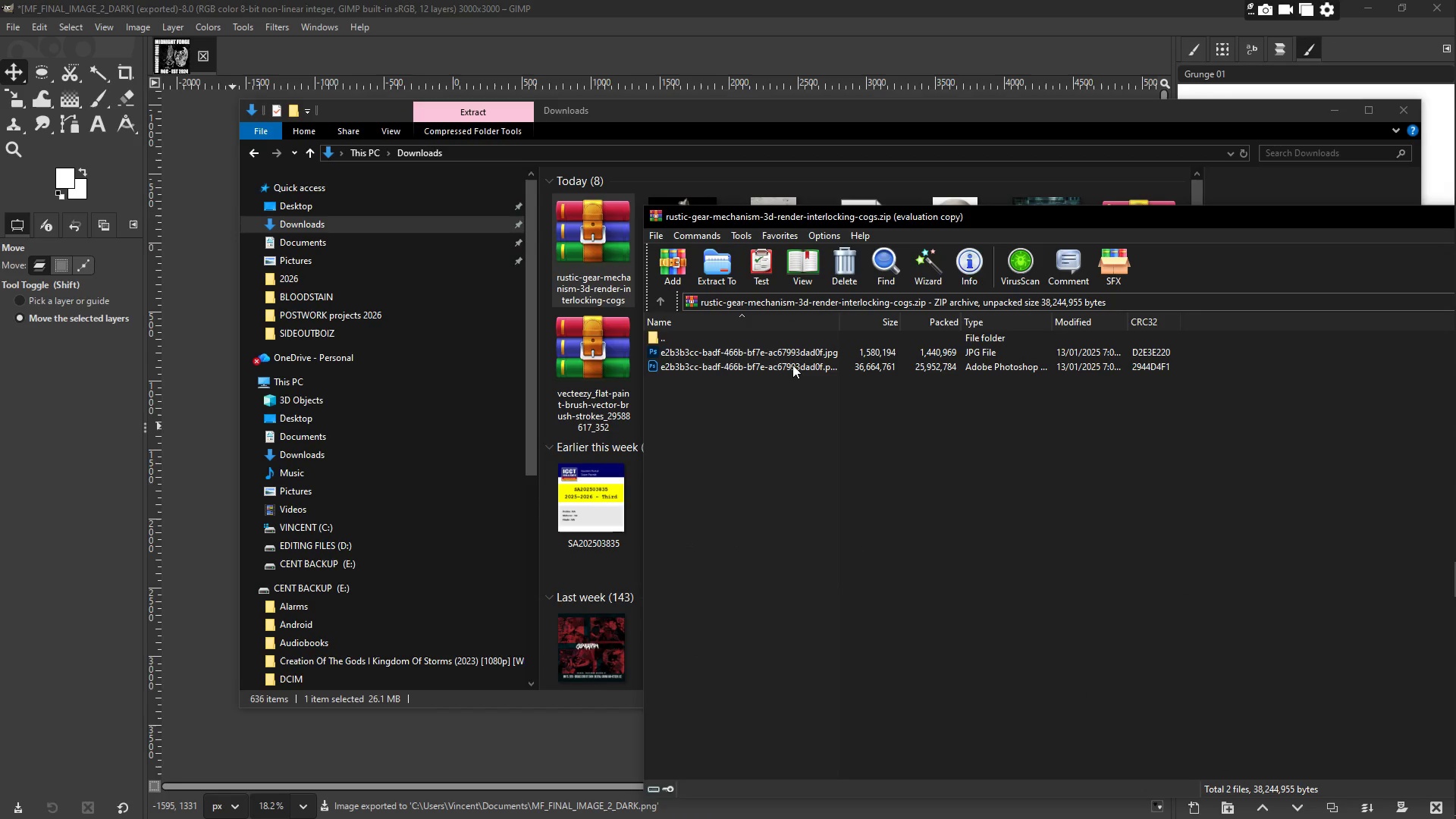 
triple_click([769, 353])
 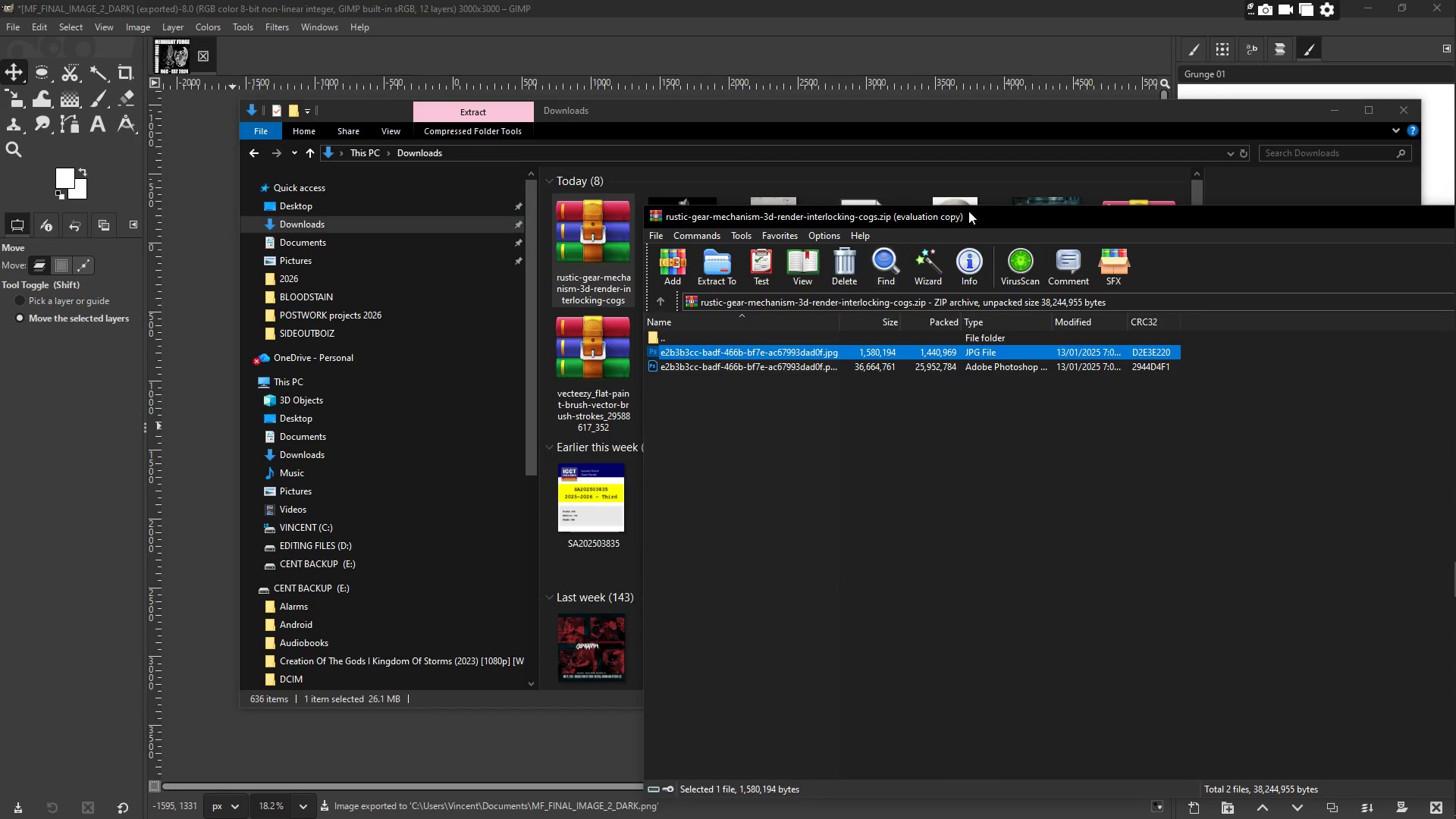 
left_click_drag(start_coordinate=[993, 215], to_coordinate=[1117, 237])
 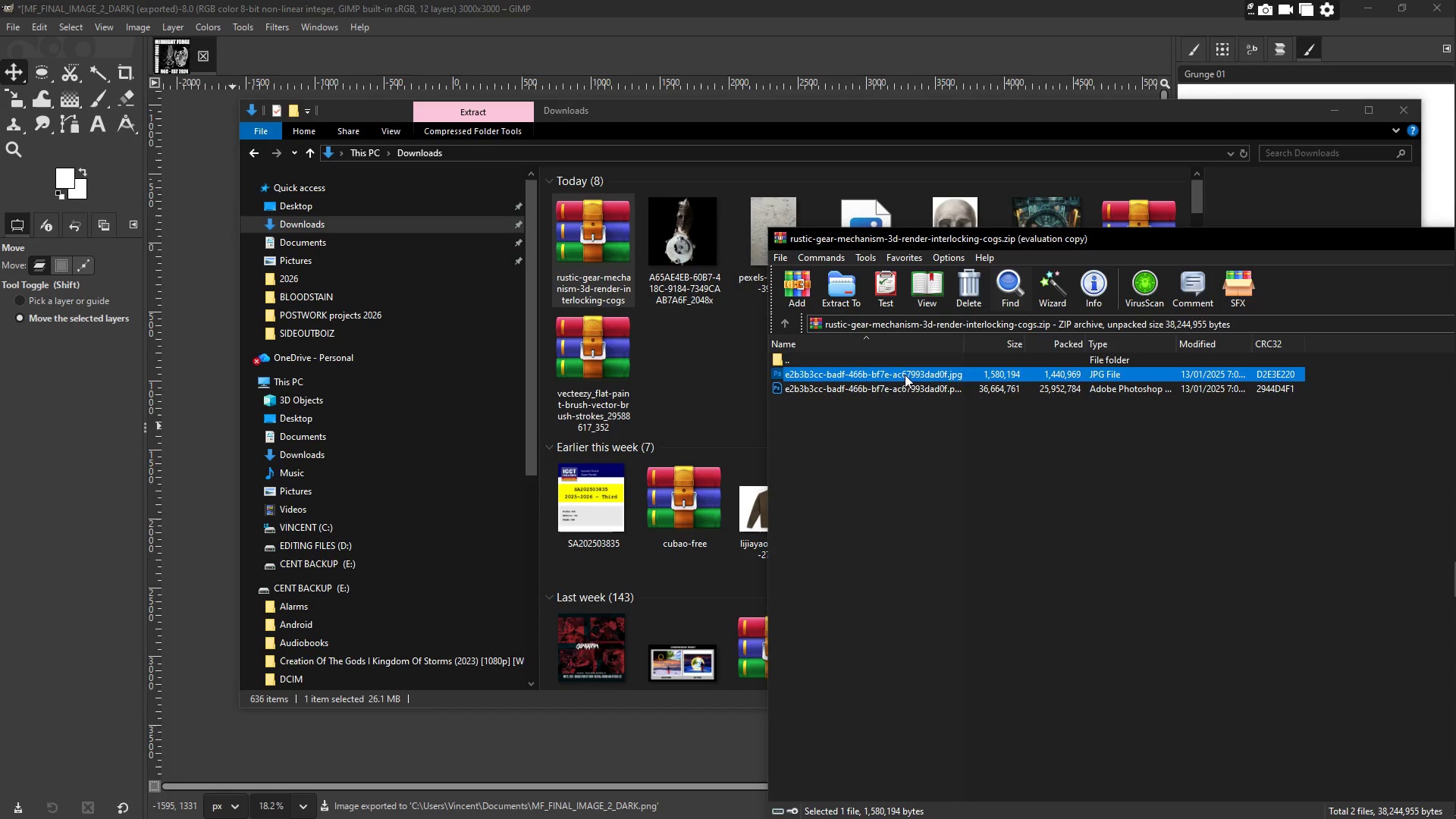 
left_click_drag(start_coordinate=[905, 375], to_coordinate=[693, 377])
 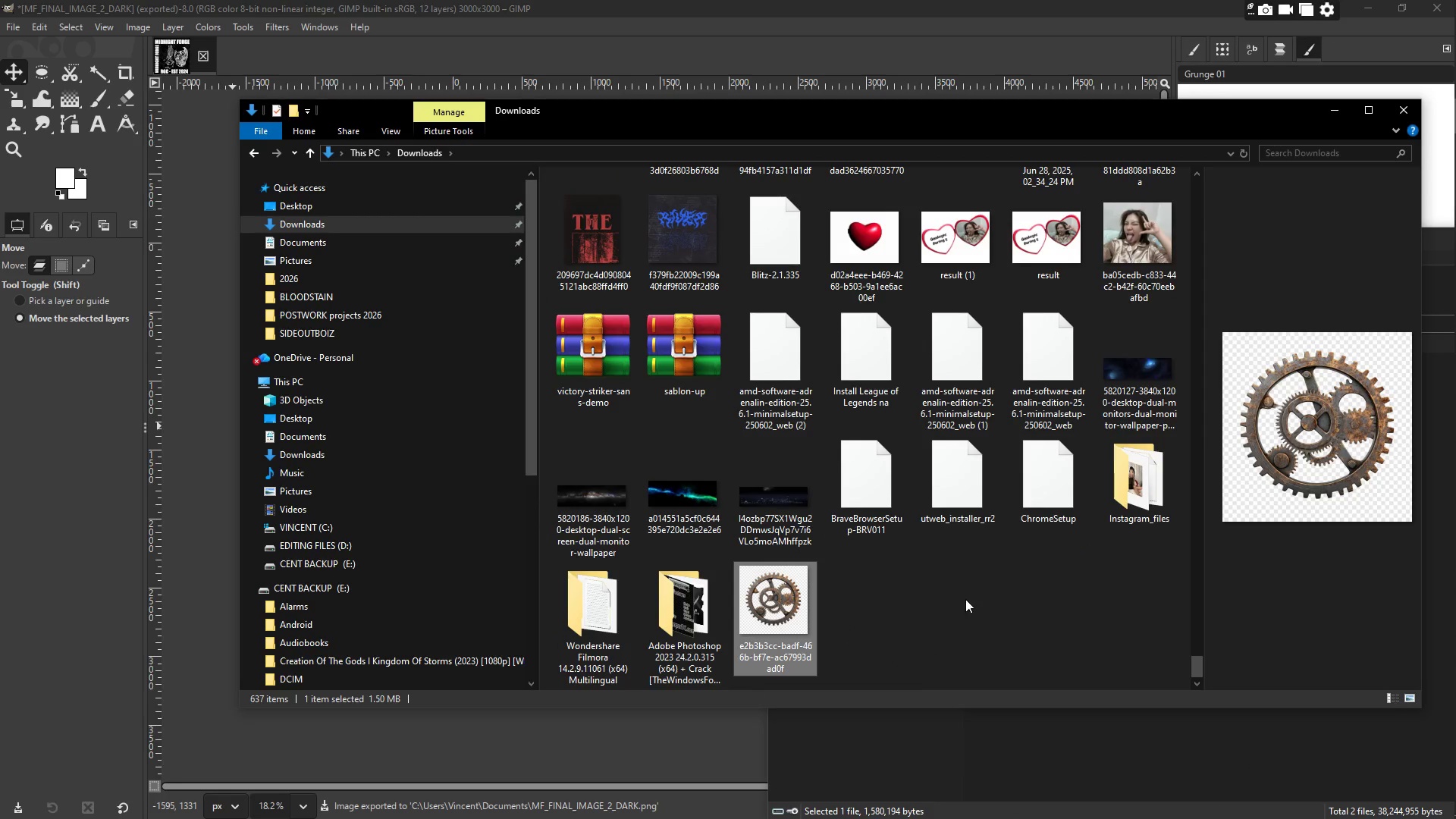 
left_click([943, 606])
 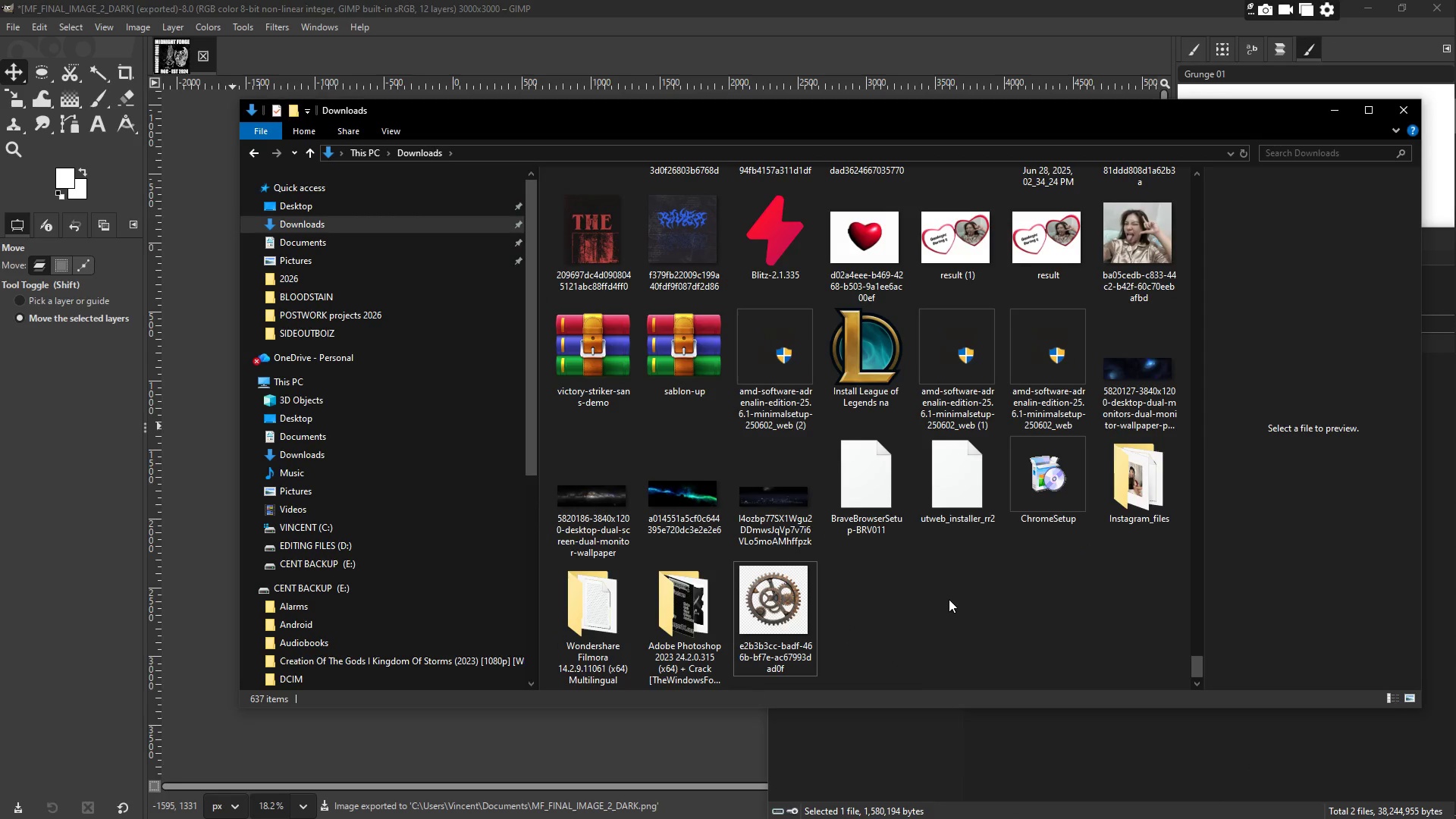 
scroll: coordinate [949, 598], scroll_direction: down, amount: 1.0
 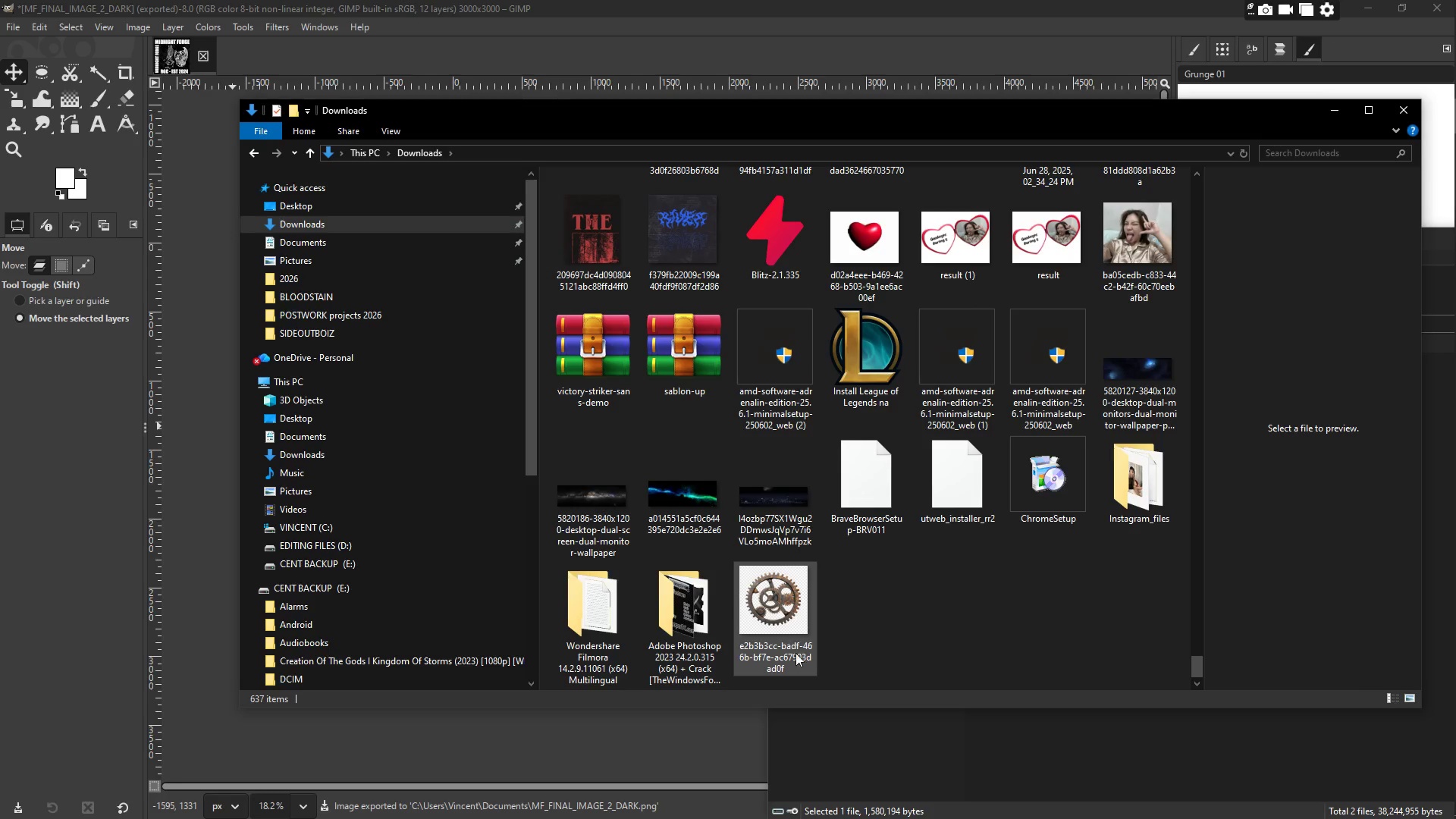 
left_click([799, 661])
 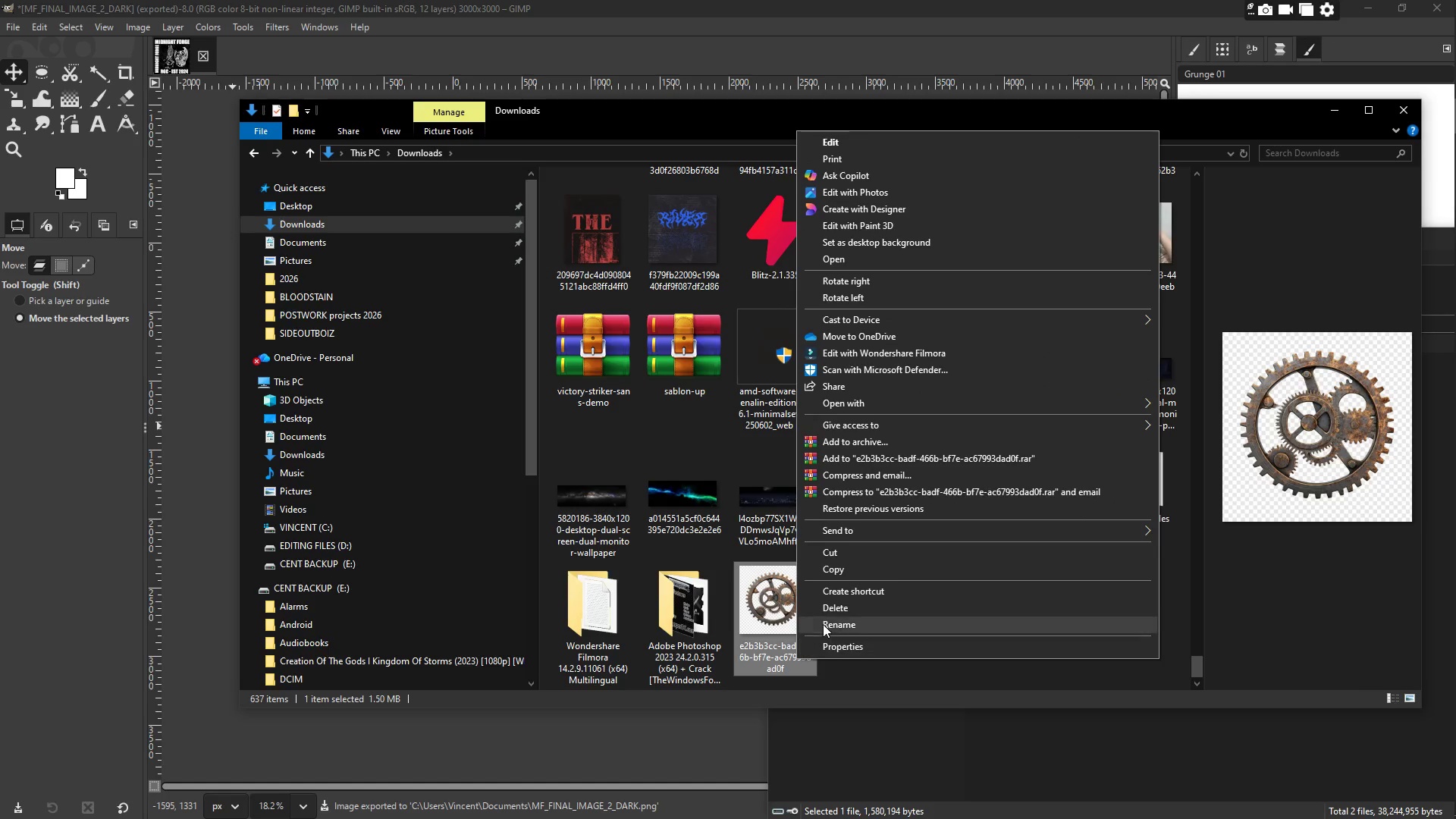 
left_click([827, 623])
 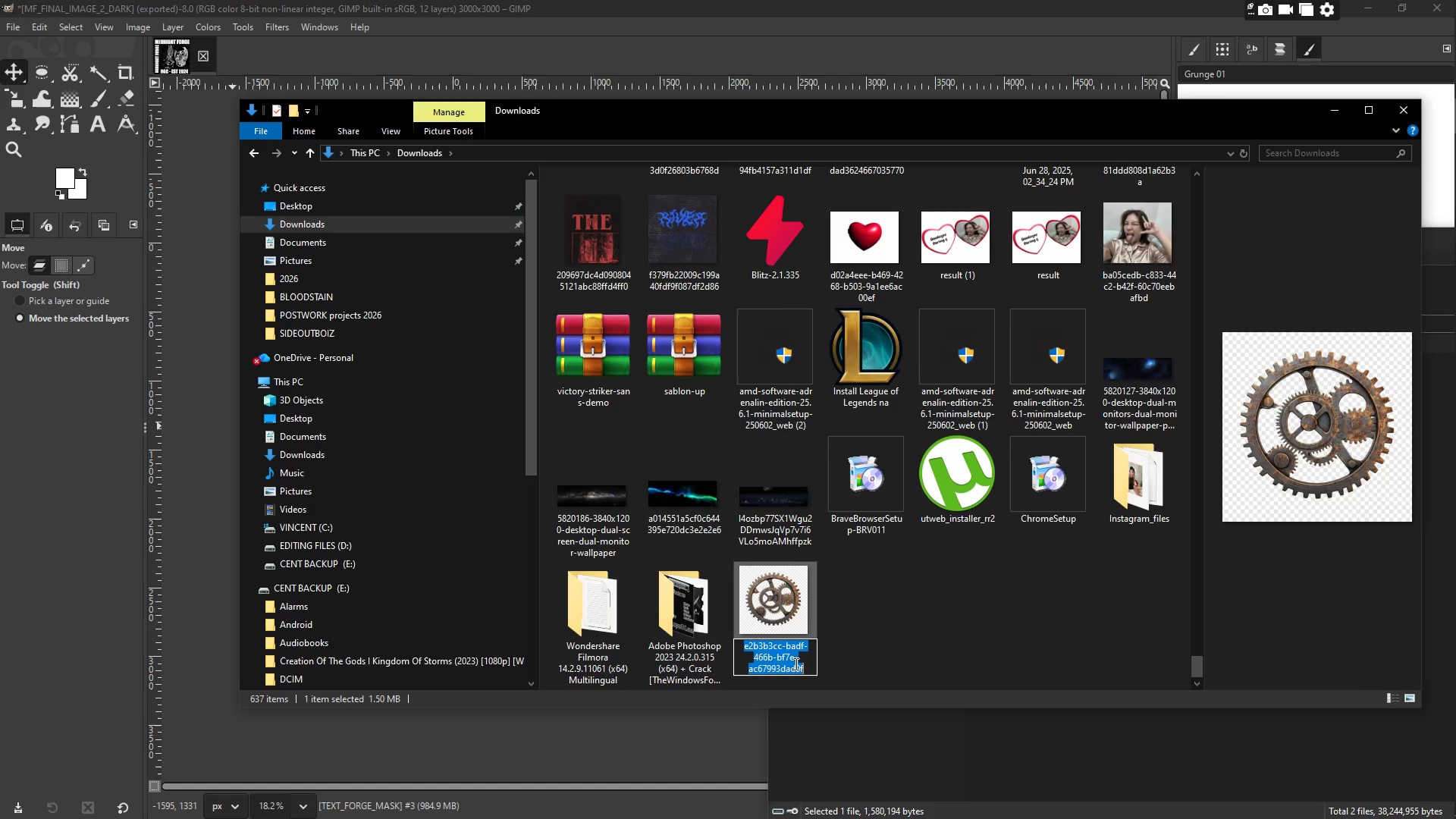 
type(GEAR)
 